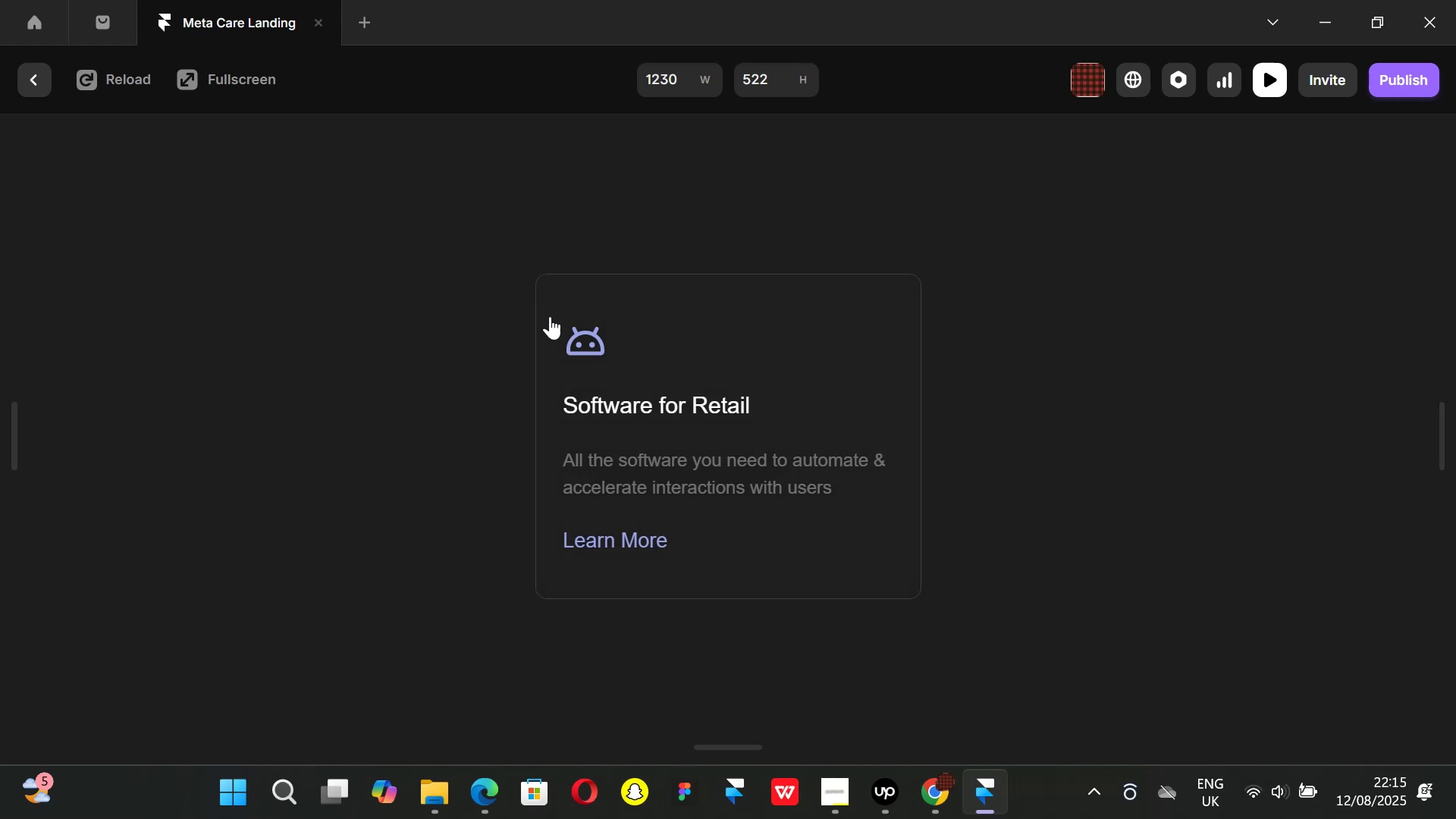 
left_click([24, 85])
 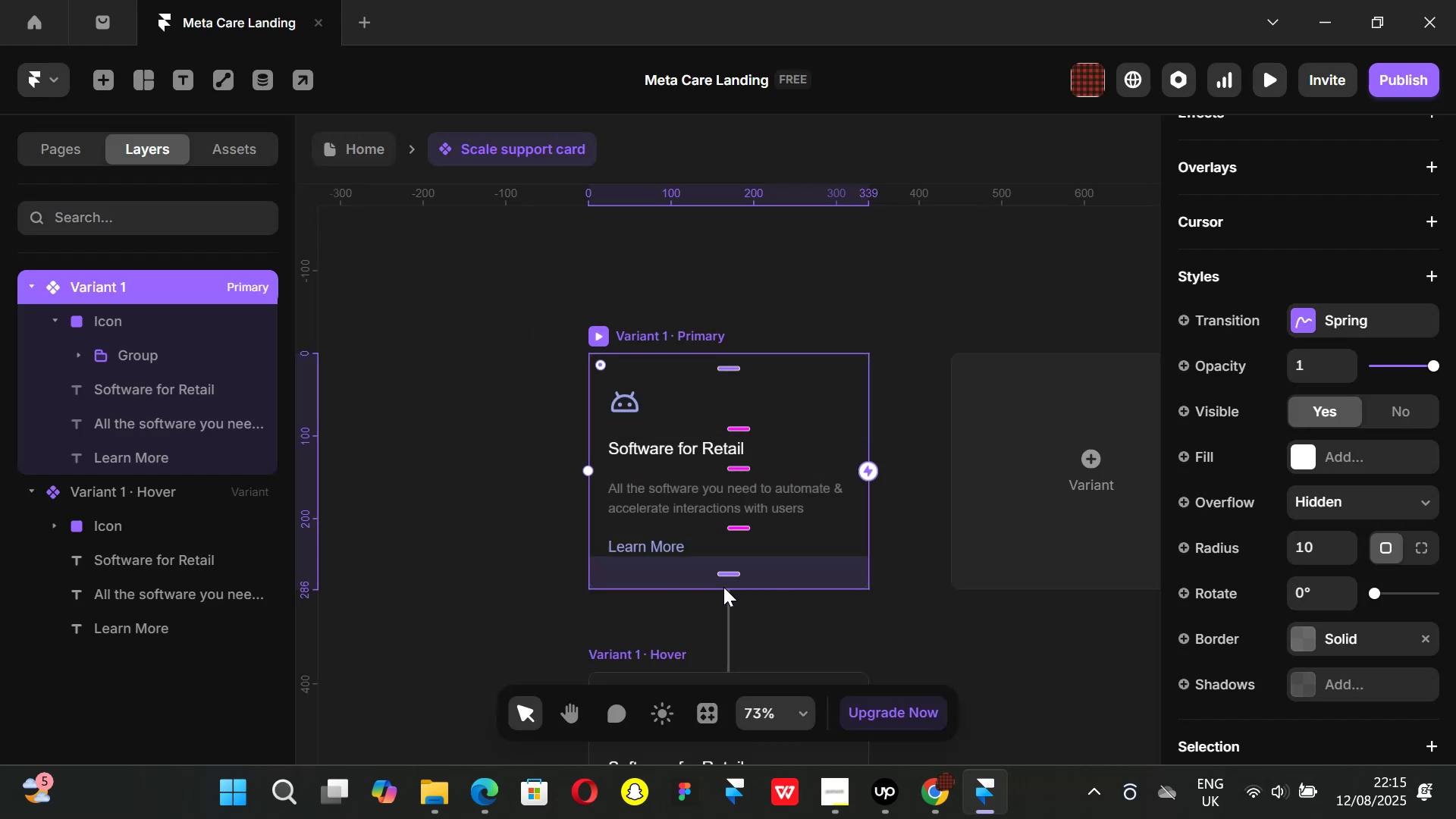 
scroll: coordinate [720, 604], scroll_direction: down, amount: 2.0
 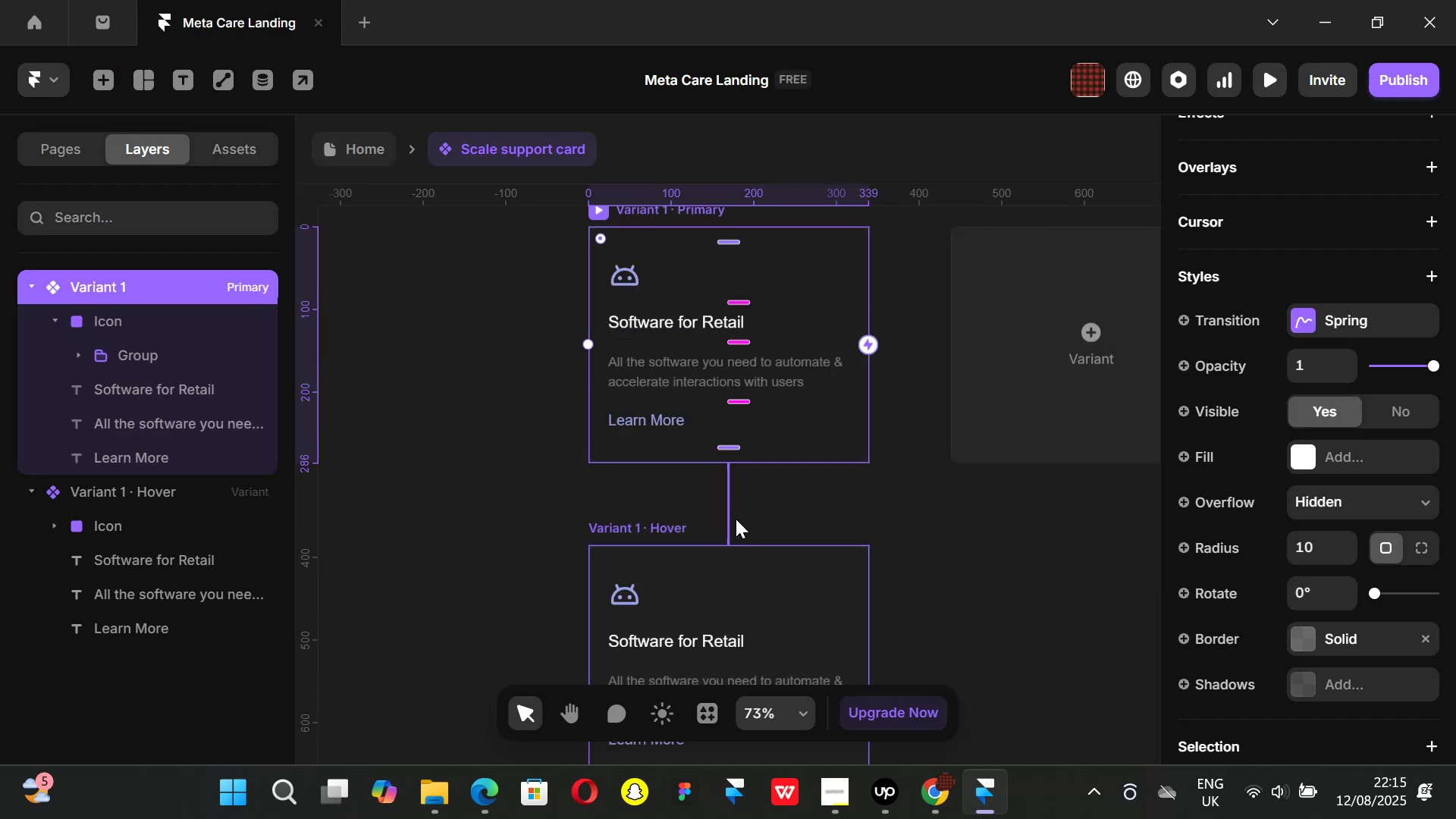 
left_click([736, 519])
 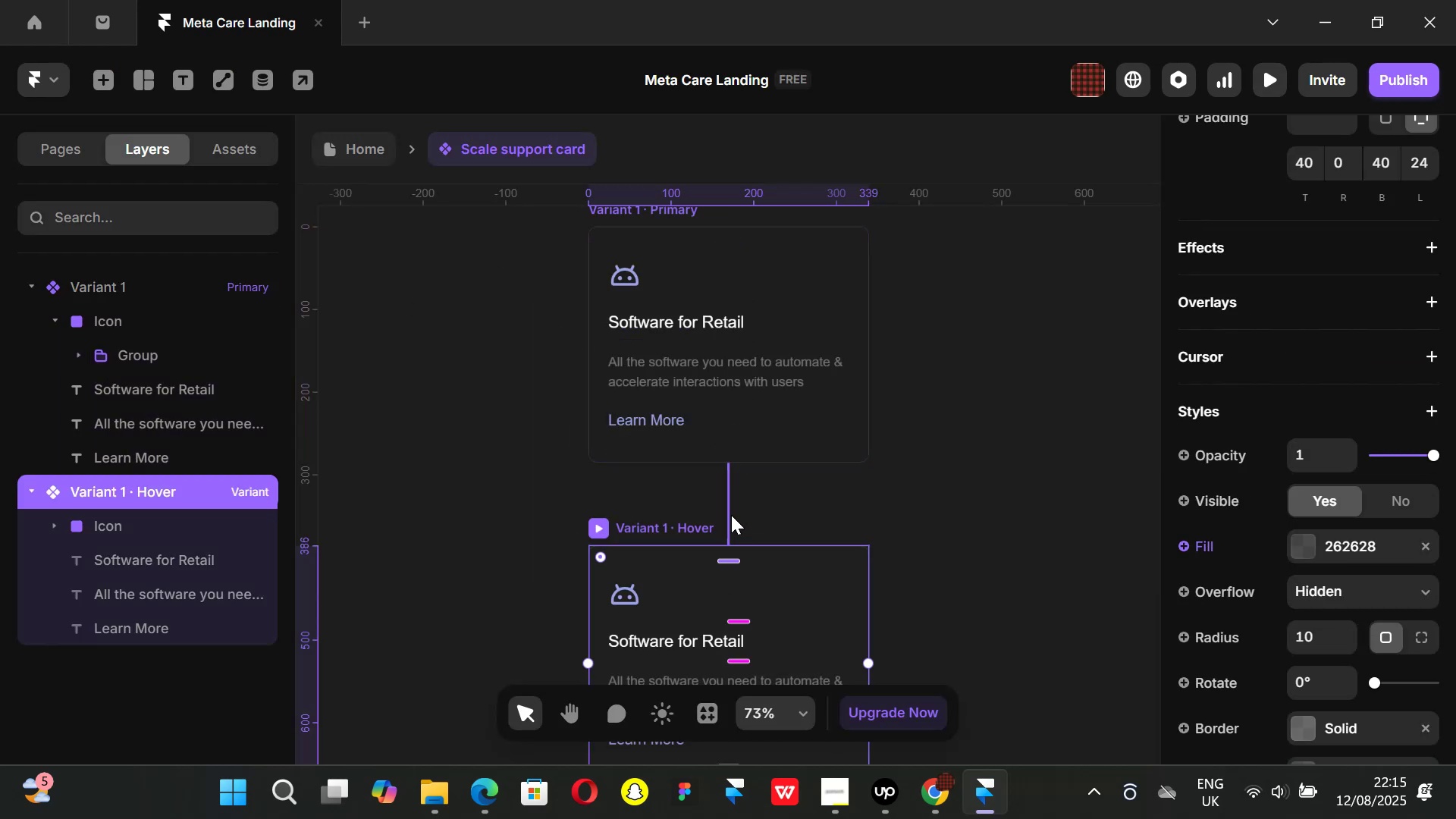 
left_click([731, 515])
 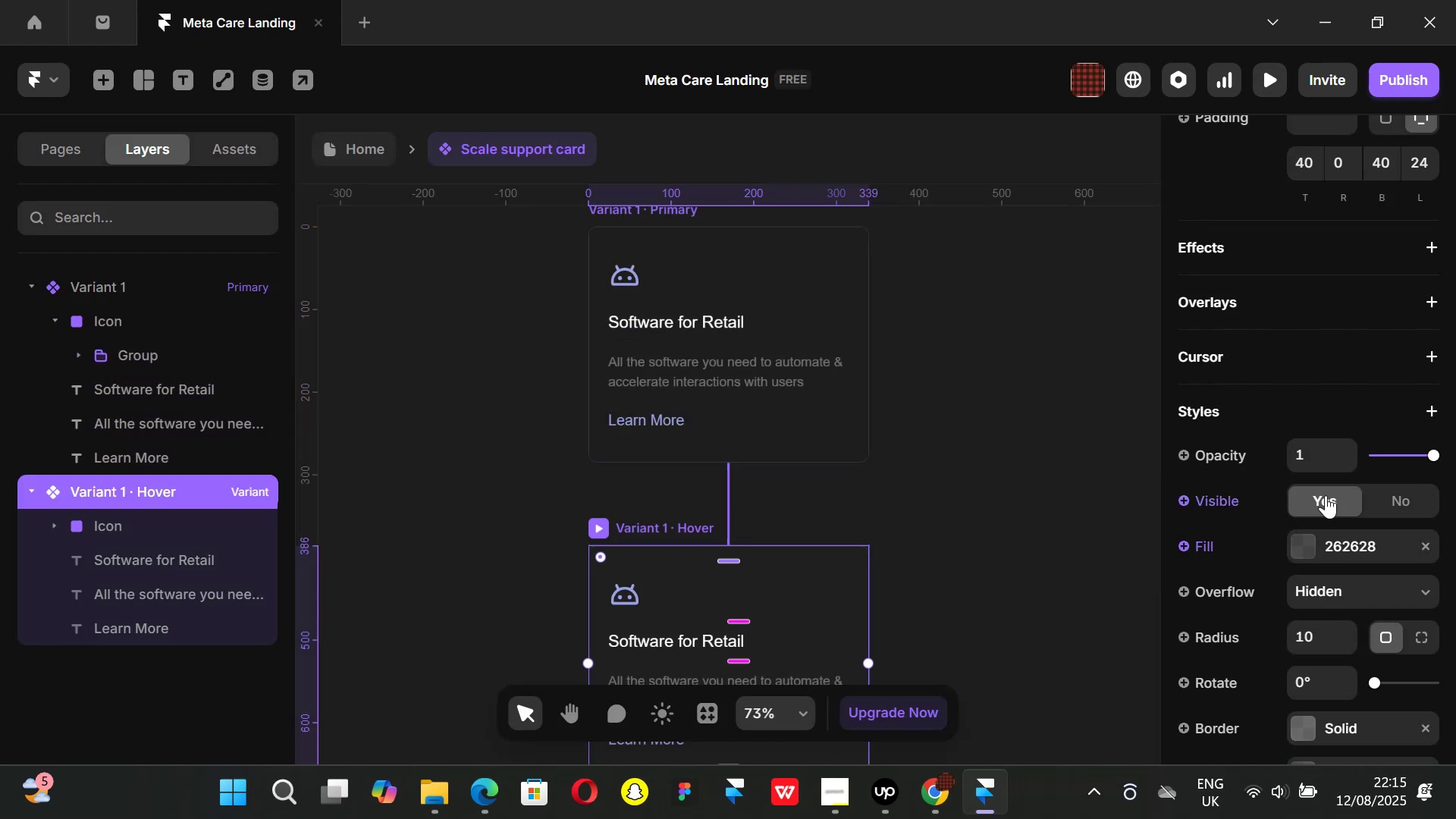 
scroll: coordinate [1335, 487], scroll_direction: up, amount: 6.0
 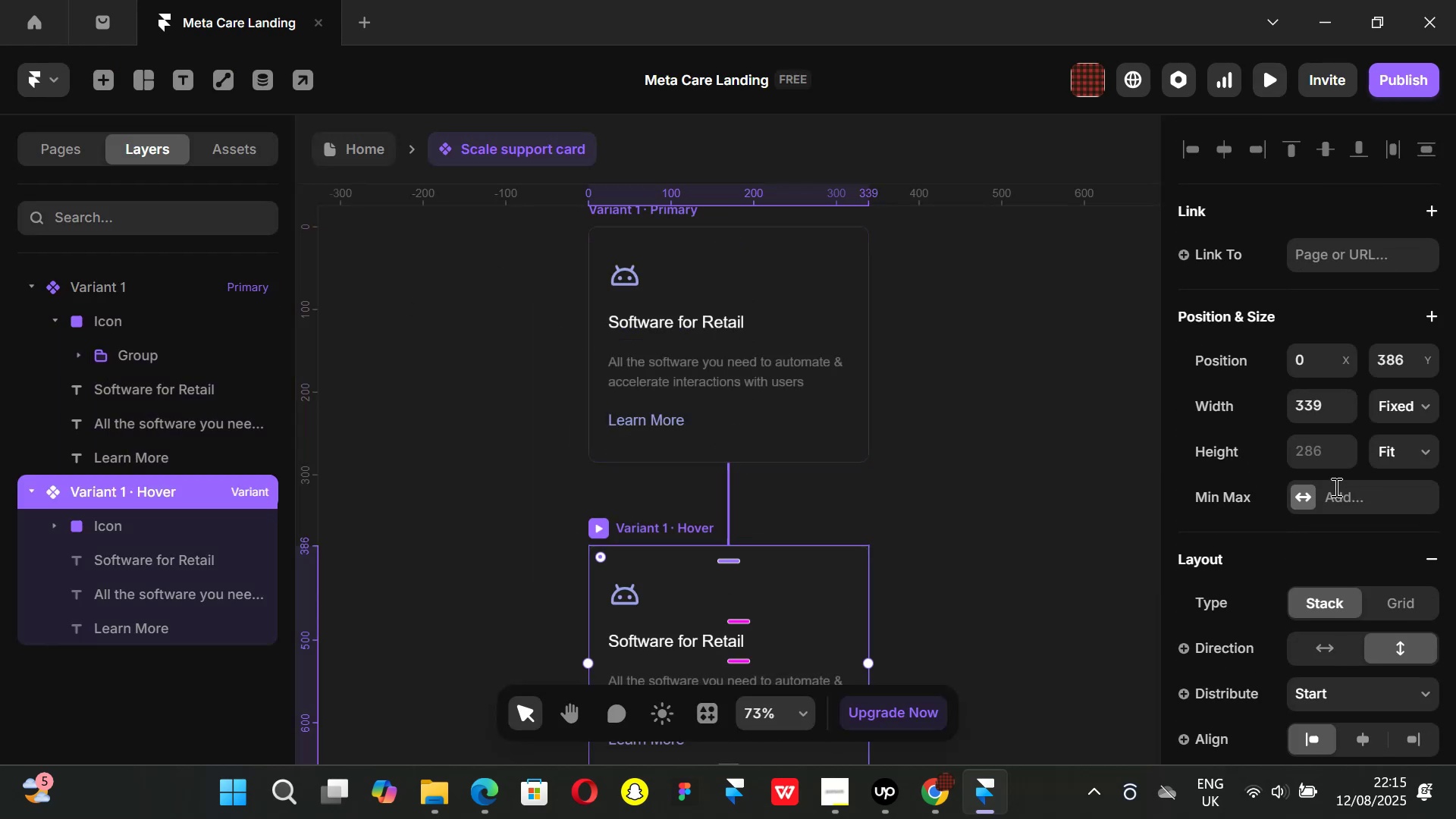 
scroll: coordinate [1335, 487], scroll_direction: down, amount: 6.0
 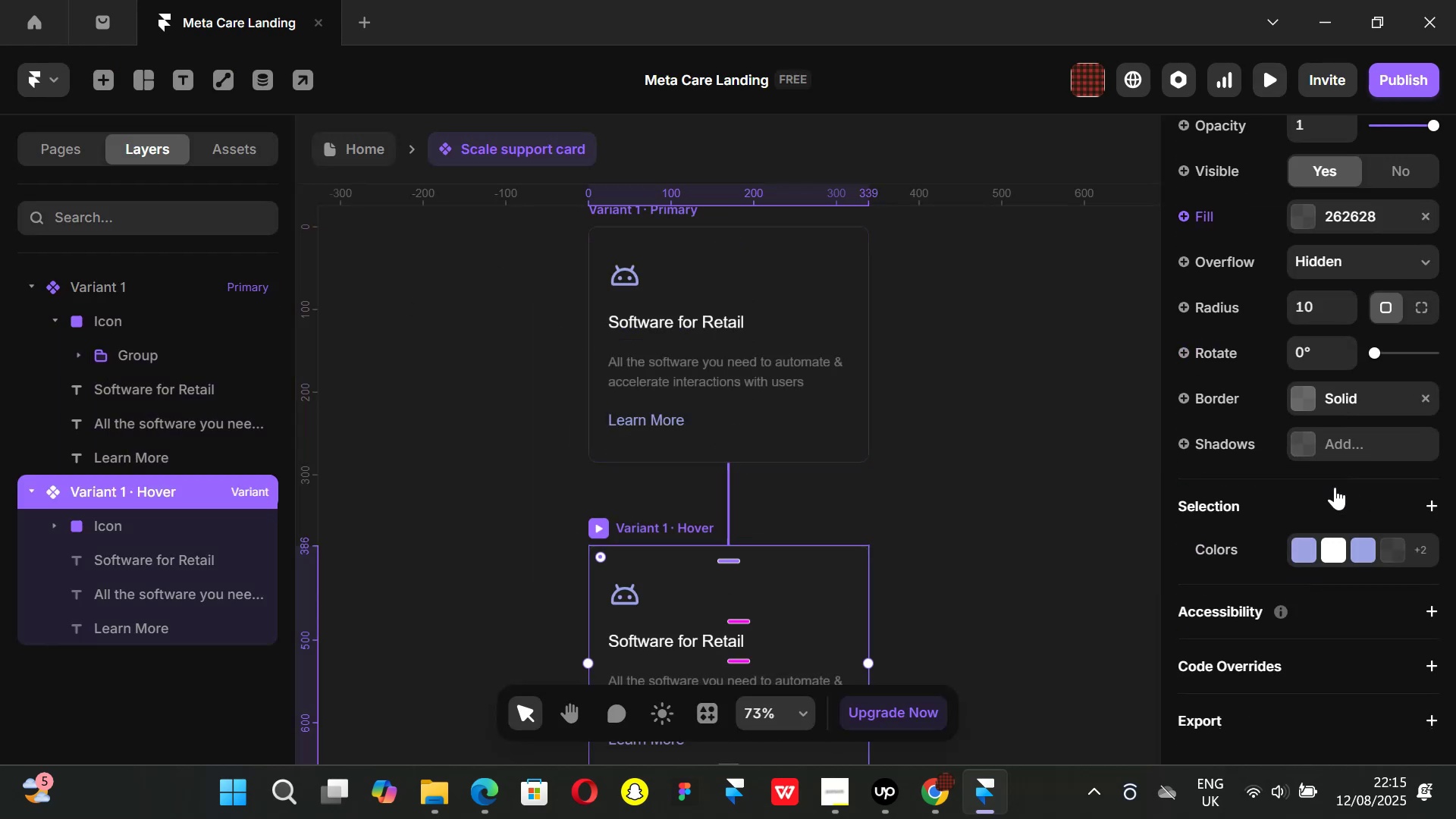 
scroll: coordinate [1335, 487], scroll_direction: up, amount: 4.0
 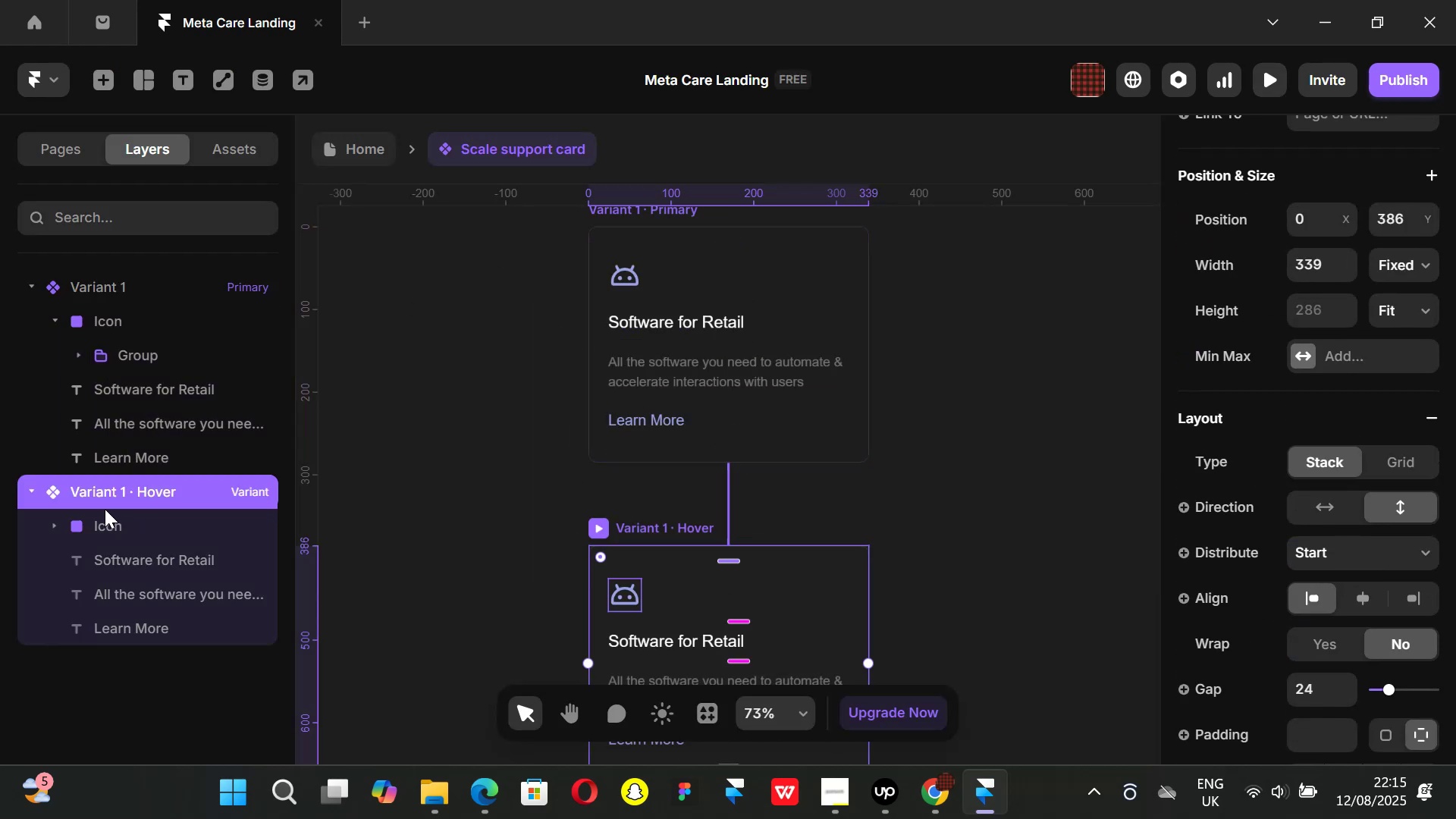 
left_click([104, 529])
 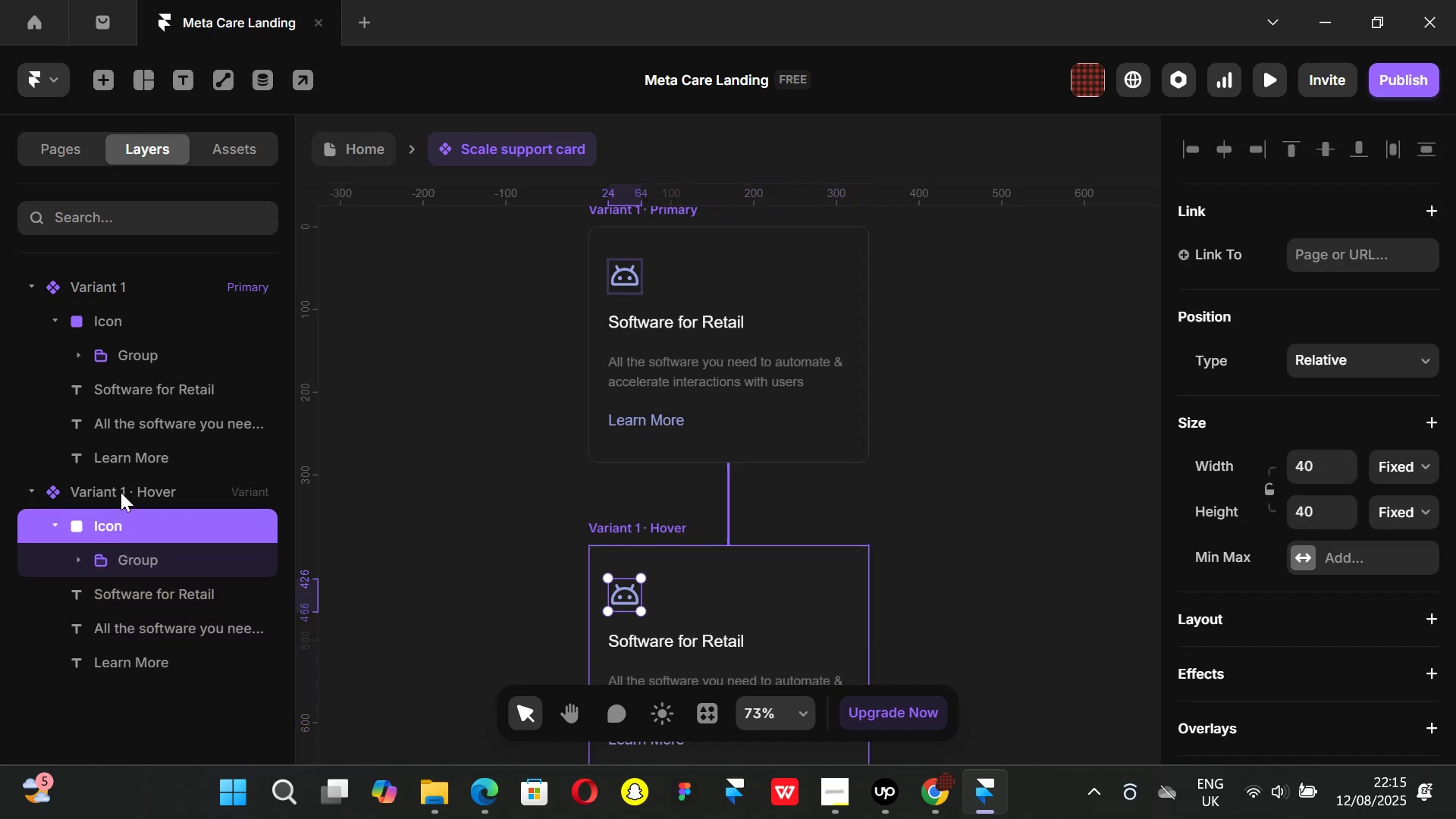 
left_click([121, 492])
 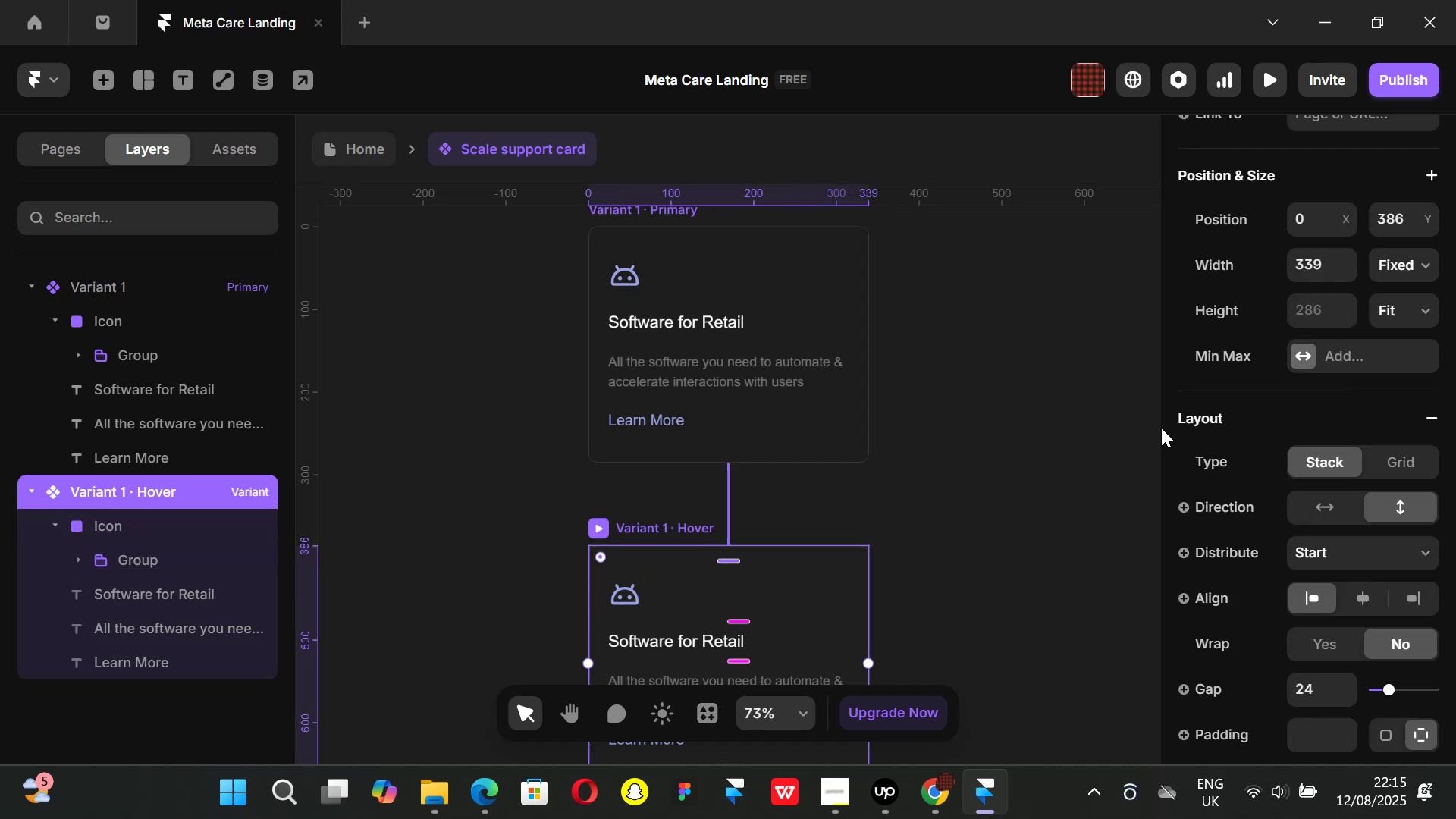 
scroll: coordinate [1282, 414], scroll_direction: up, amount: 4.0
 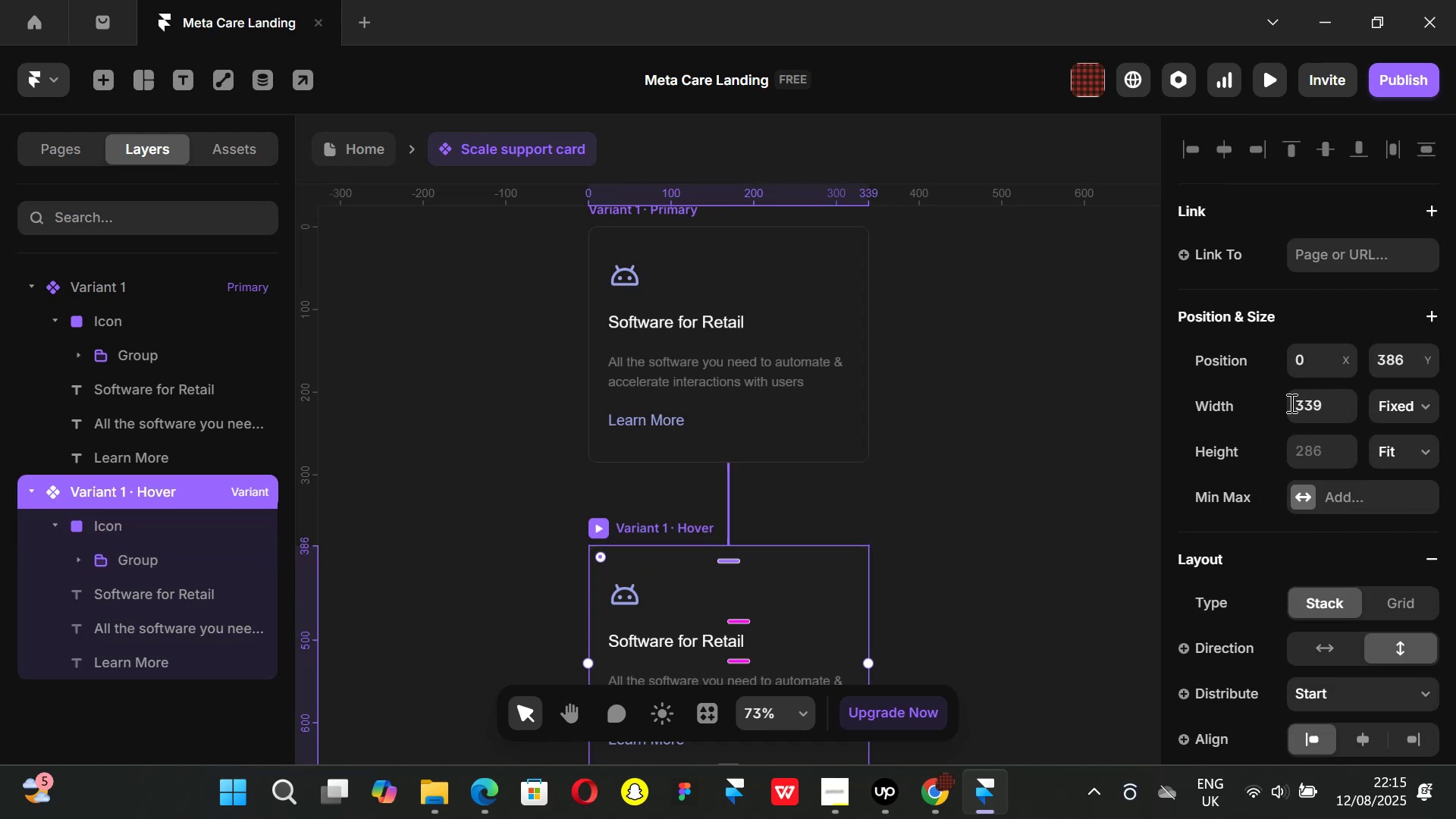 
scroll: coordinate [1292, 419], scroll_direction: down, amount: 10.0
 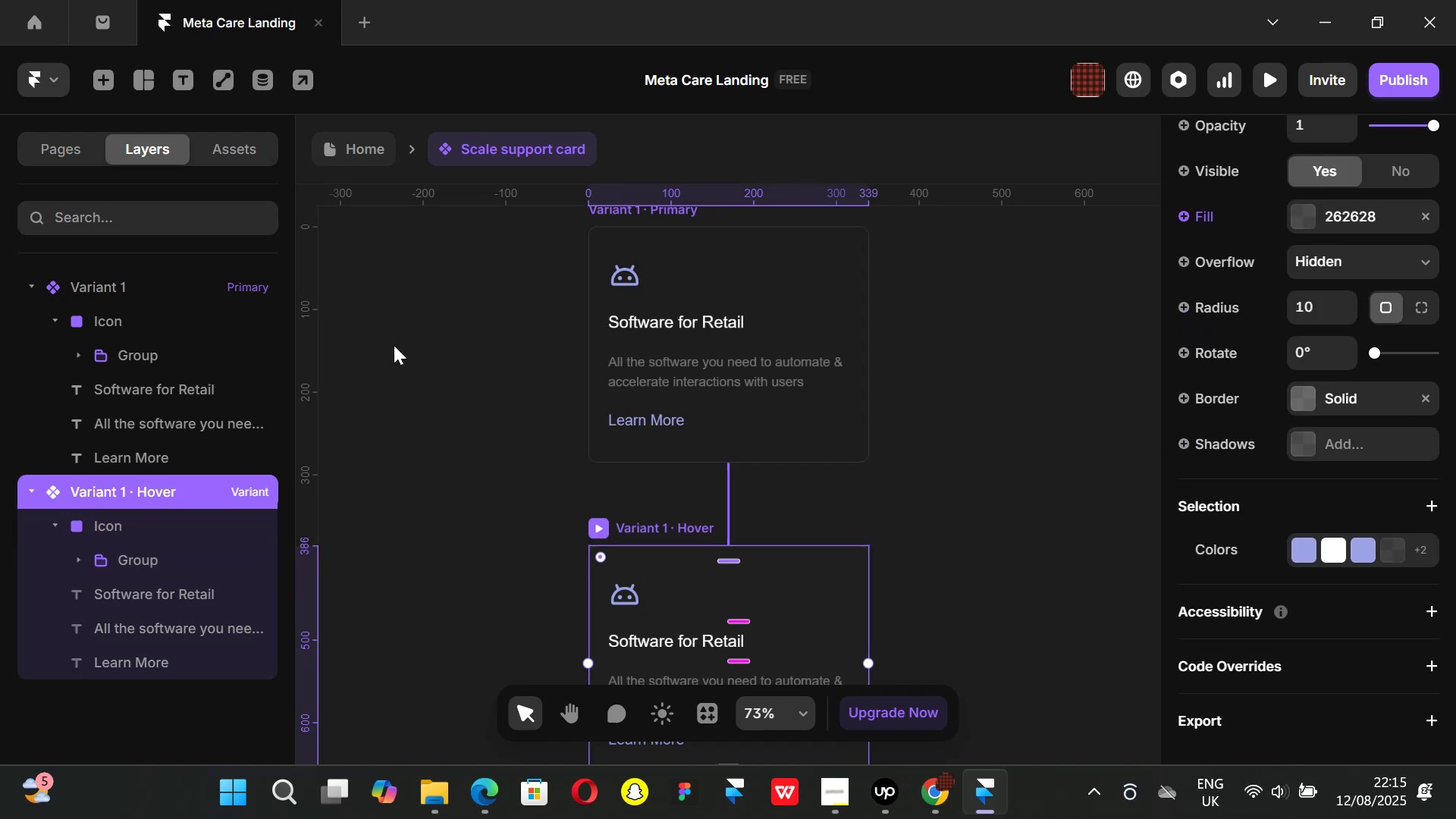 
left_click([392, 345])
 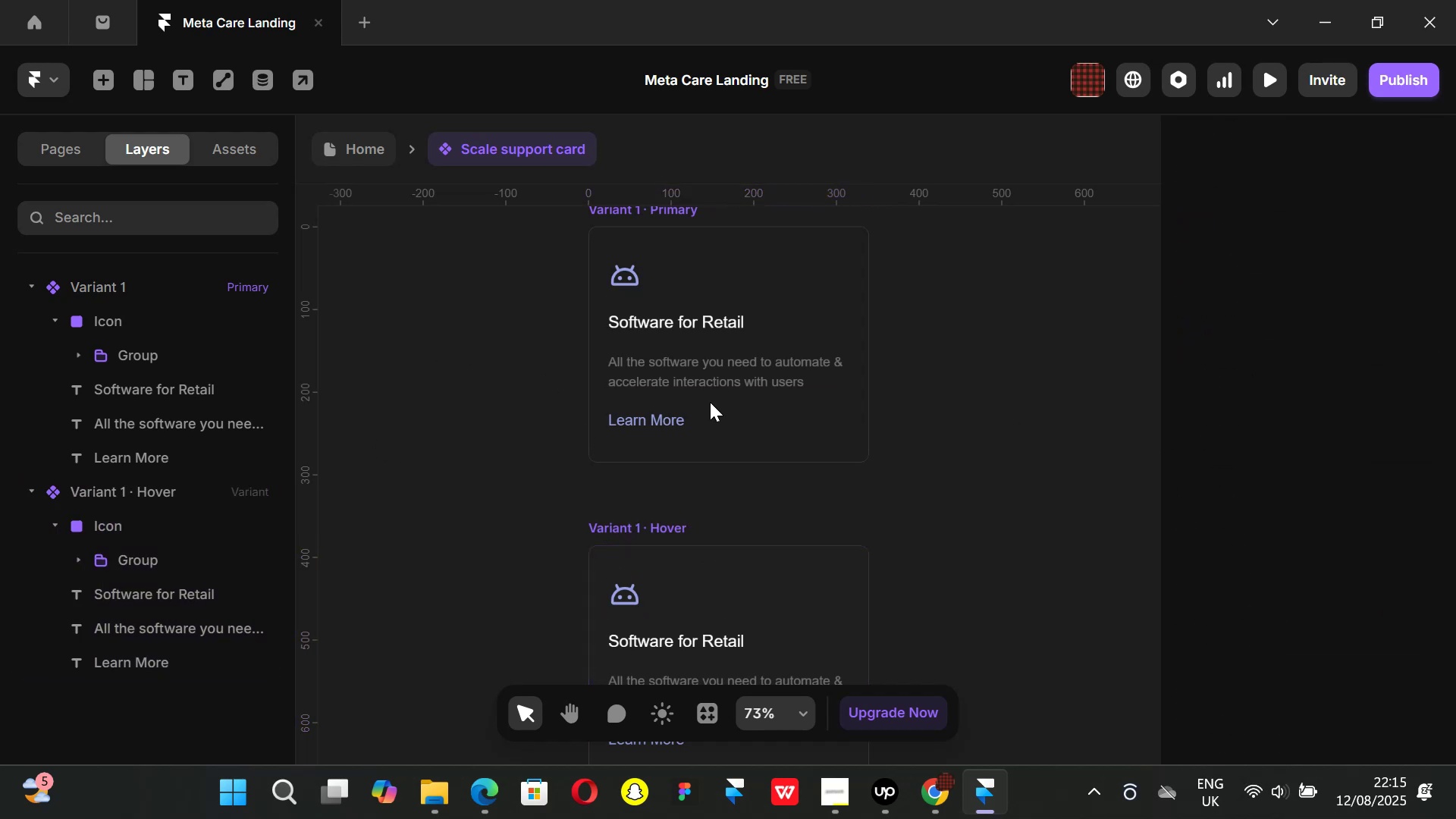 
scroll: coordinate [689, 336], scroll_direction: up, amount: 1.0
 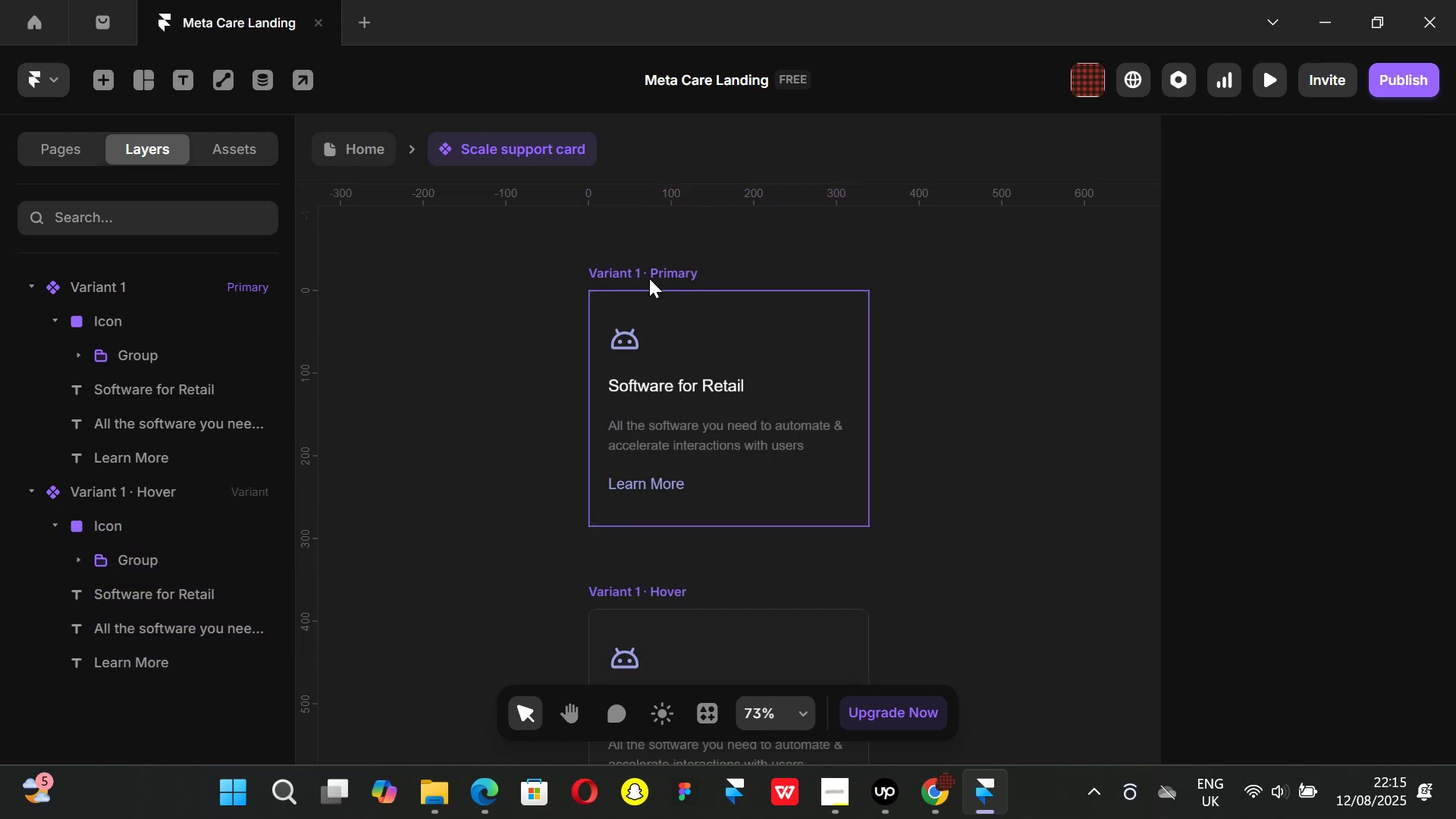 
left_click([649, 278])
 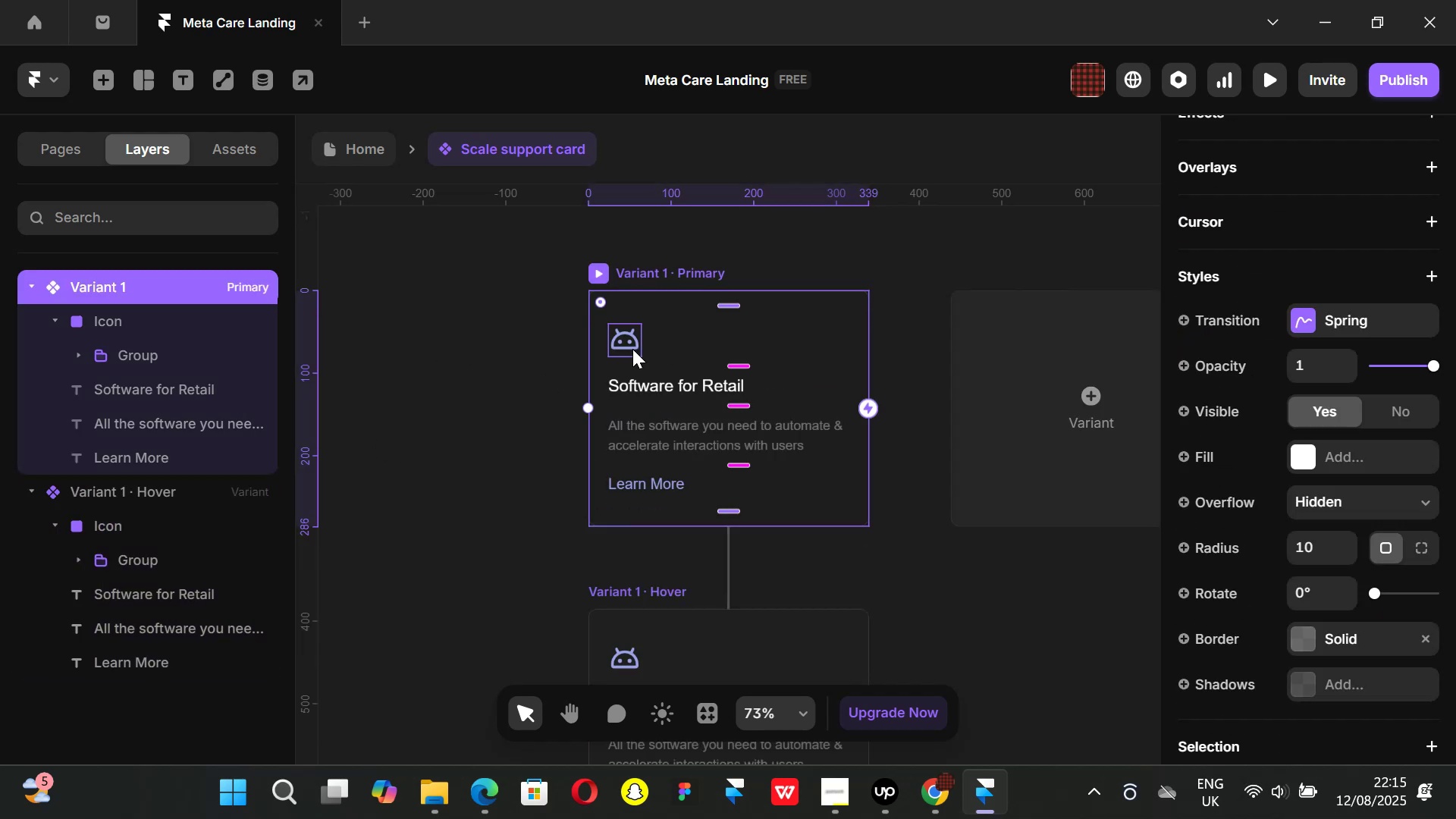 
left_click([632, 349])
 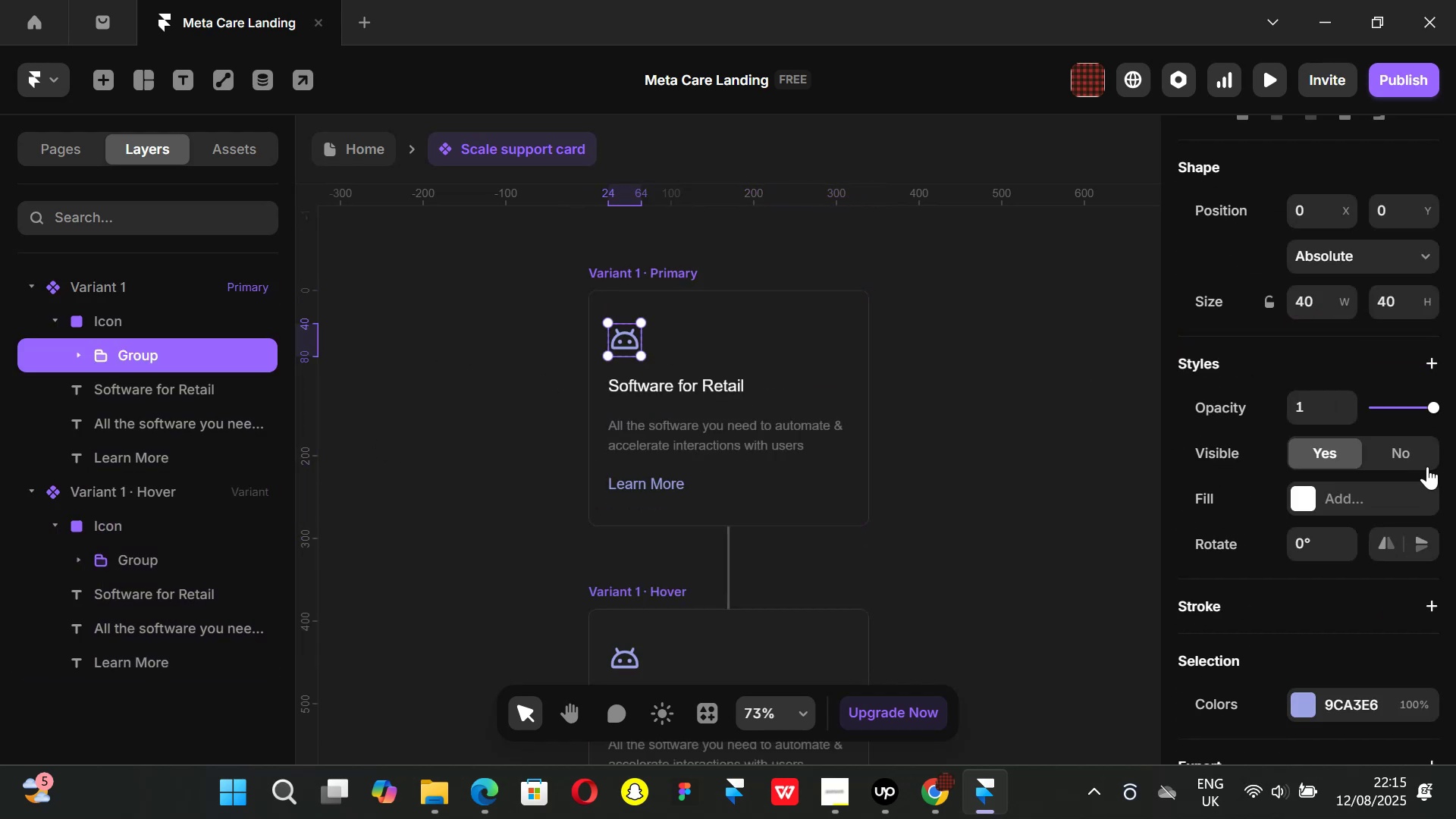 
scroll: coordinate [1326, 474], scroll_direction: down, amount: 4.0
 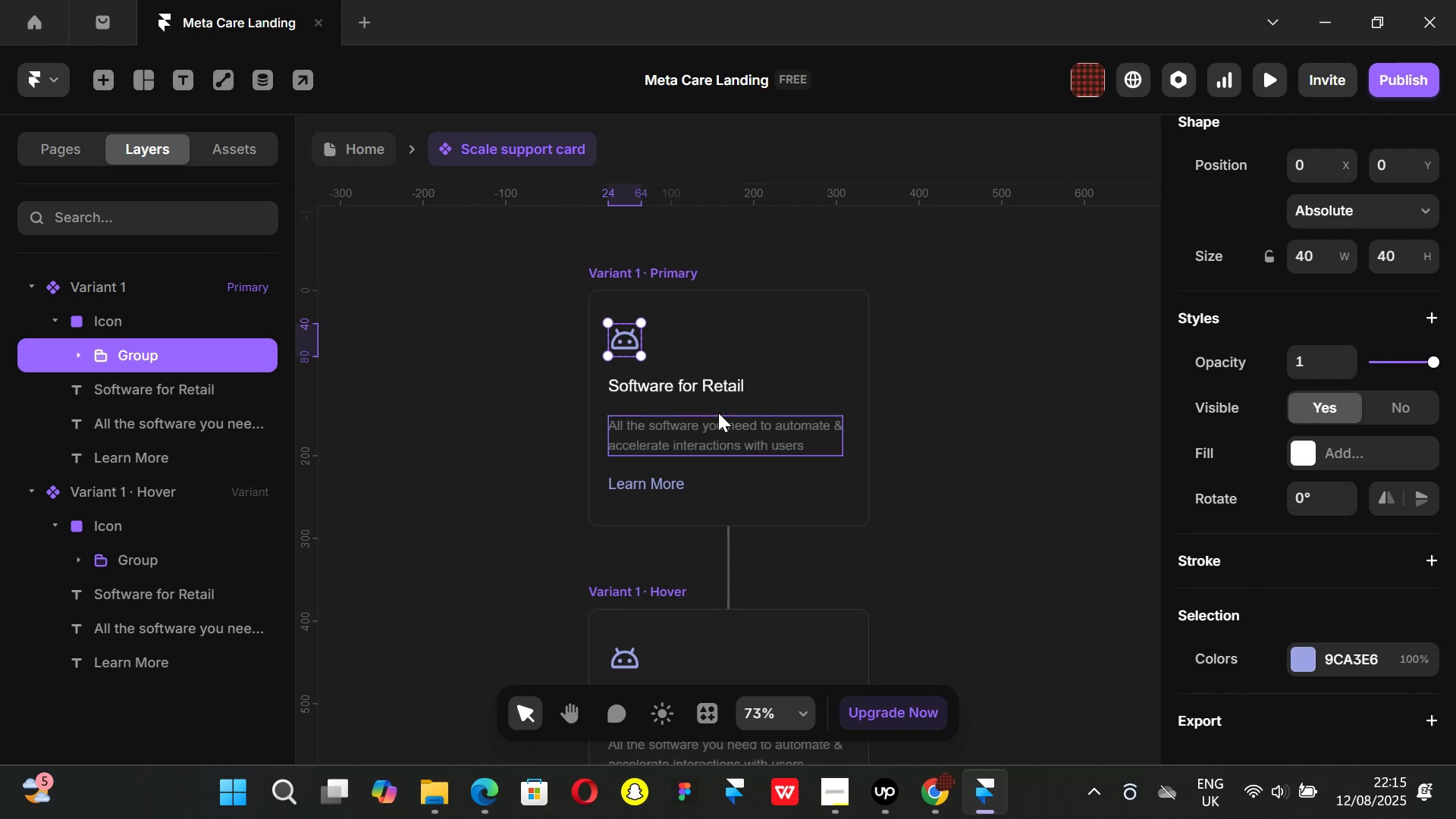 
left_click([703, 384])
 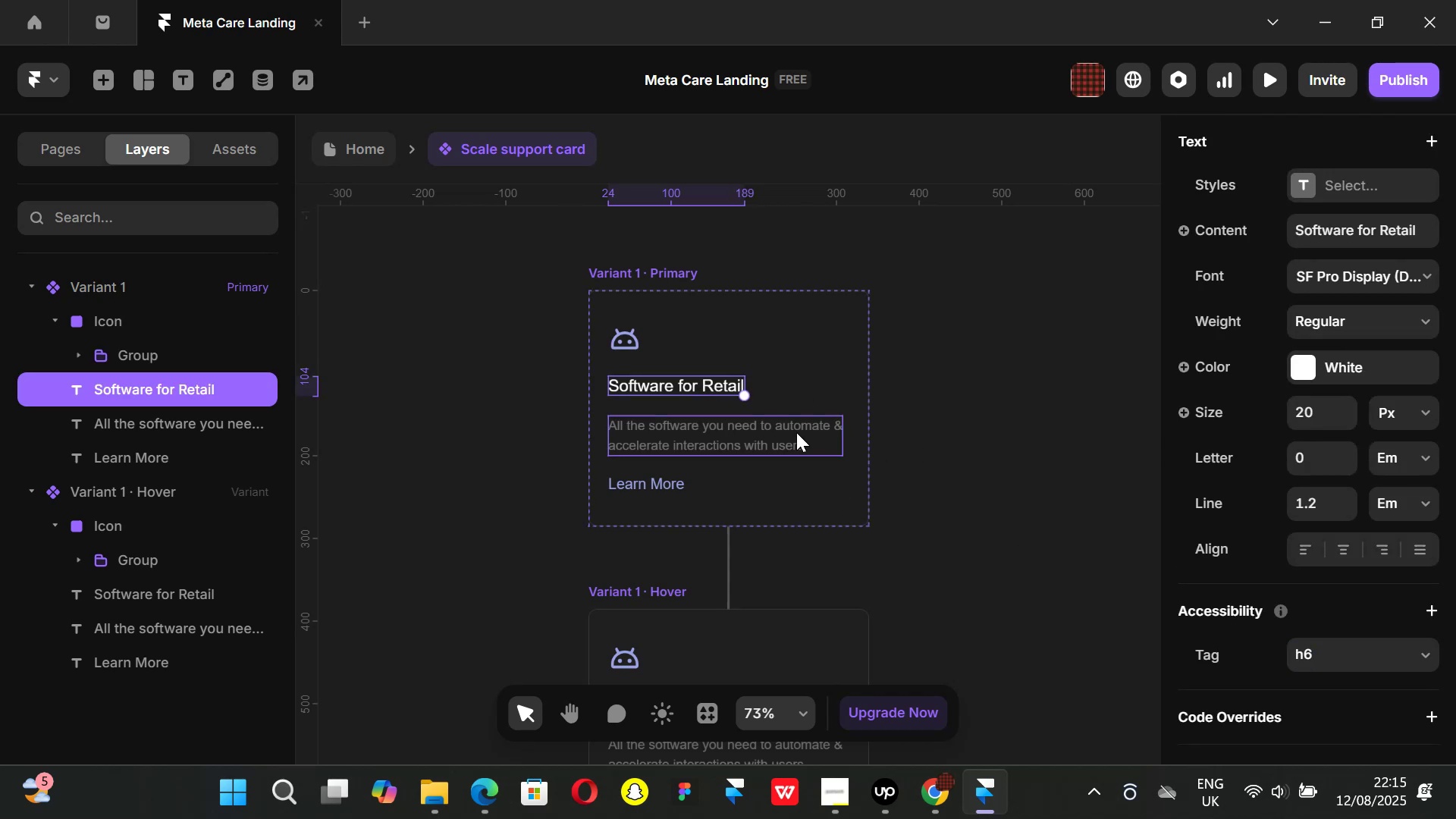 
left_click([757, 430])
 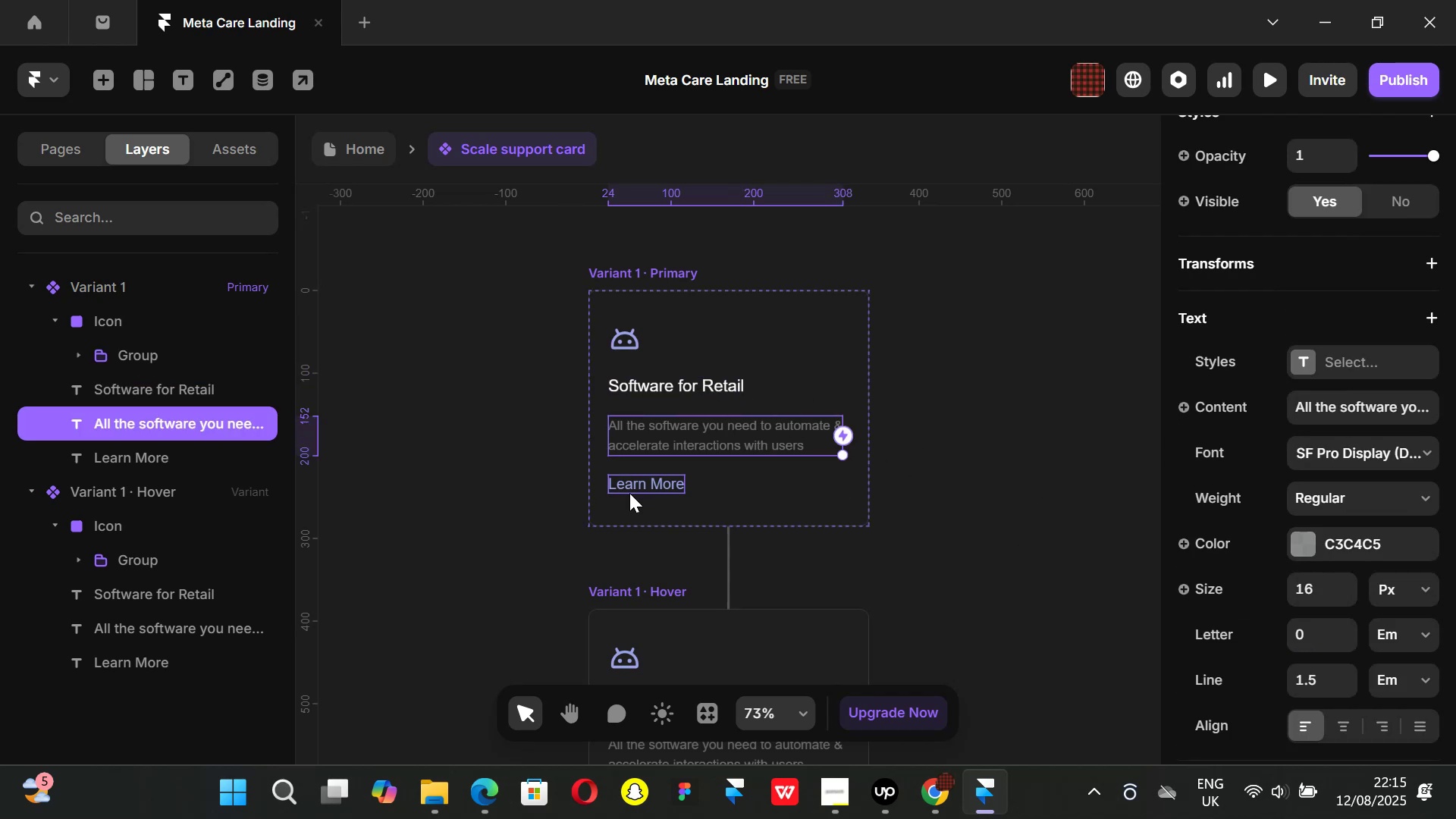 
left_click([630, 493])
 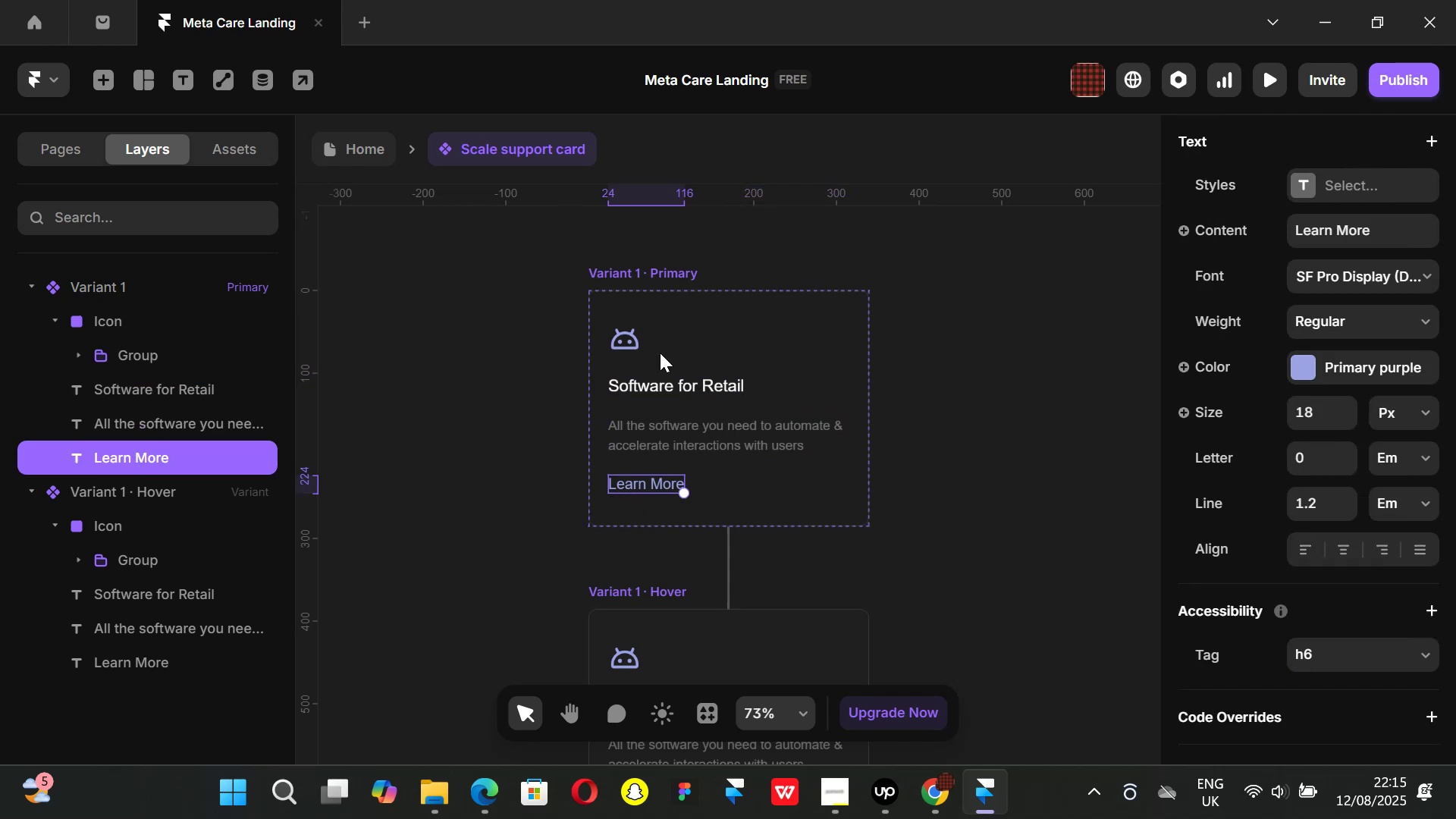 
left_click([628, 344])
 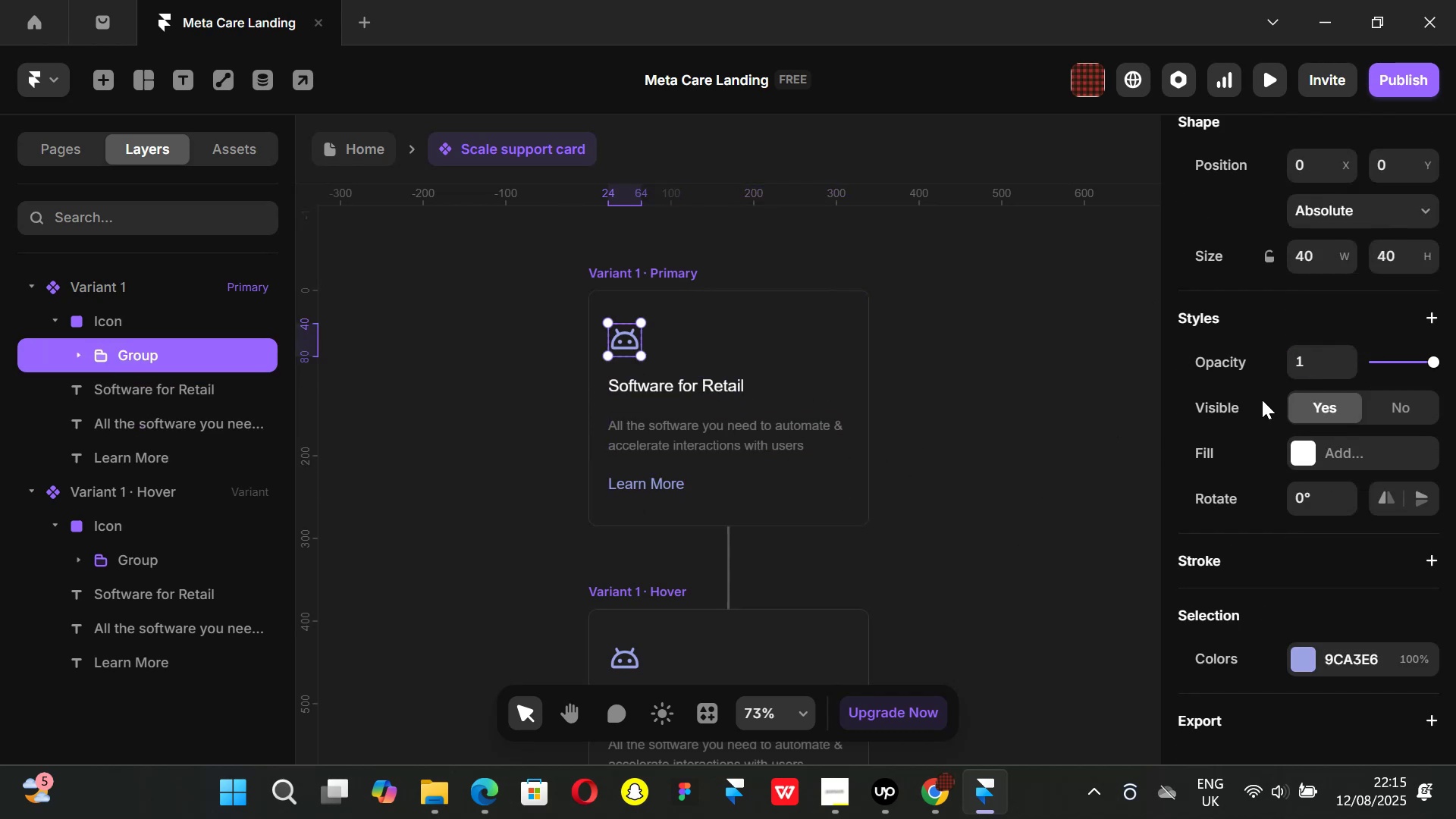 
scroll: coordinate [1262, 400], scroll_direction: none, amount: 0.0
 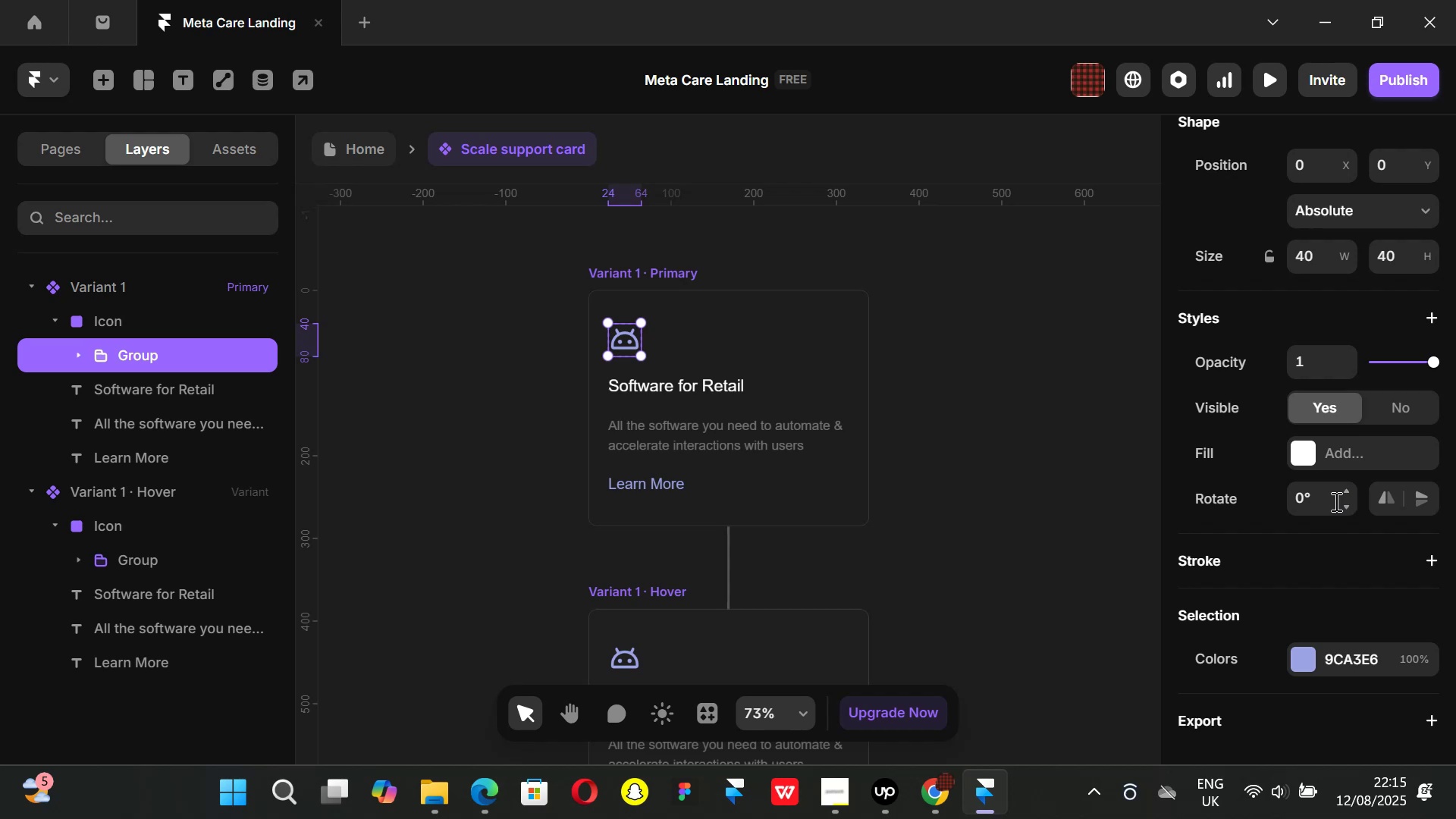 
left_click([665, 268])
 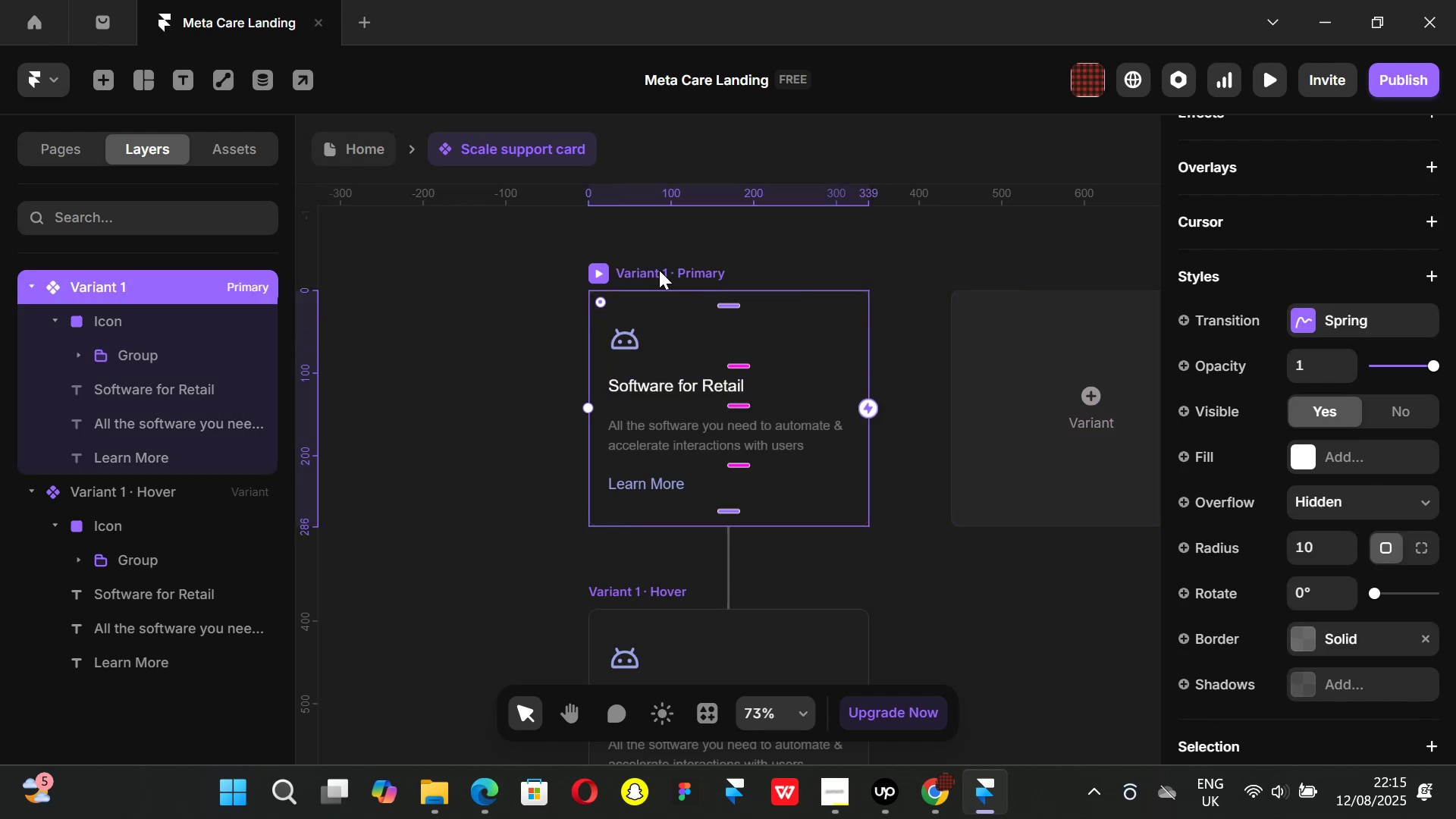 
double_click([118, 283])
 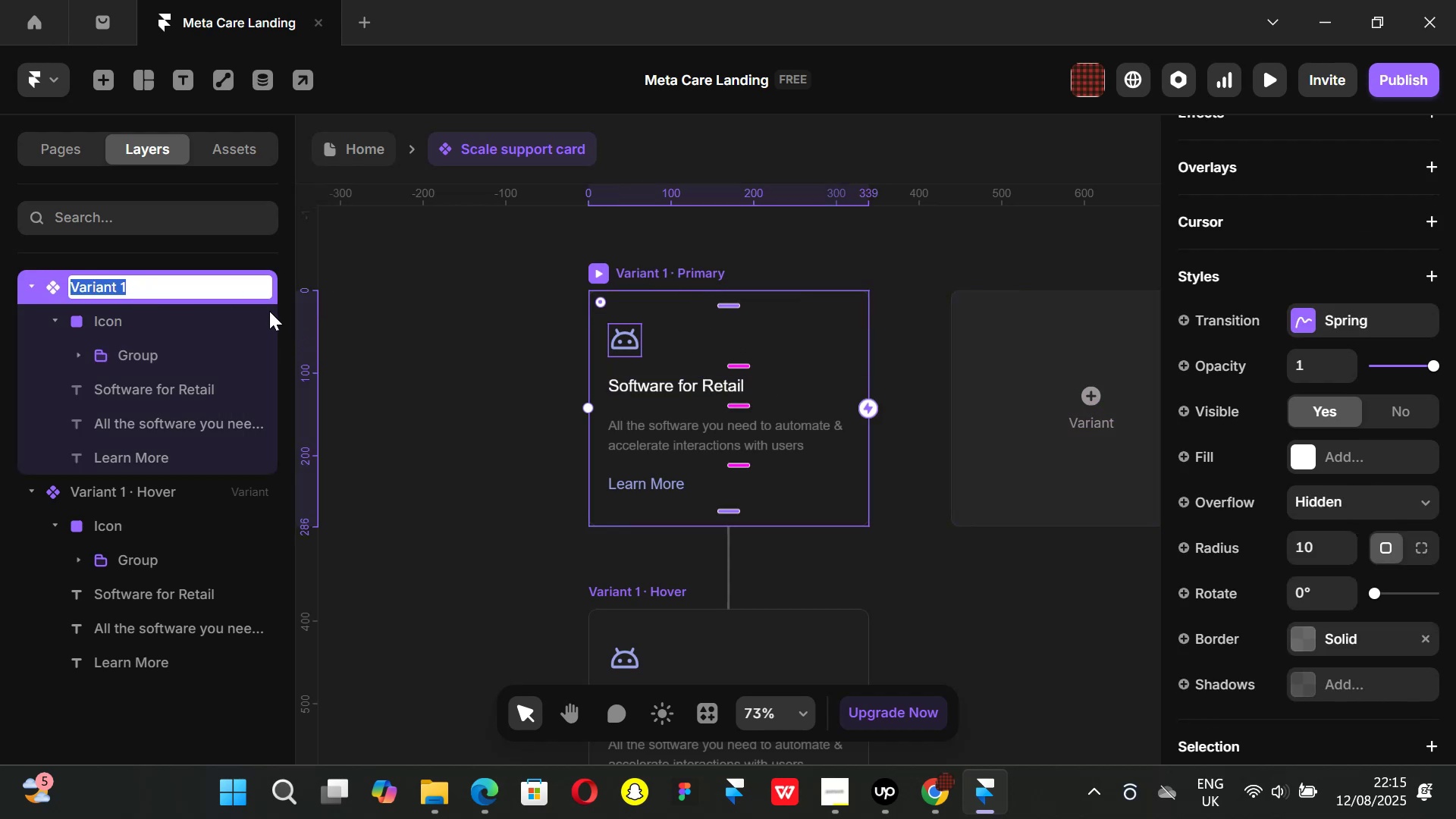 
key(Backspace)
type(Card 1)
 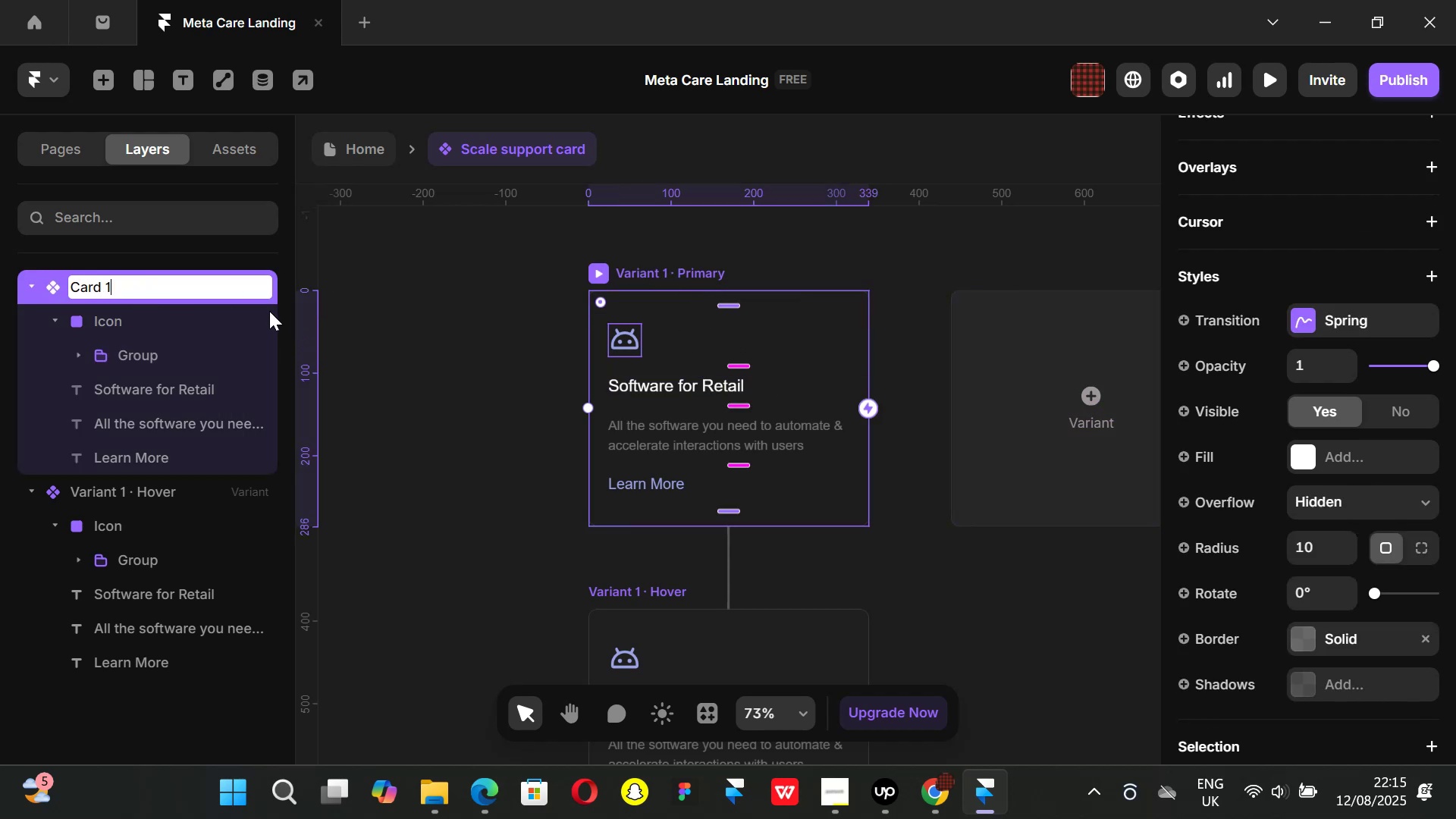 
key(Enter)
 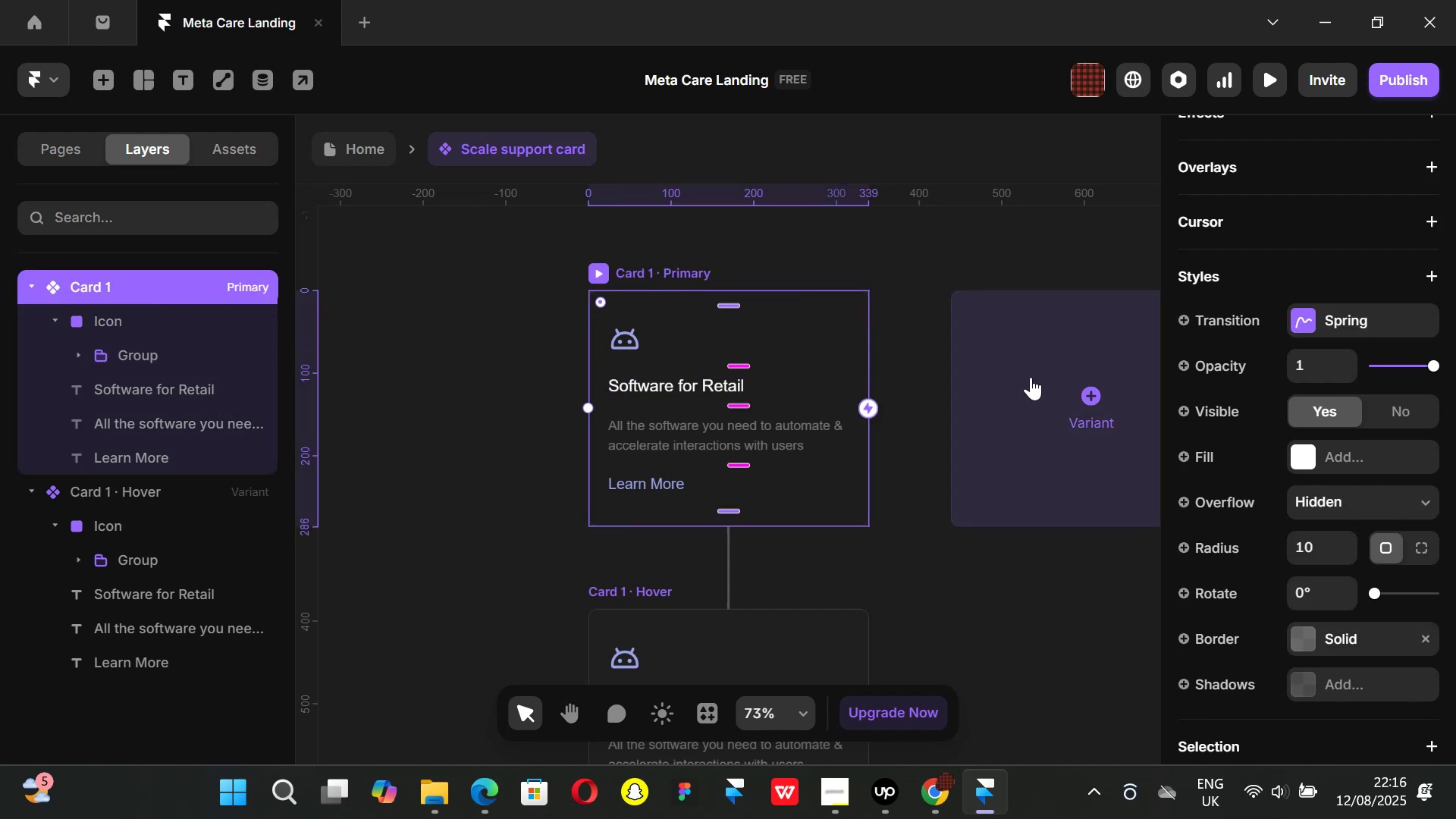 
left_click([1040, 378])
 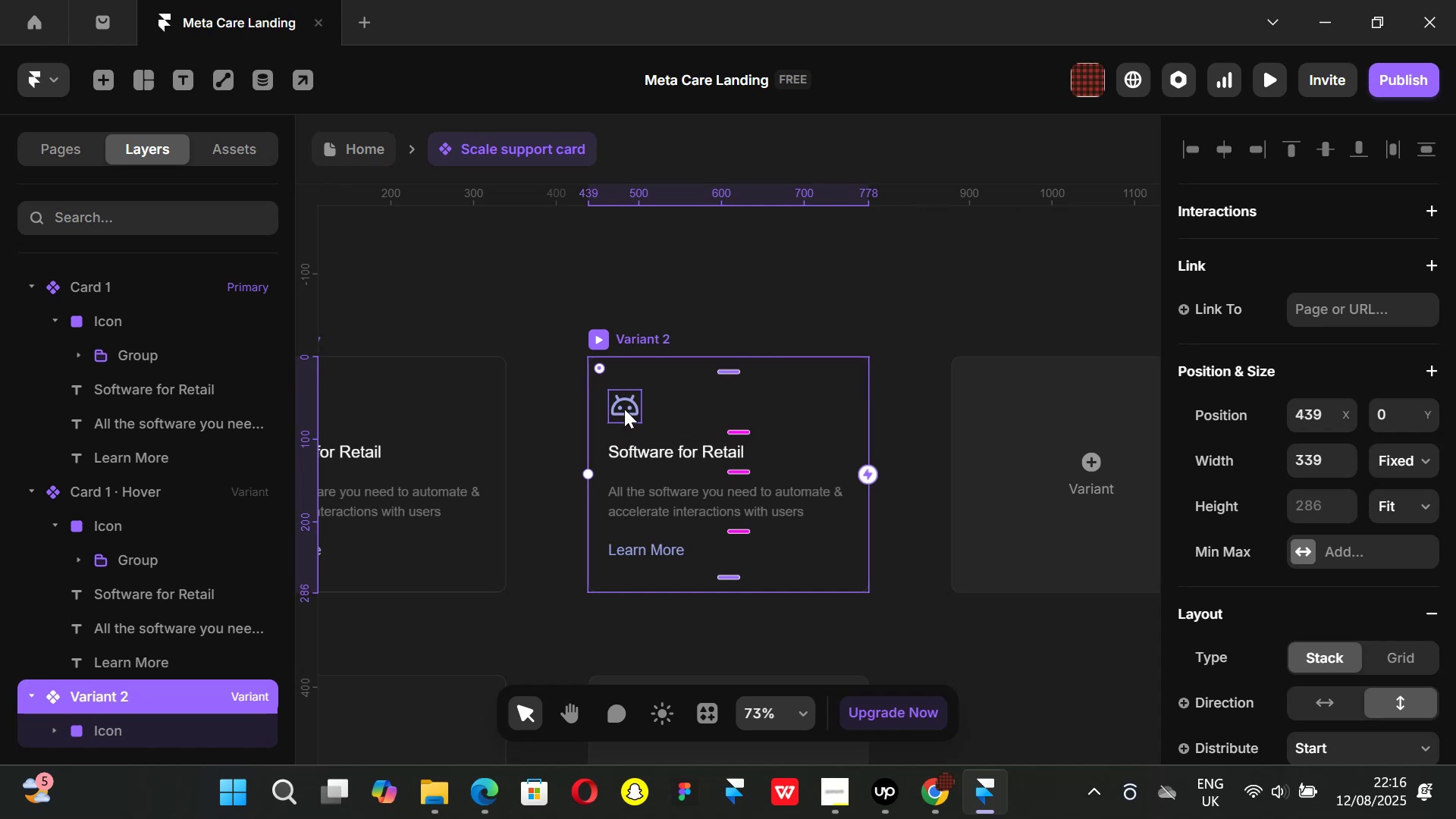 
scroll: coordinate [678, 402], scroll_direction: down, amount: 2.0
 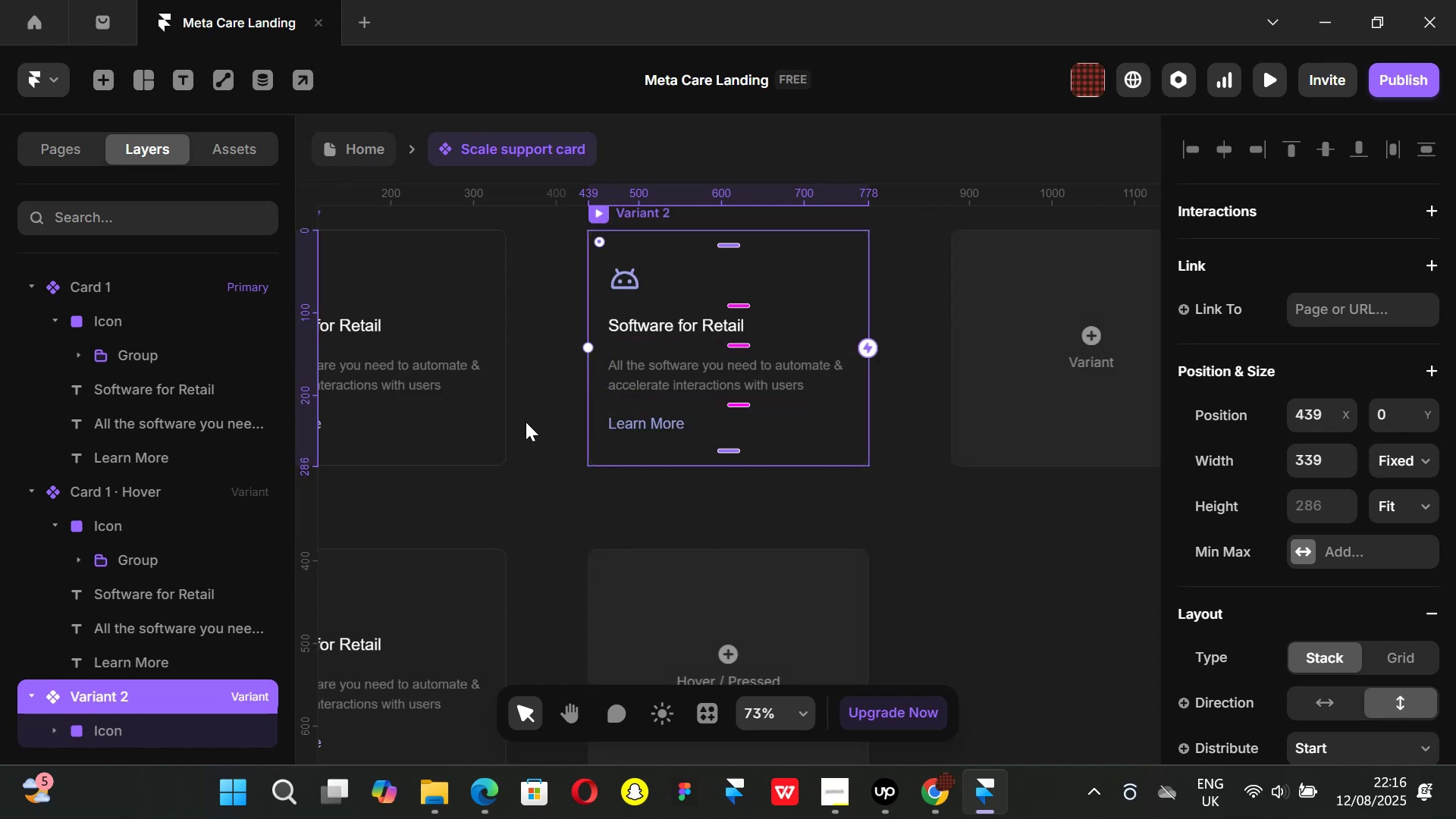 
scroll: coordinate [660, 351], scroll_direction: up, amount: 1.0
 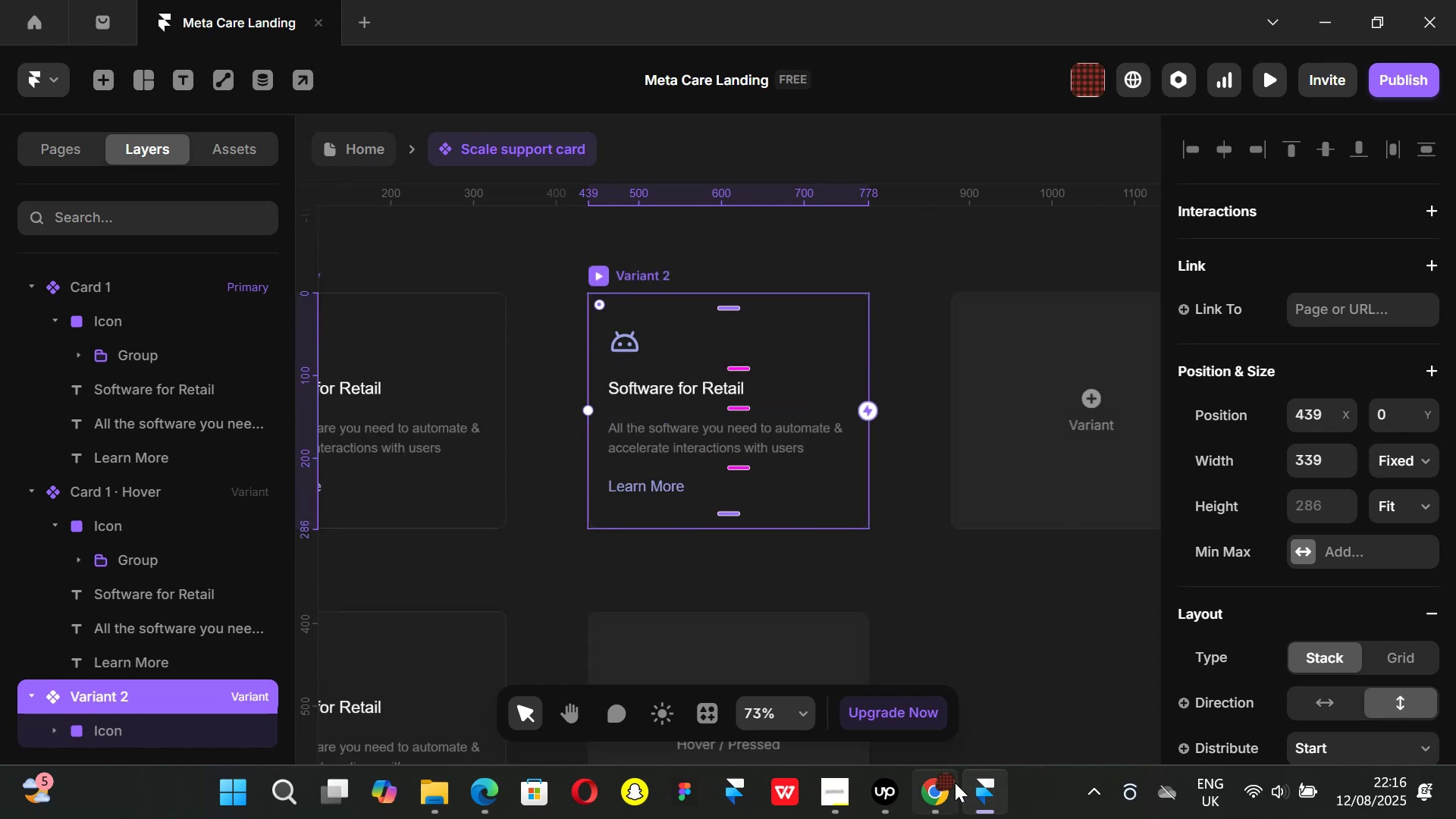 
left_click([950, 788])
 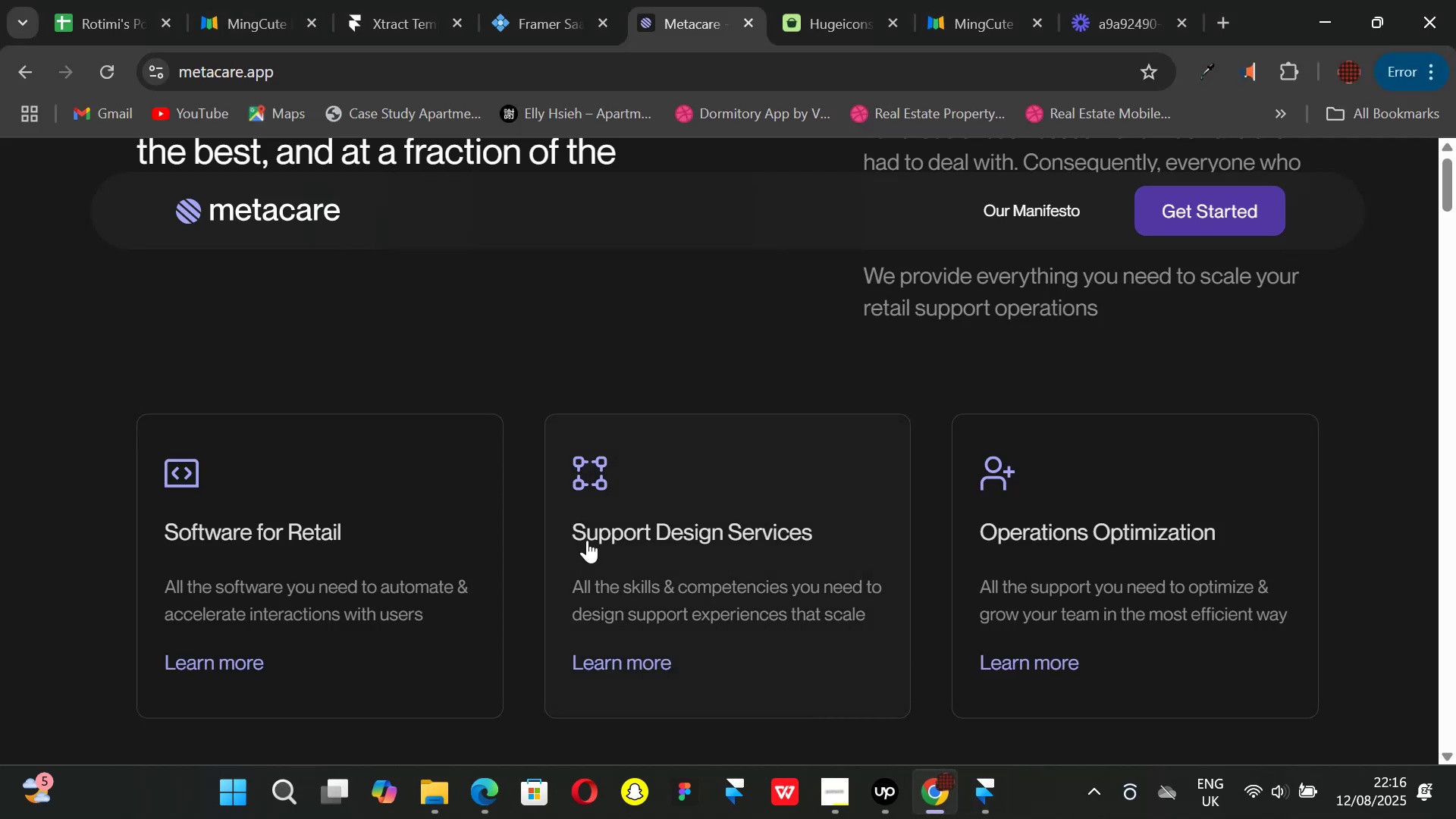 
left_click_drag(start_coordinate=[576, 530], to_coordinate=[863, 531])
 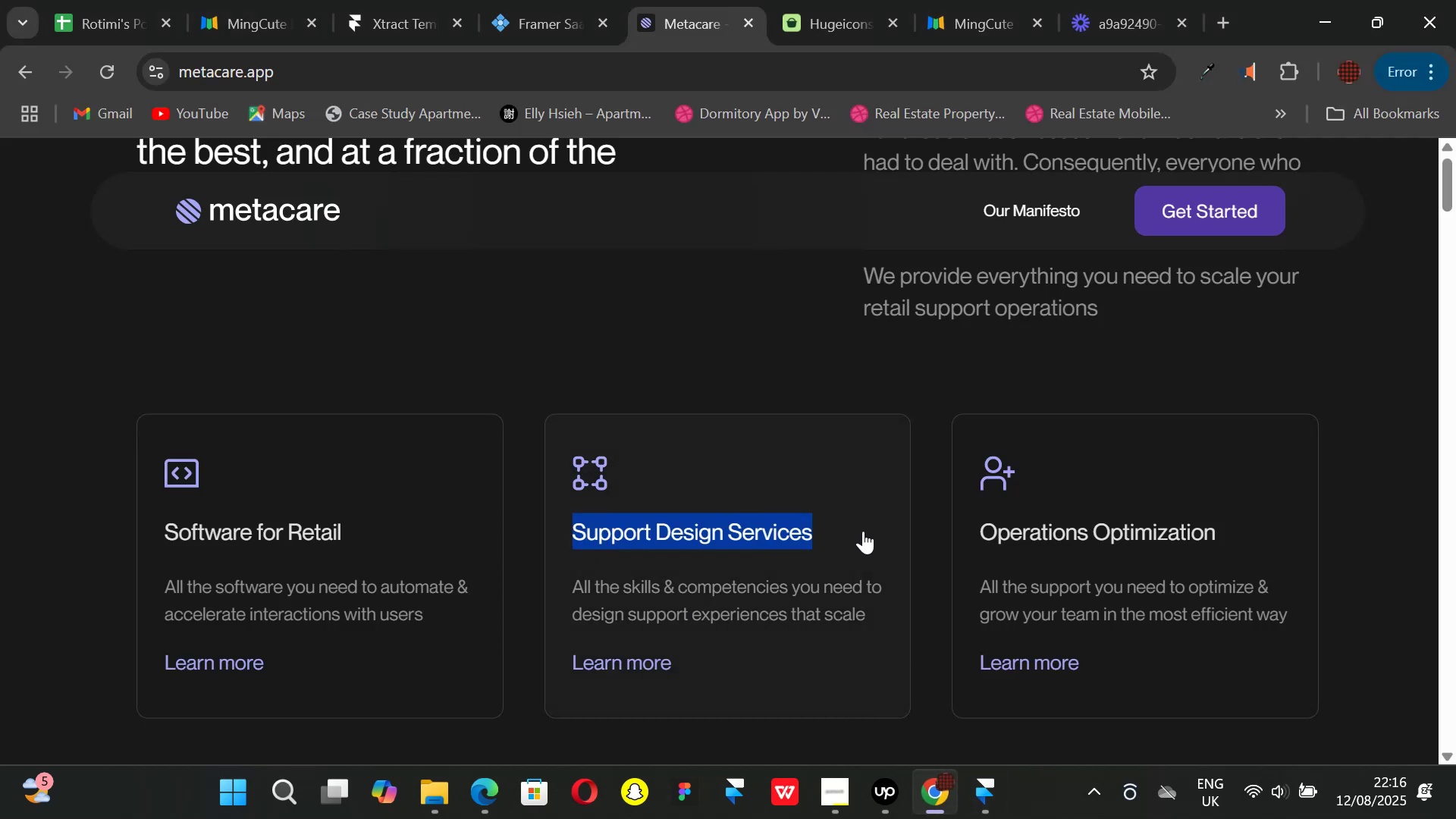 
key(Control+ControlLeft)
 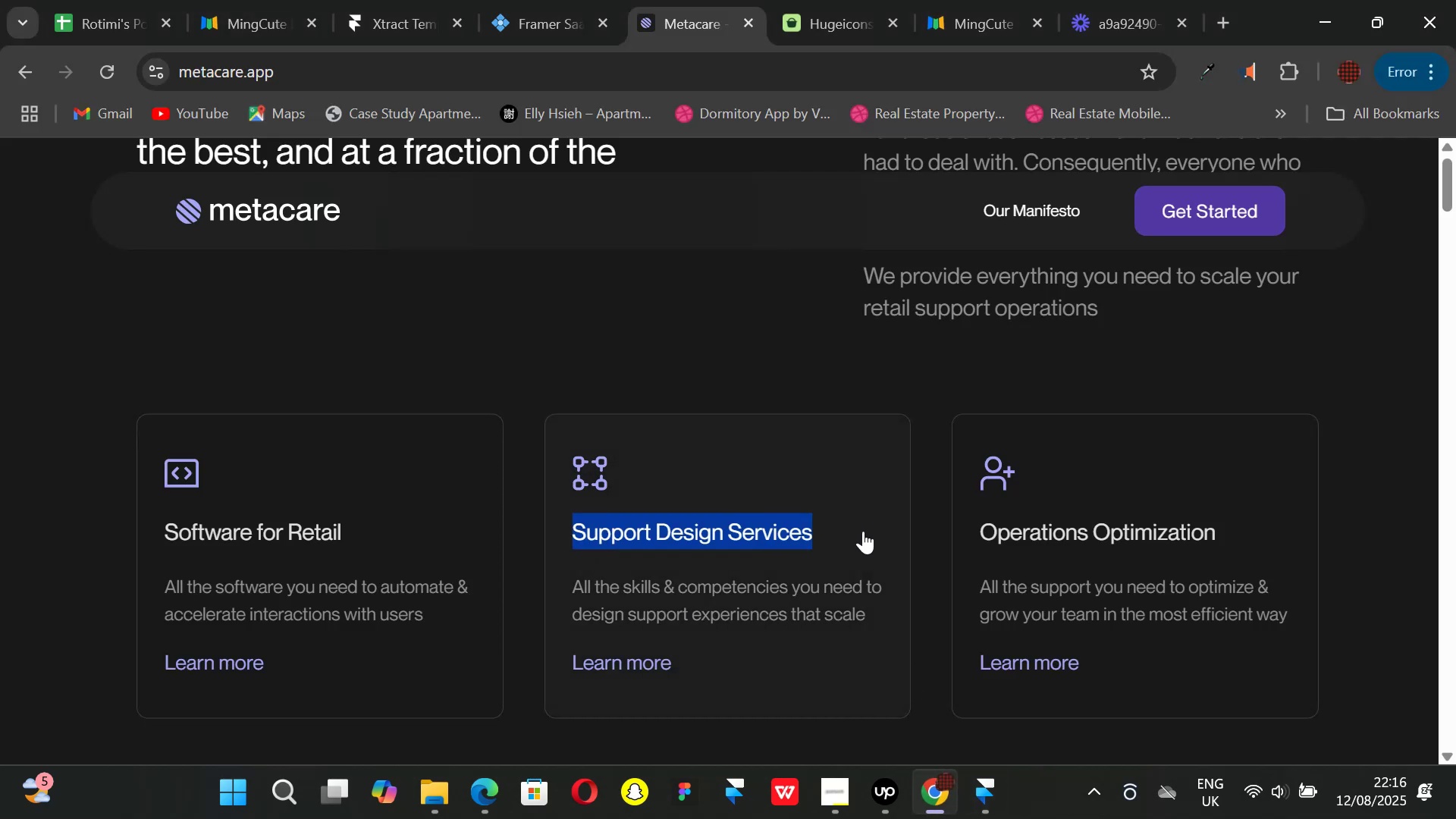 
key(Control+C)
 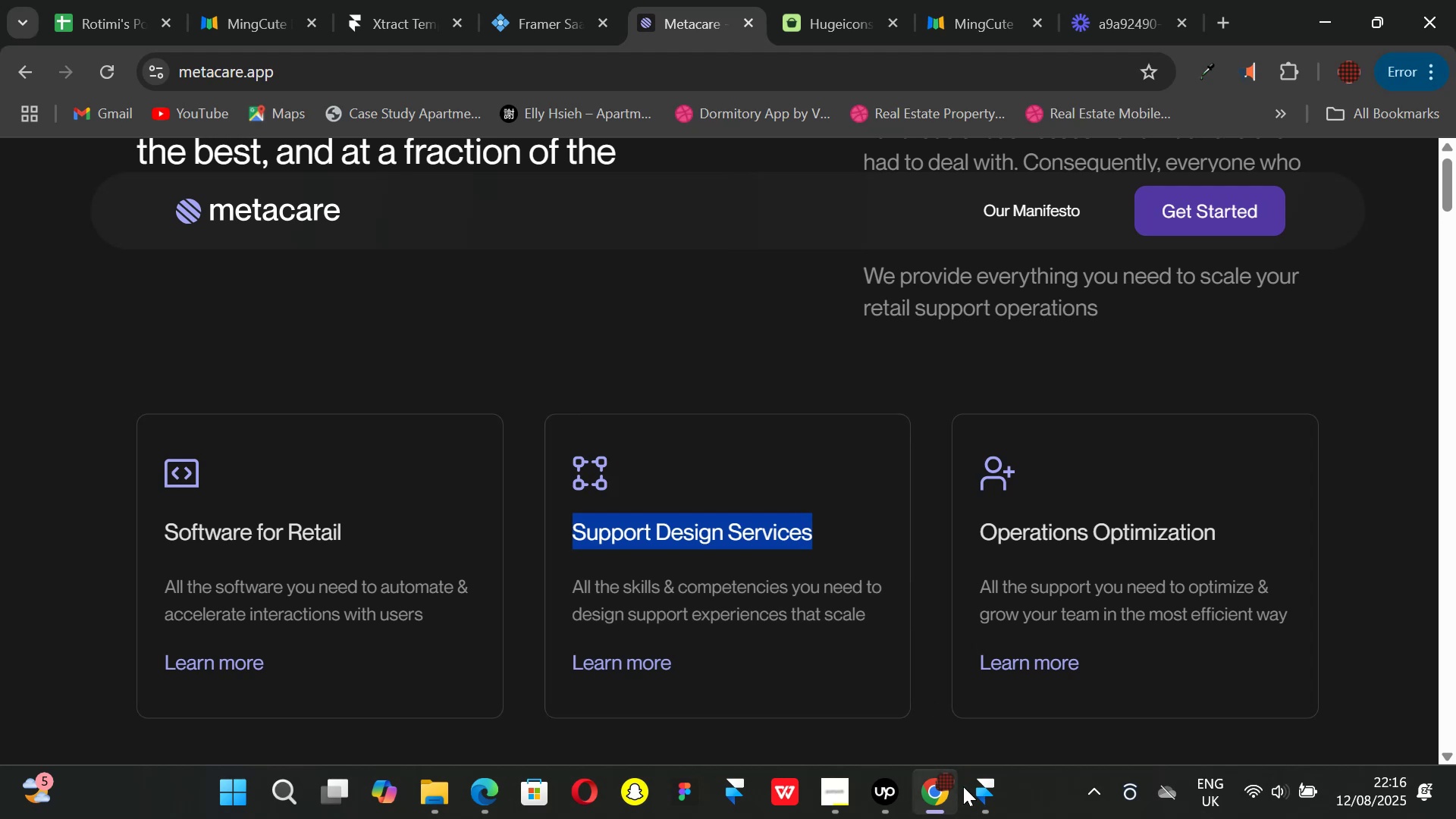 
left_click([973, 793])
 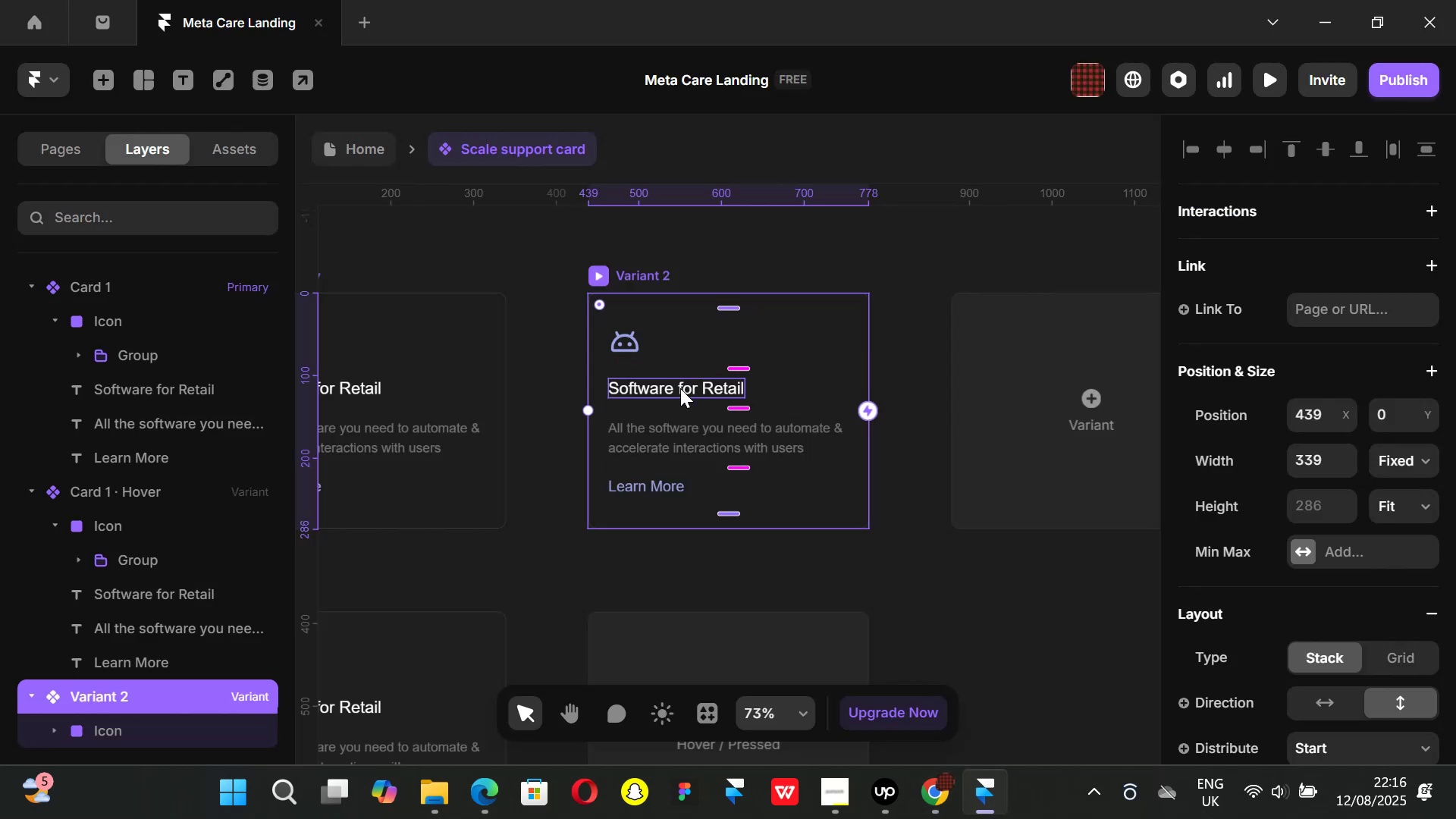 
double_click([680, 390])
 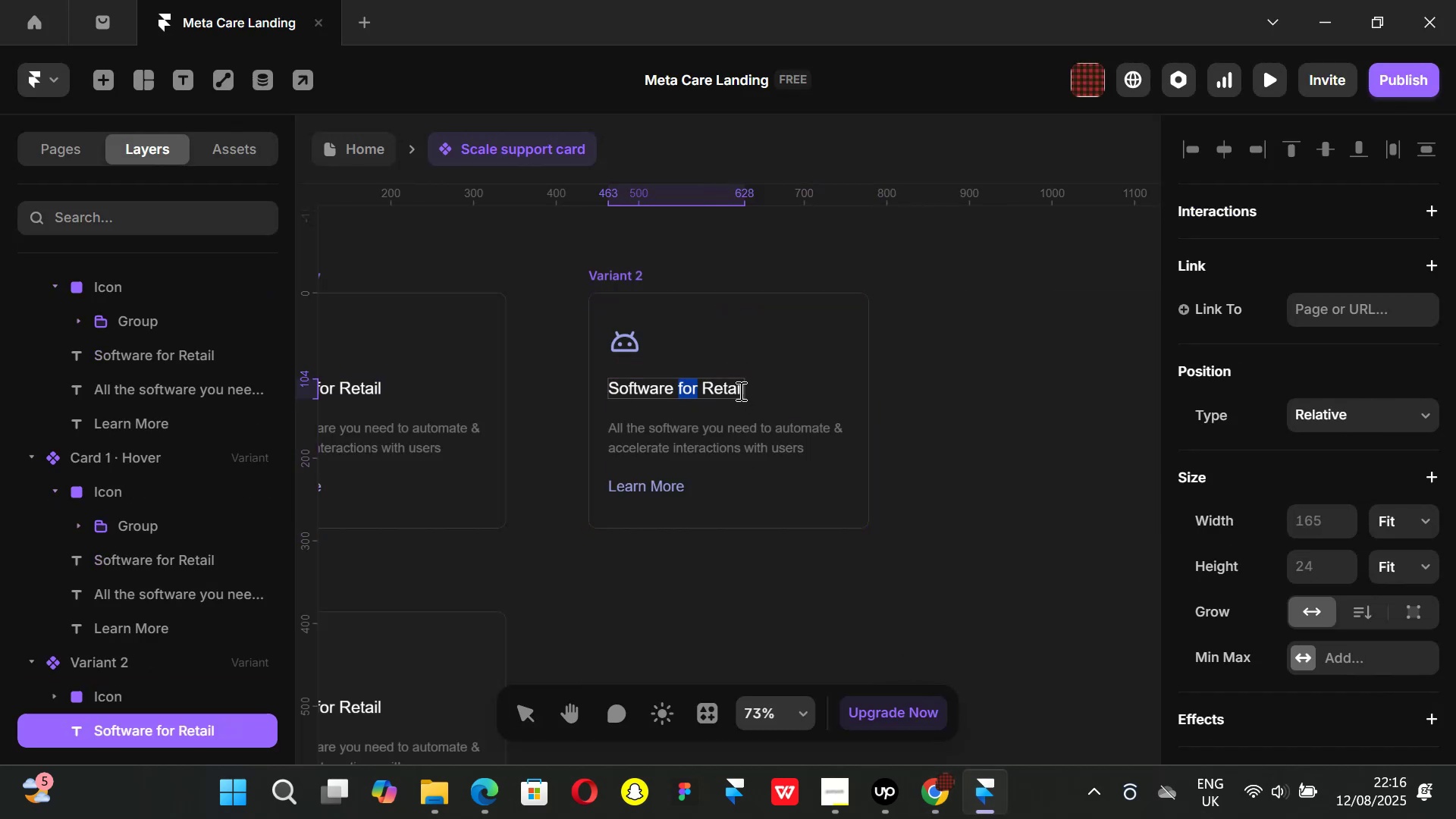 
left_click([739, 391])
 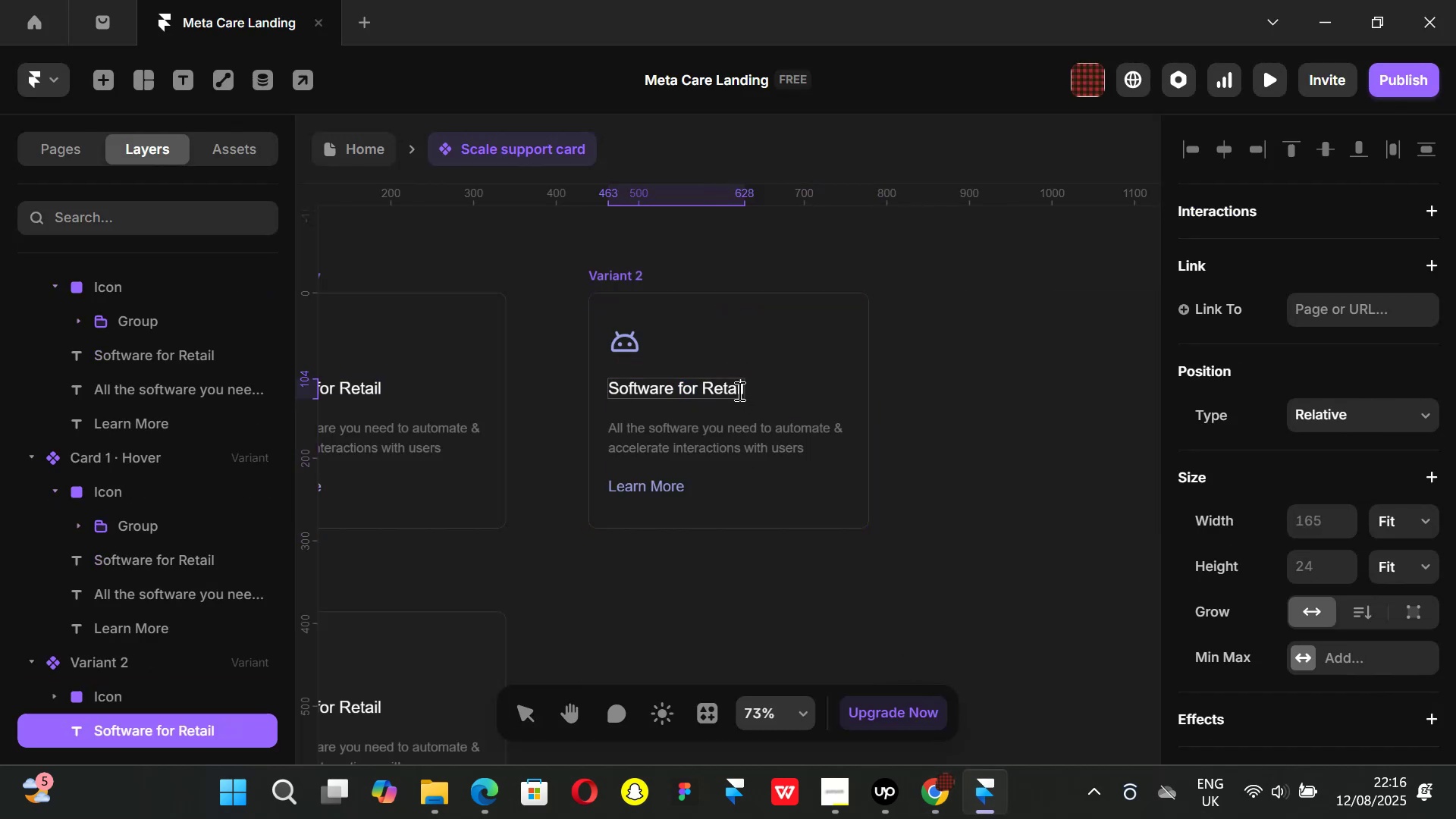 
left_click_drag(start_coordinate=[736, 390], to_coordinate=[573, 387])
 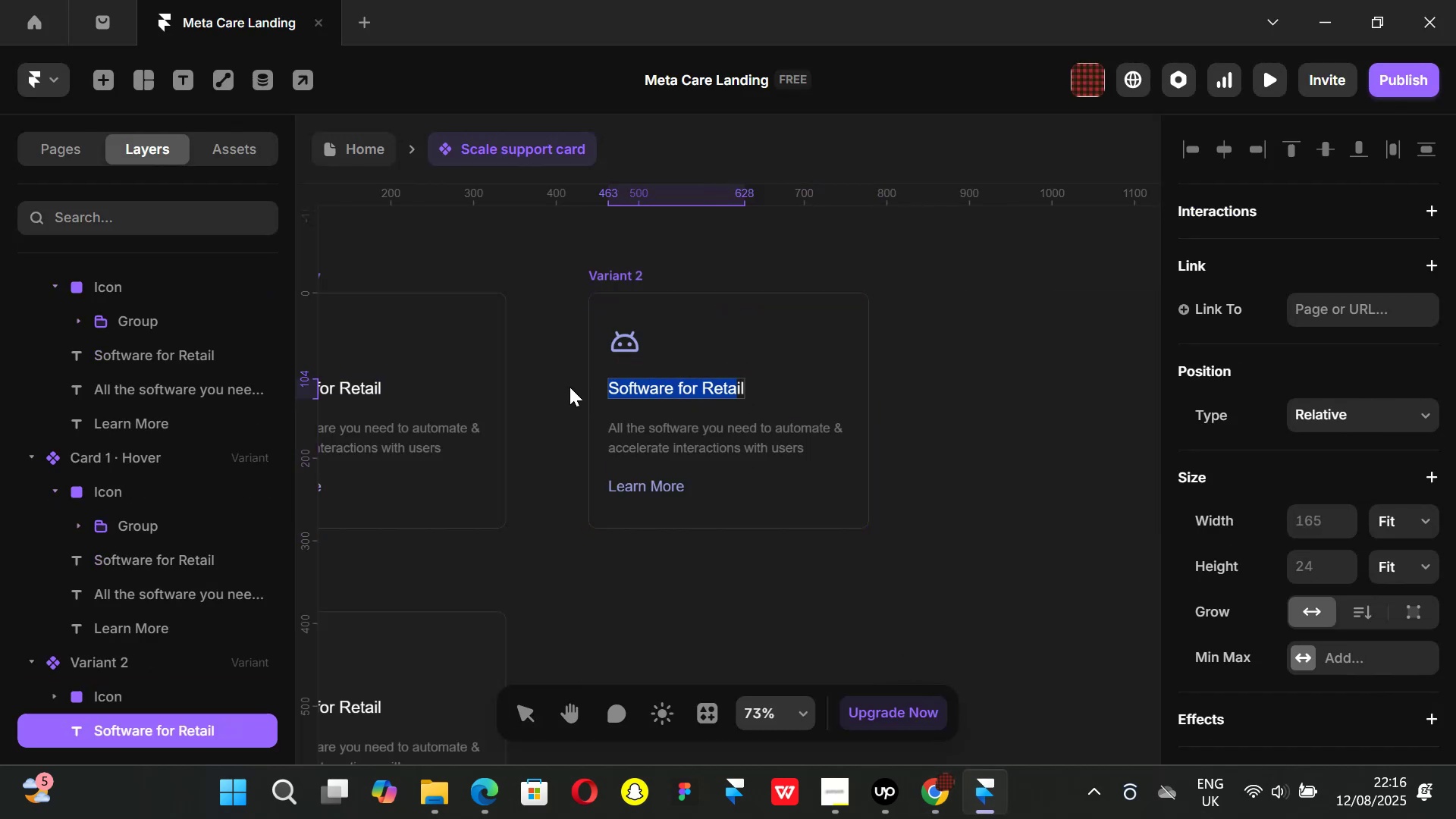 
key(Backspace)
 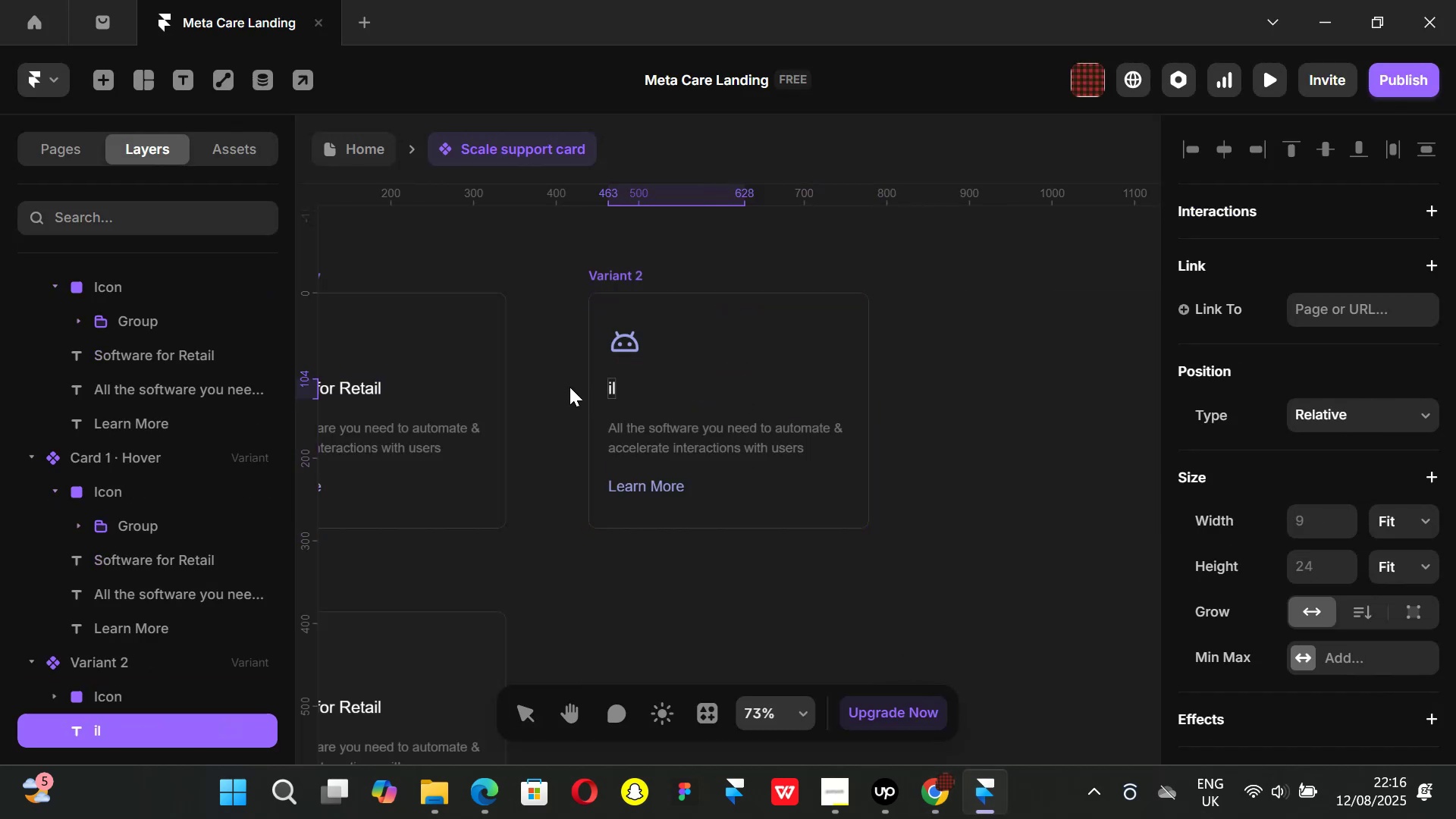 
key(ArrowRight)
 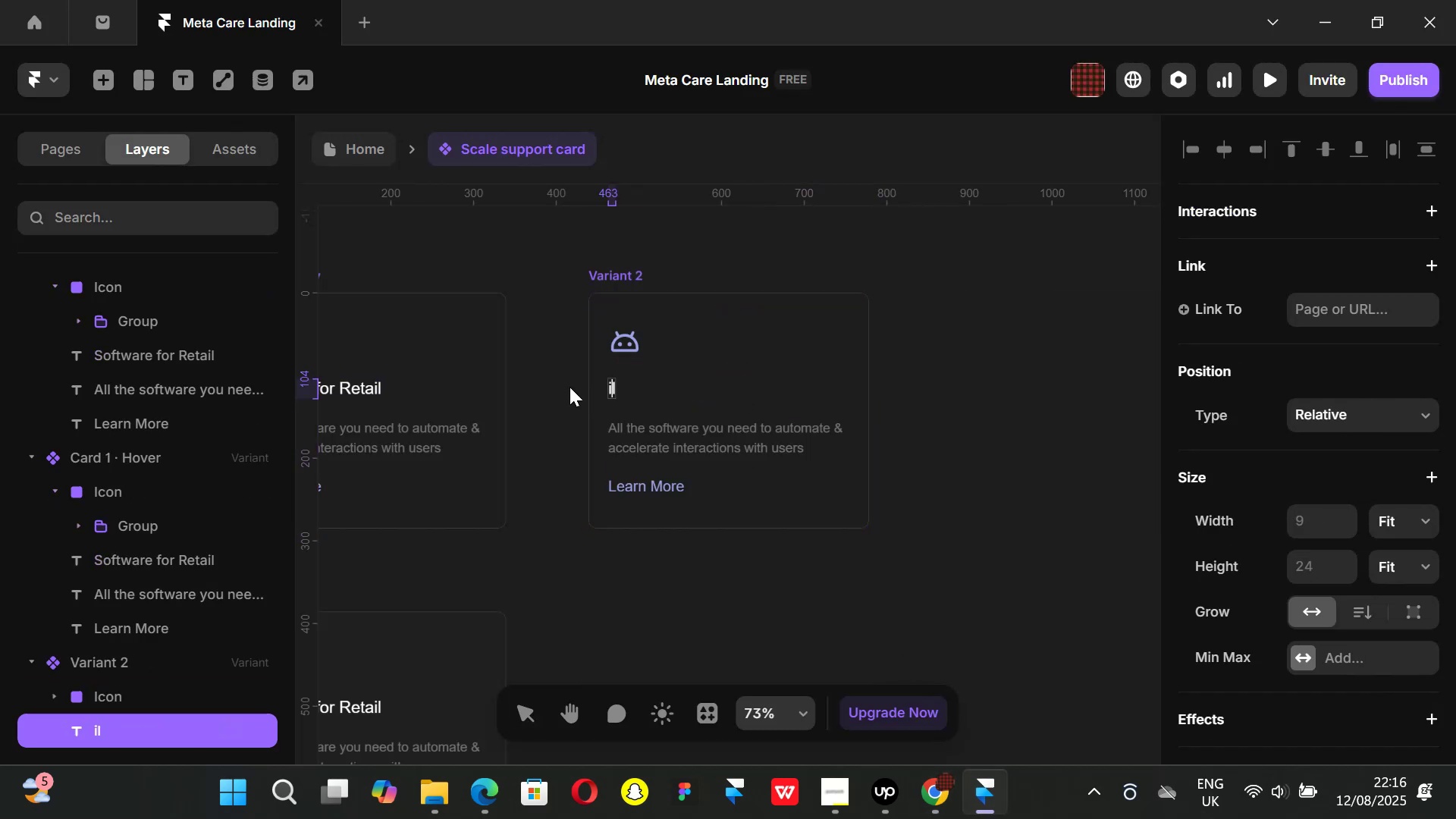 
key(ArrowRight)
 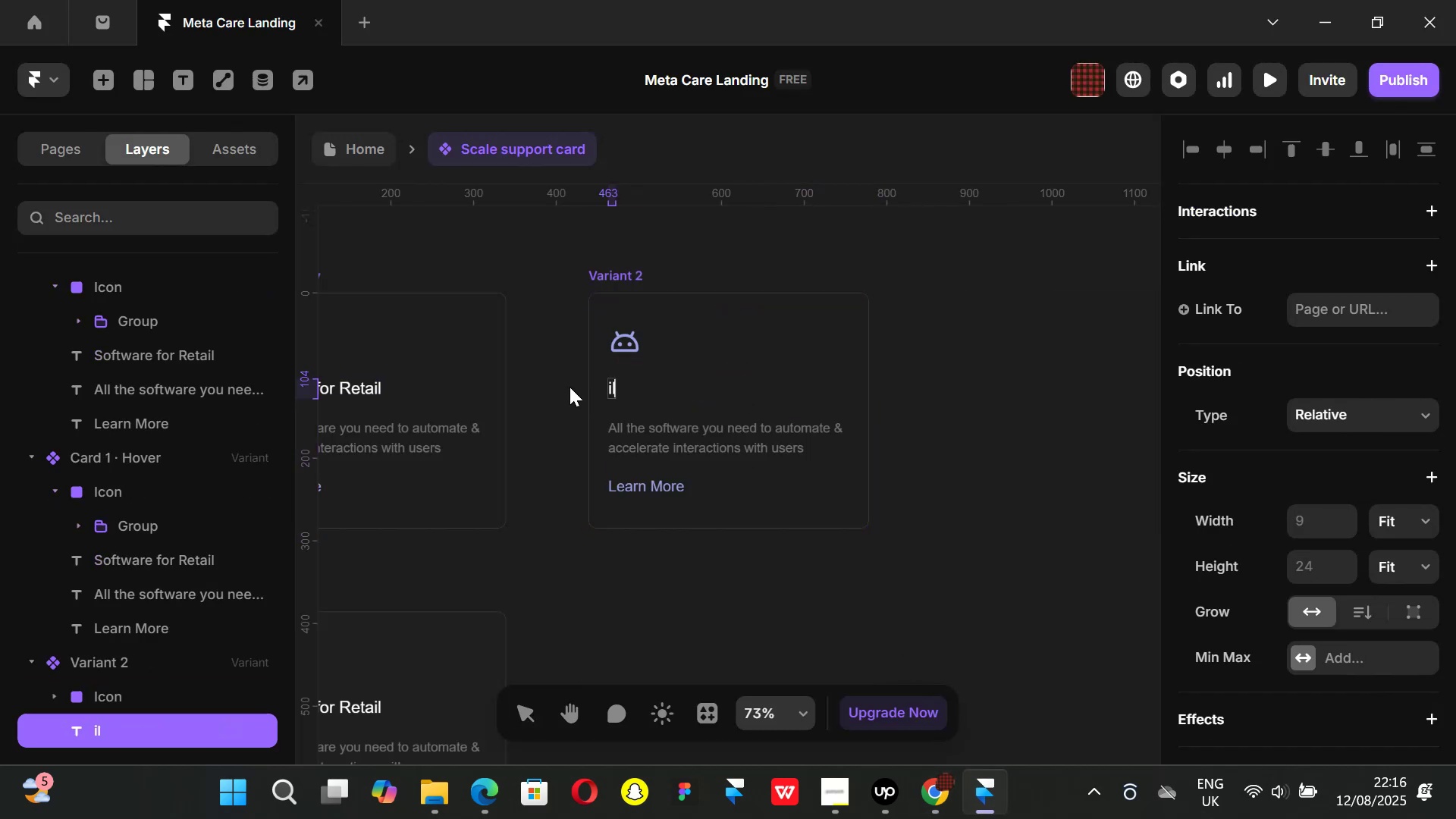 
key(Backspace)
 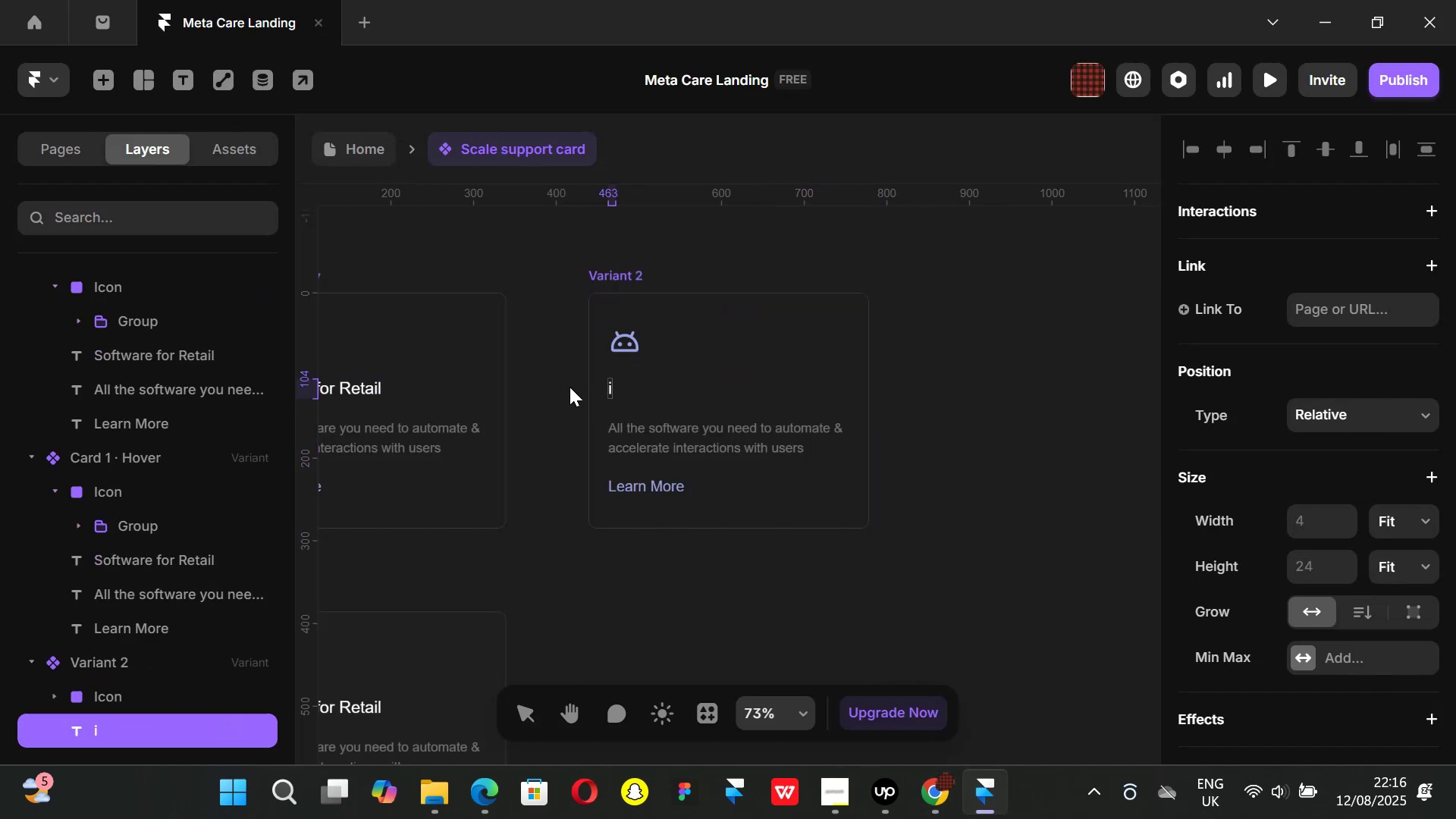 
key(Backspace)
 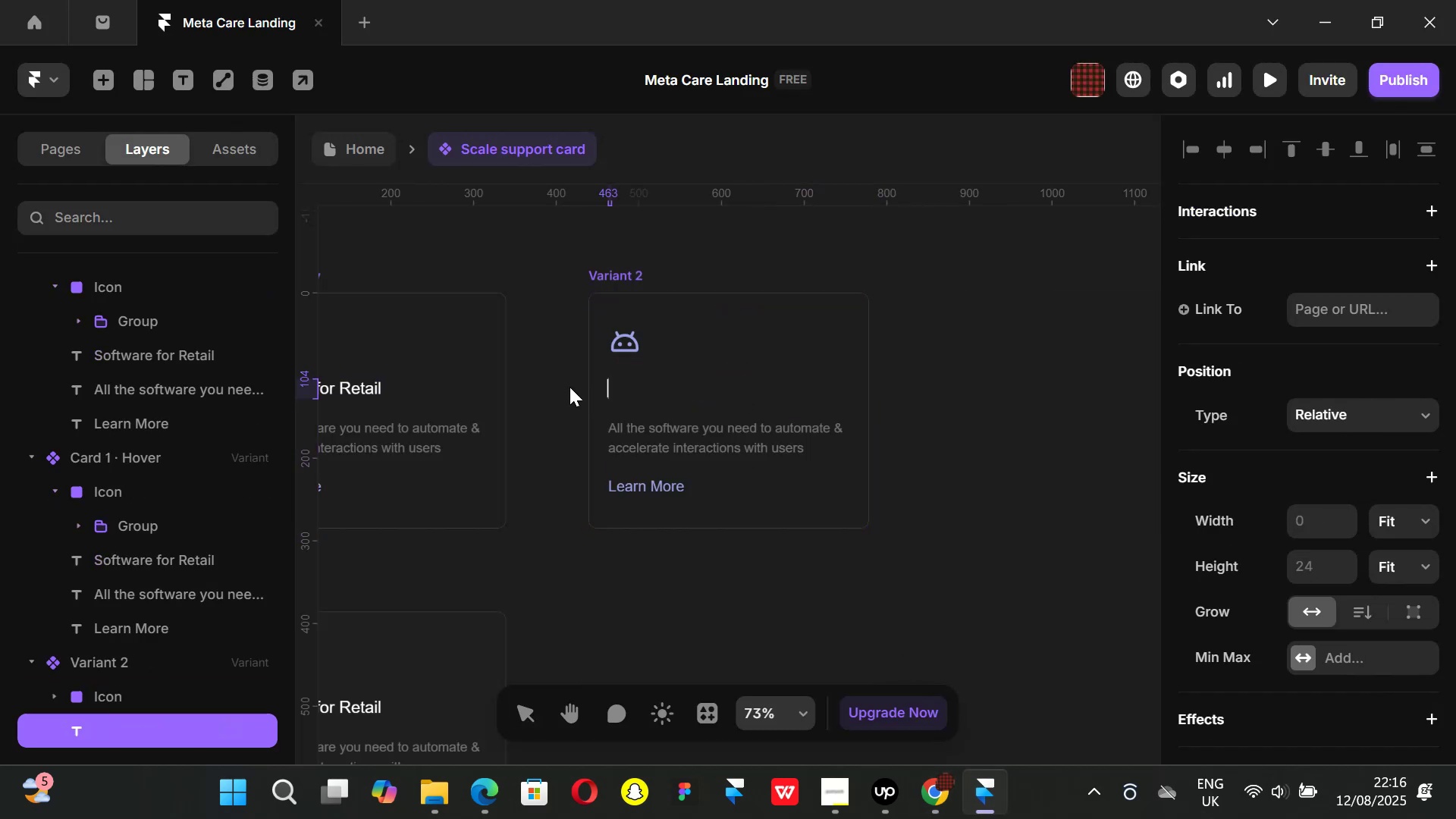 
key(Control+ControlLeft)
 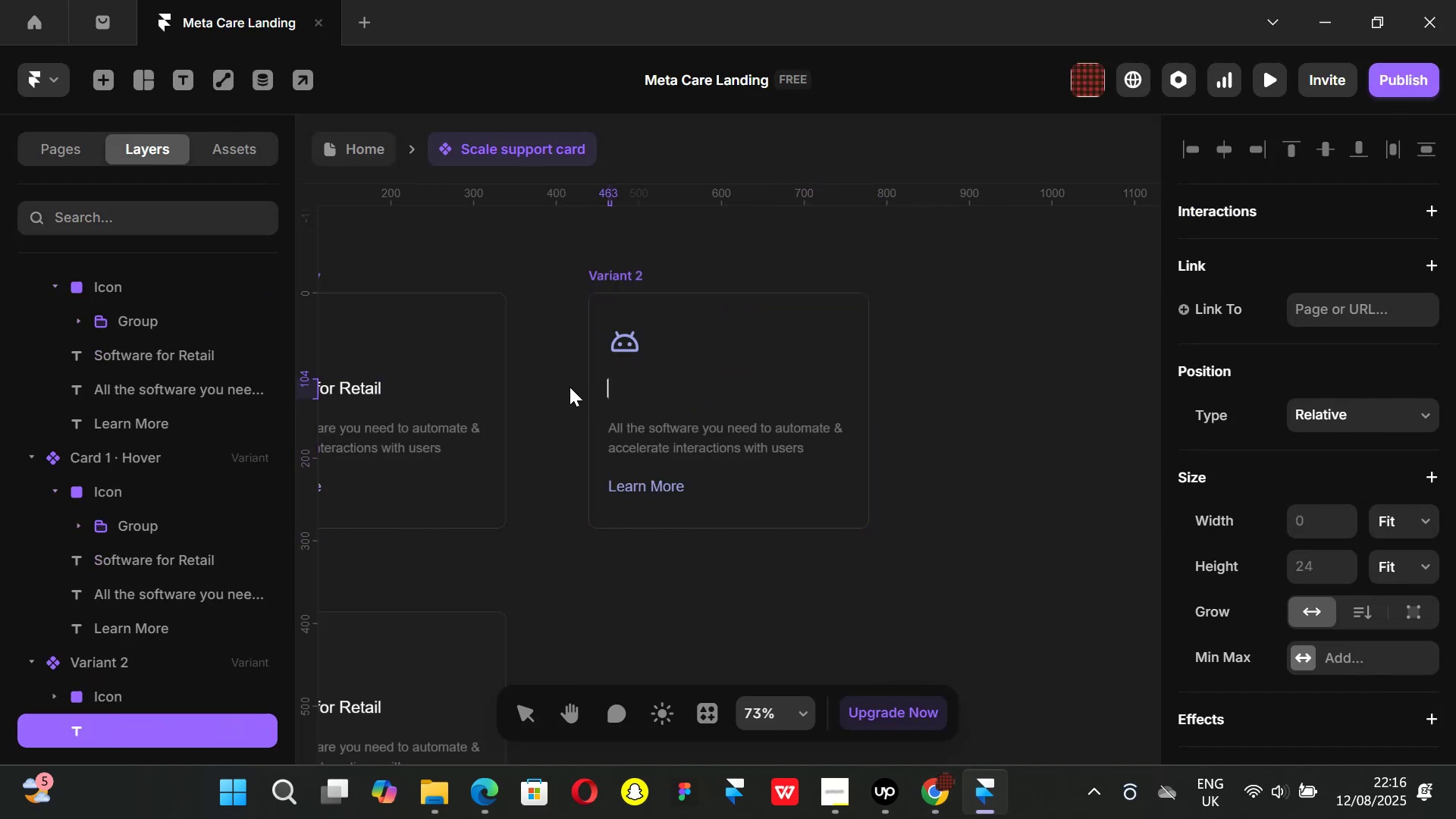 
key(Control+V)
 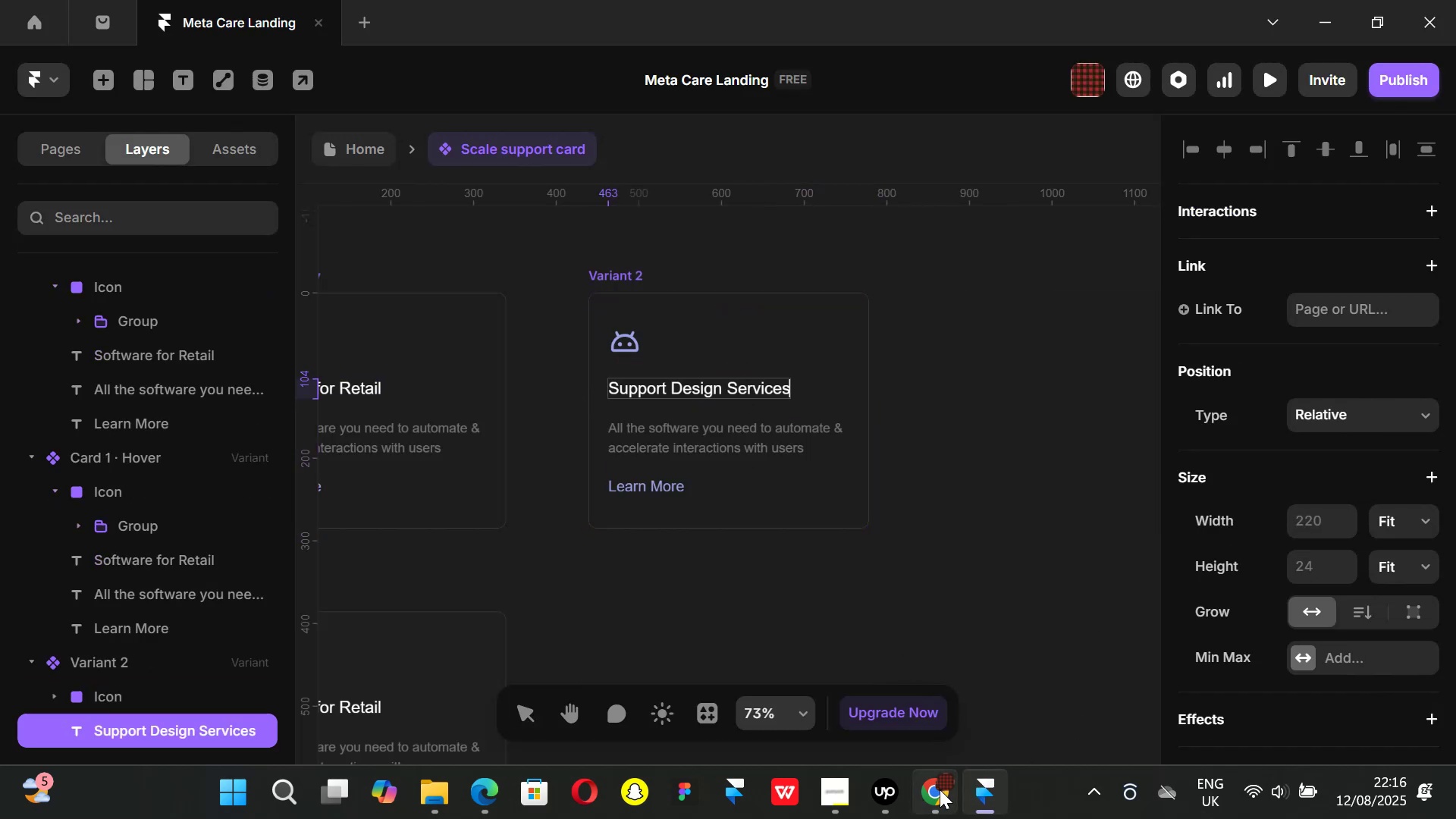 
left_click([940, 789])
 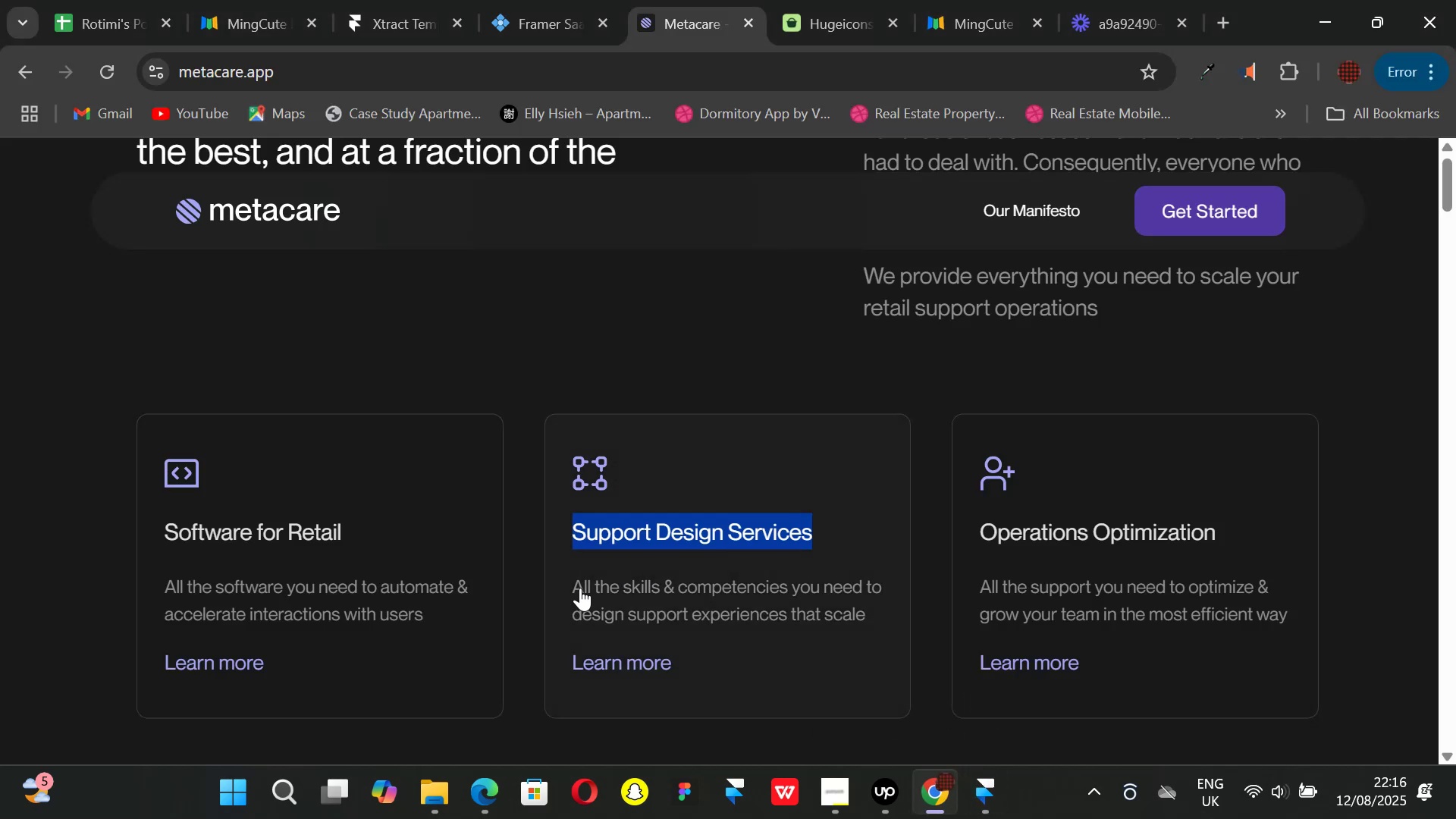 
left_click_drag(start_coordinate=[578, 582], to_coordinate=[864, 617])
 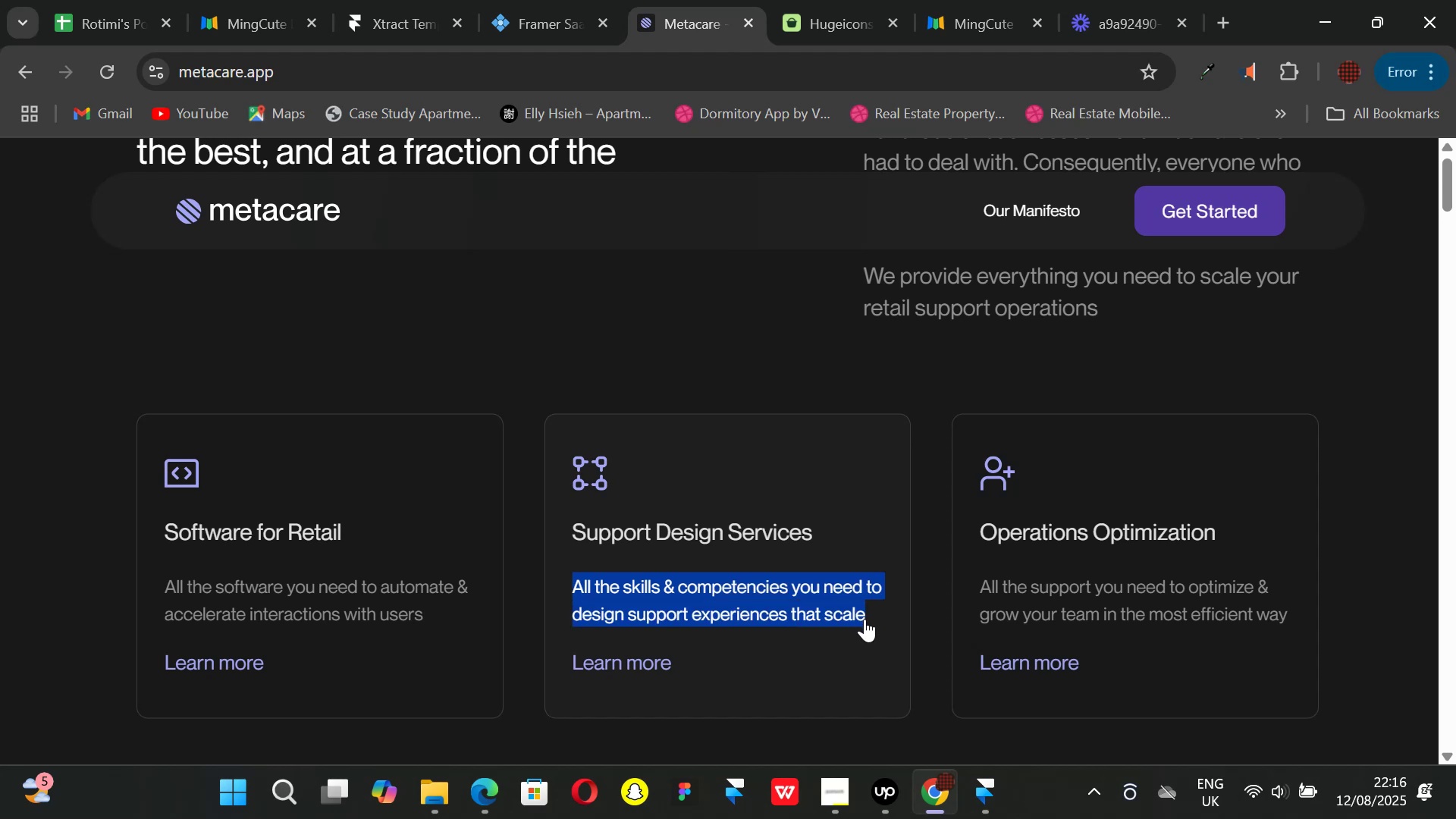 
key(Control+ControlLeft)
 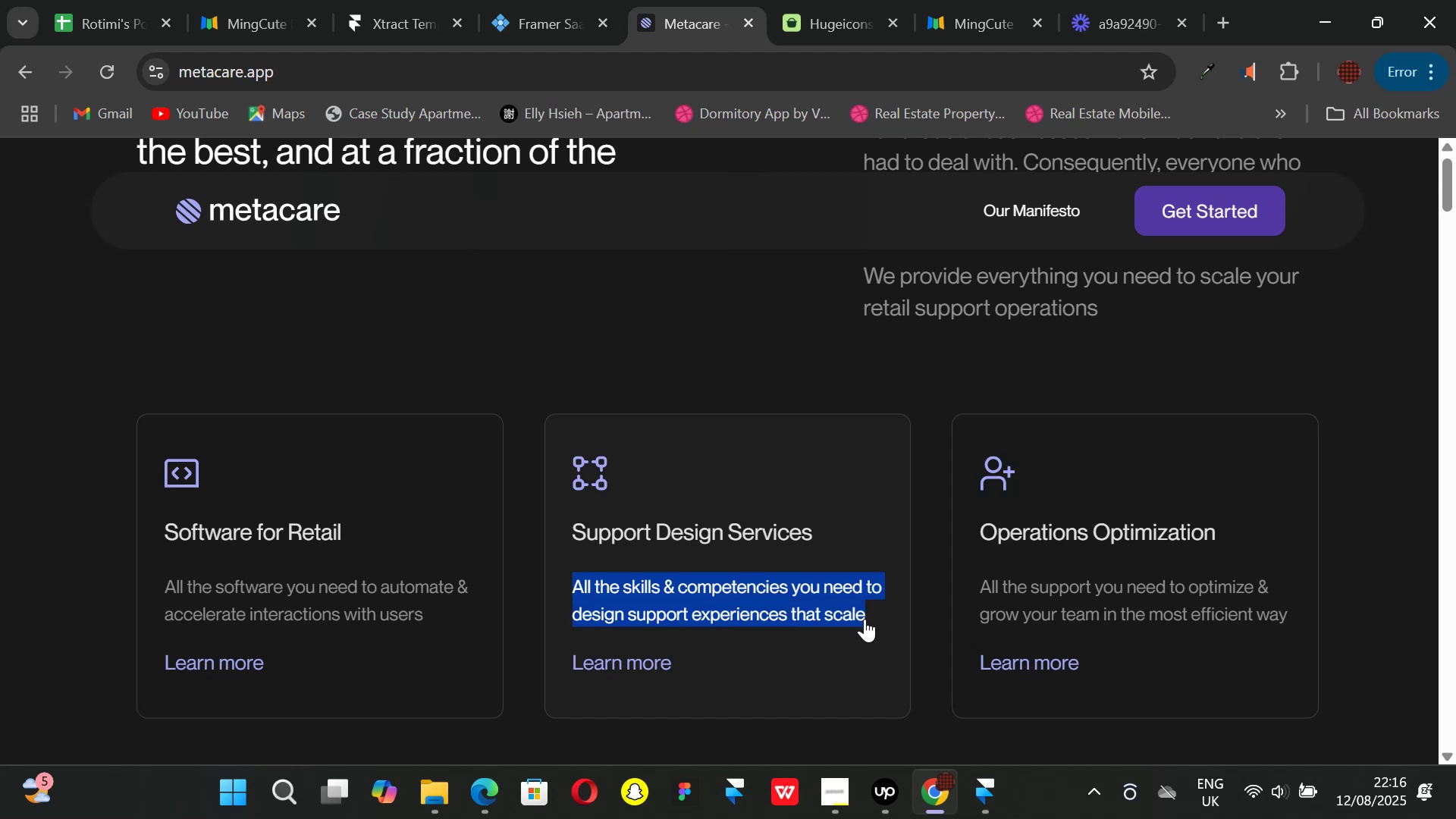 
key(Control+C)
 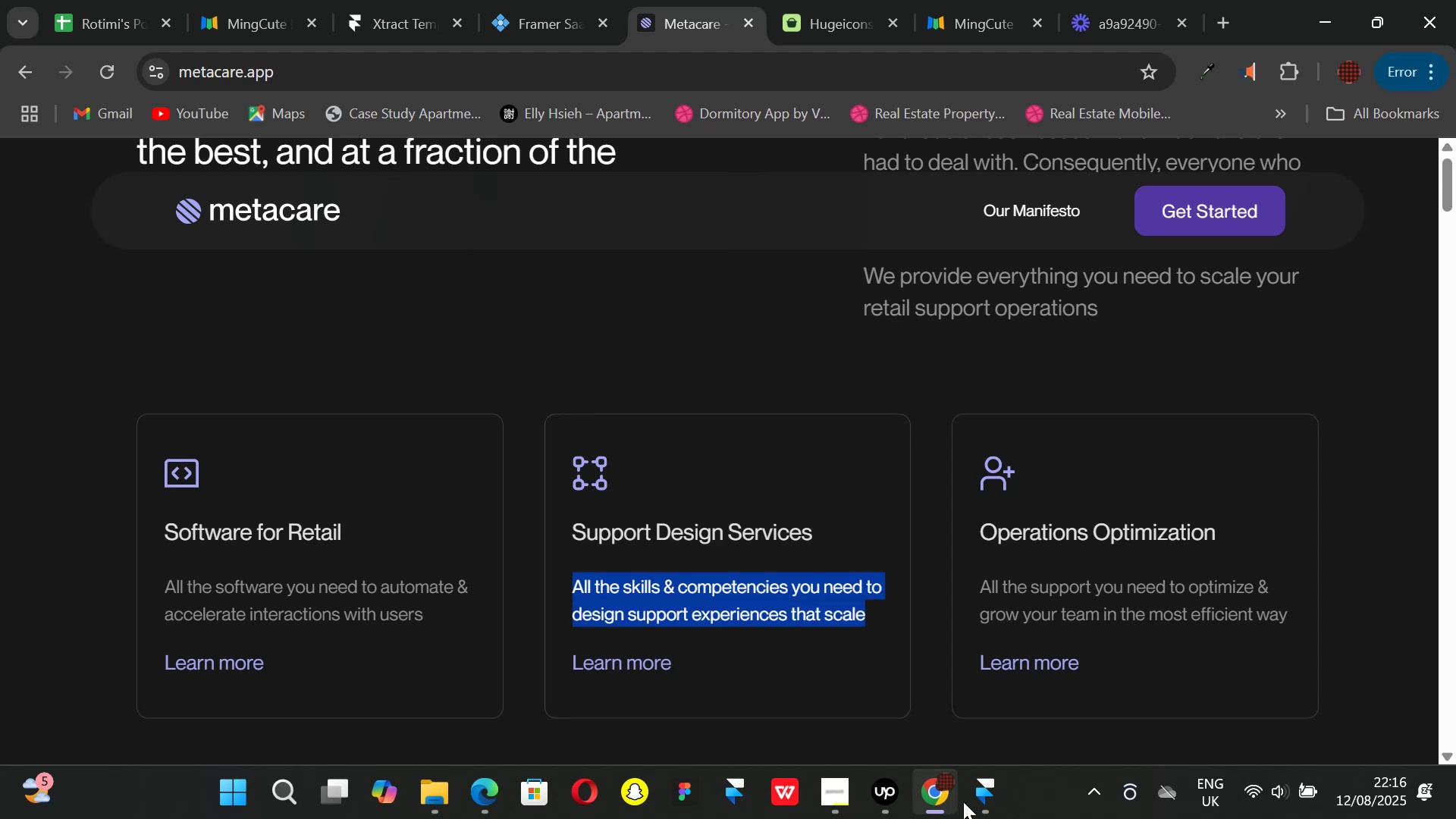 
left_click([970, 798])
 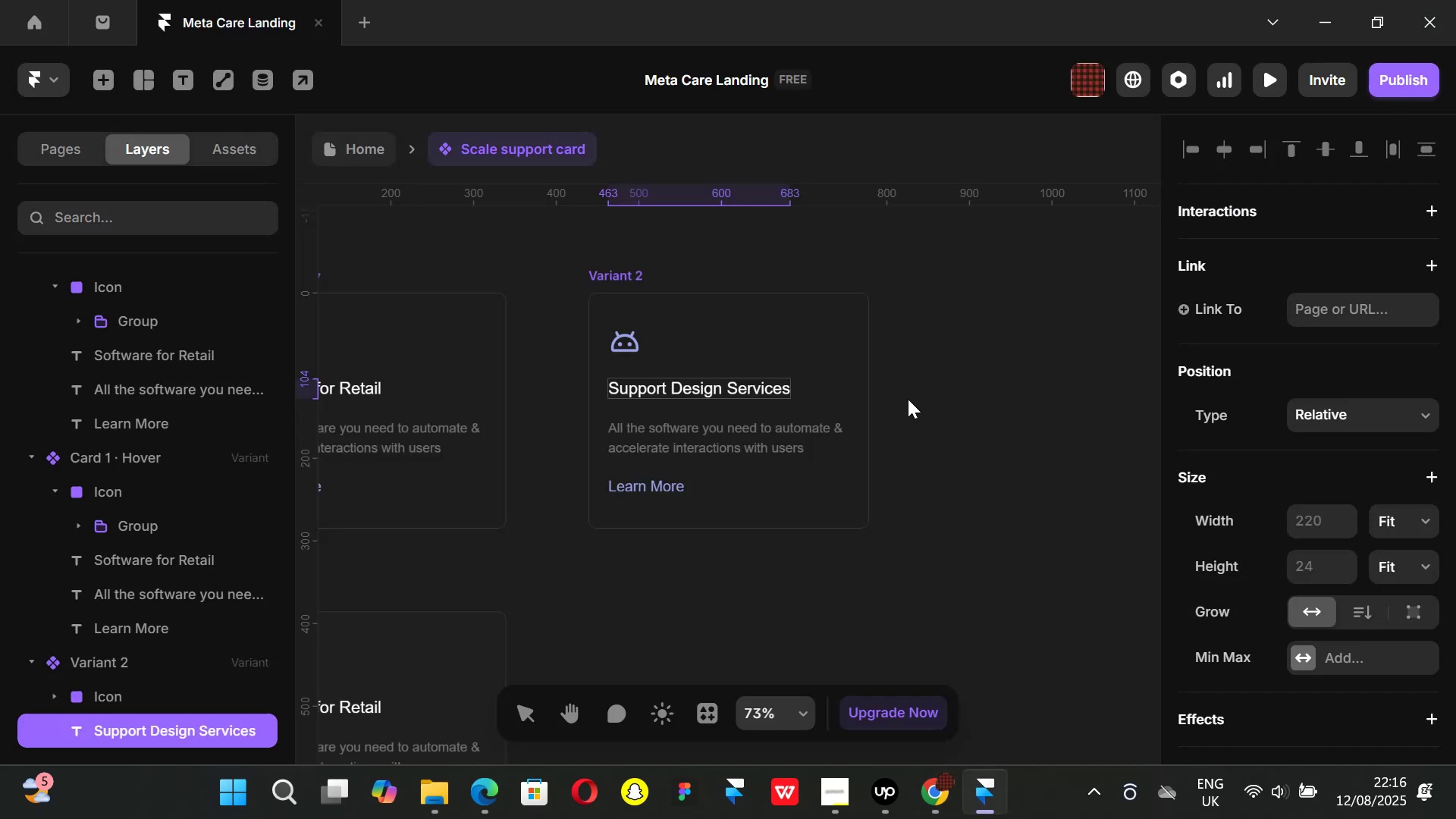 
left_click([1005, 398])
 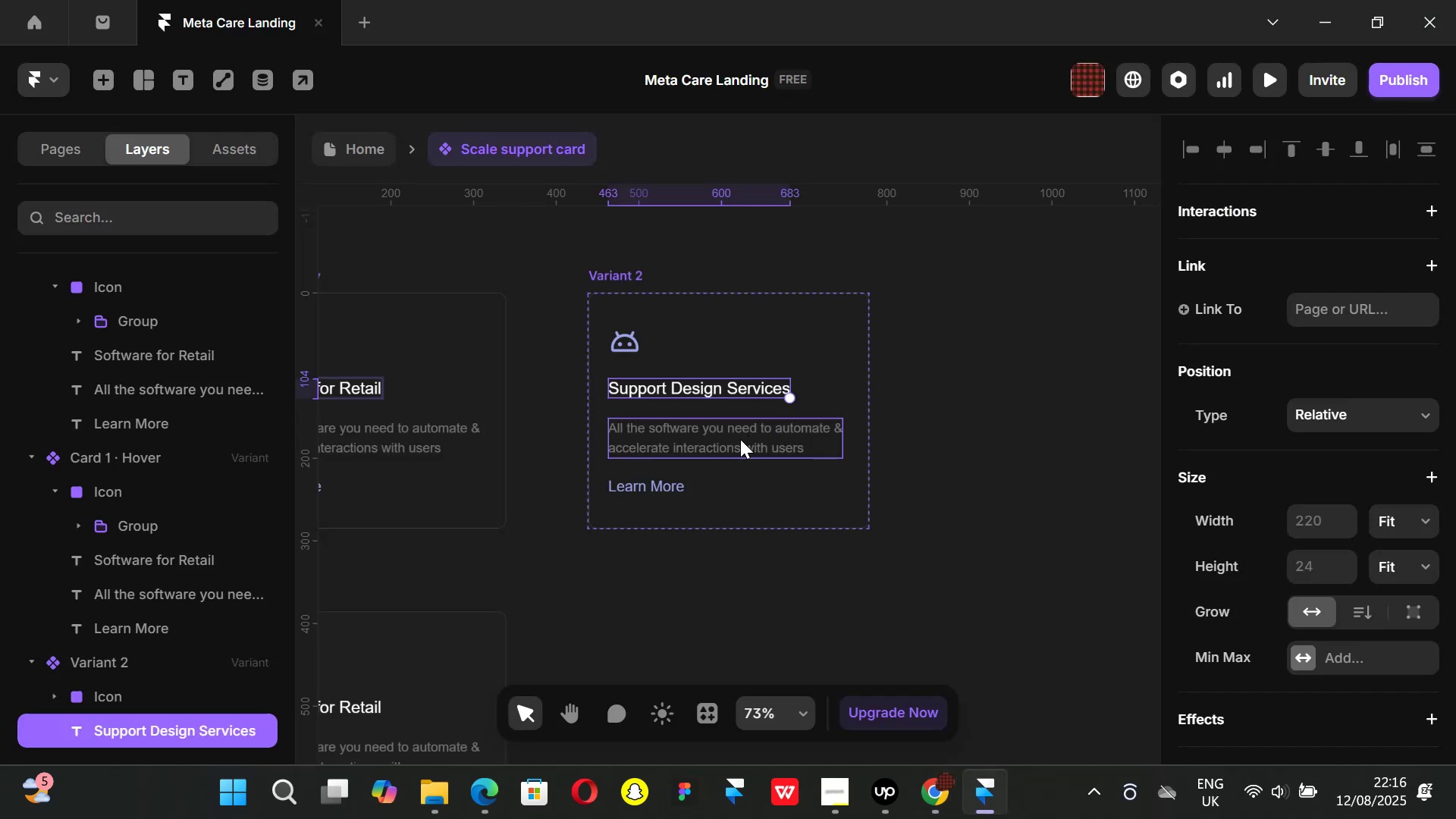 
left_click([740, 439])
 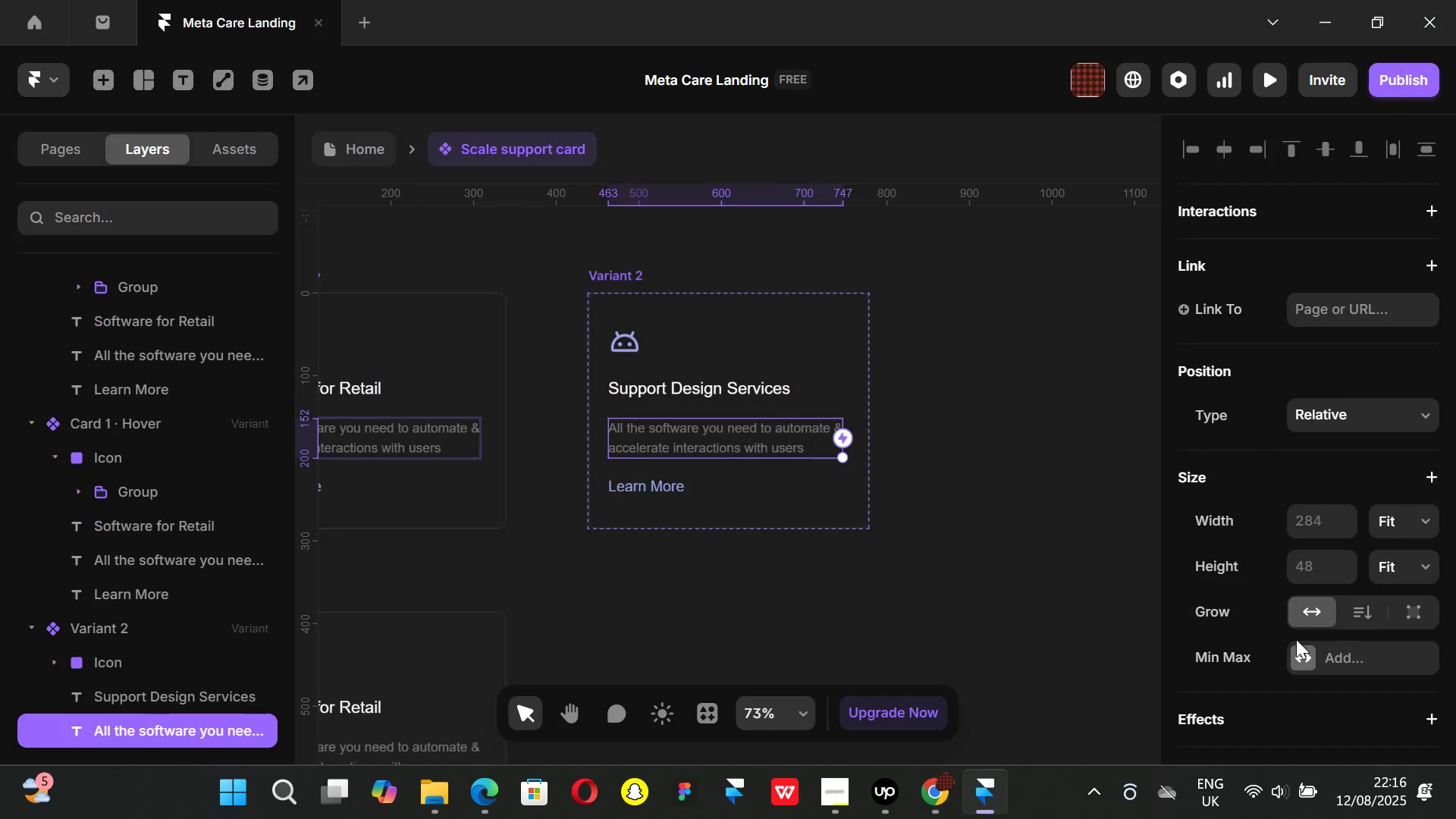 
left_click([1304, 657])
 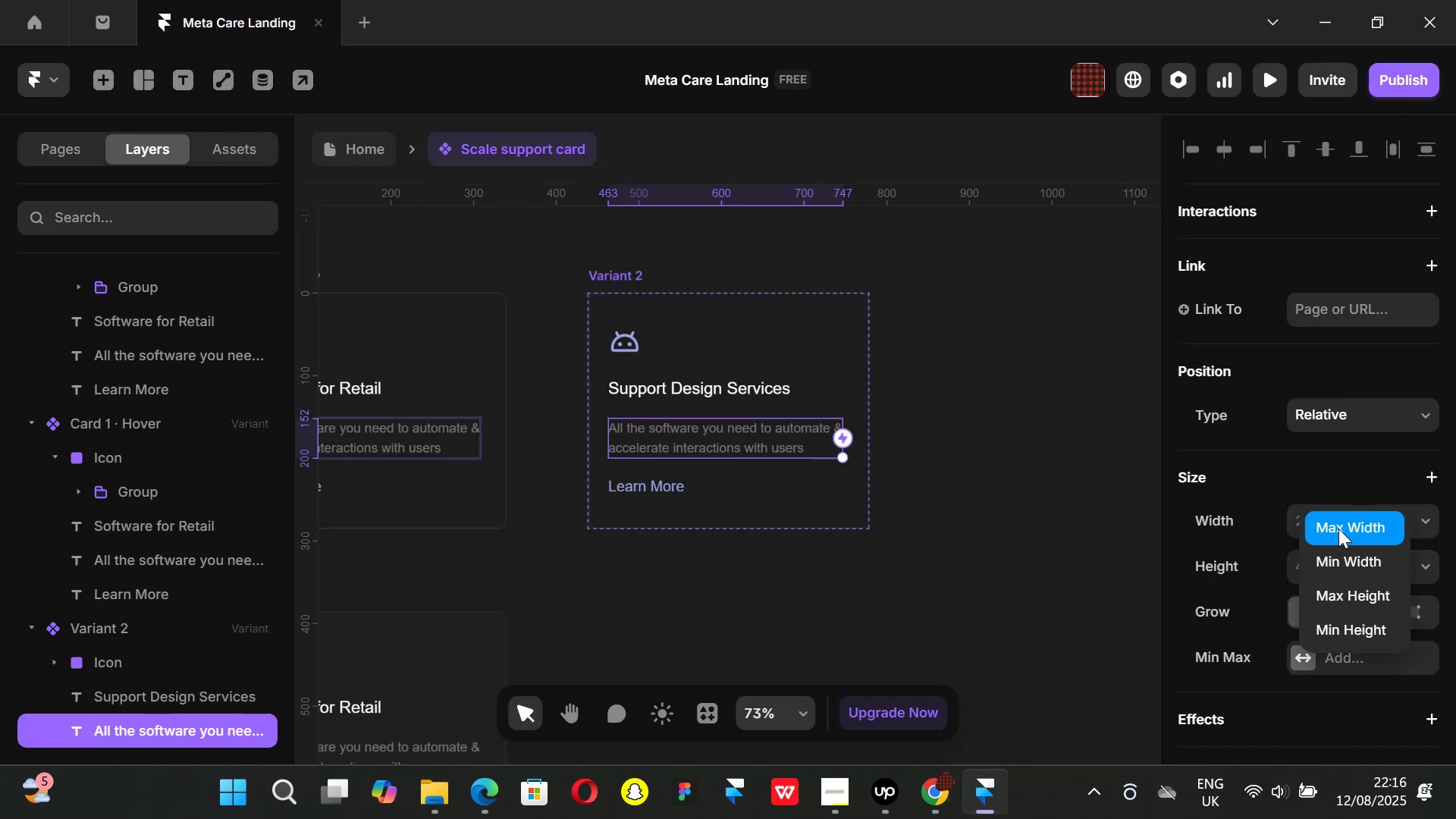 
left_click([1338, 529])
 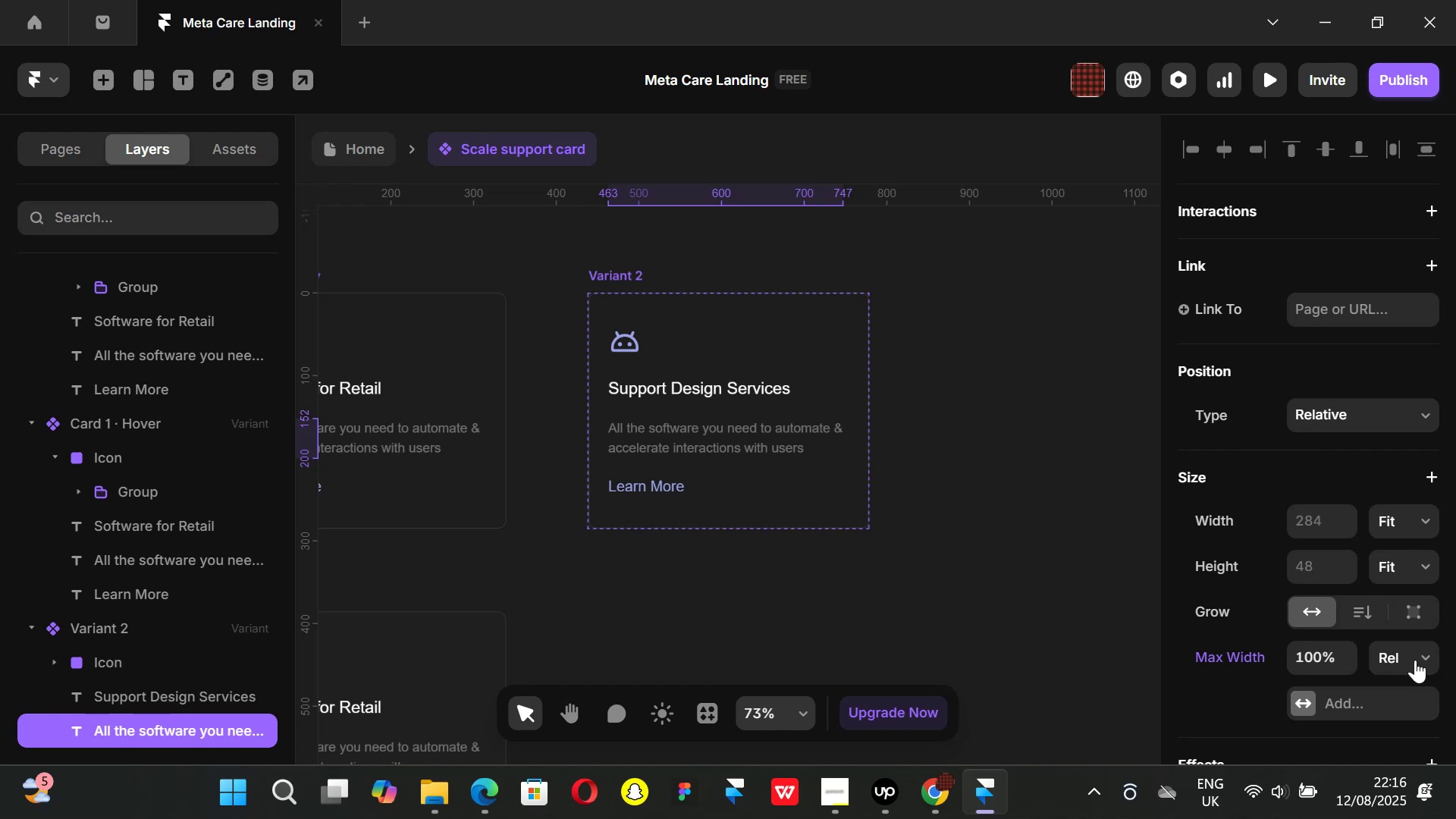 
left_click([1431, 657])
 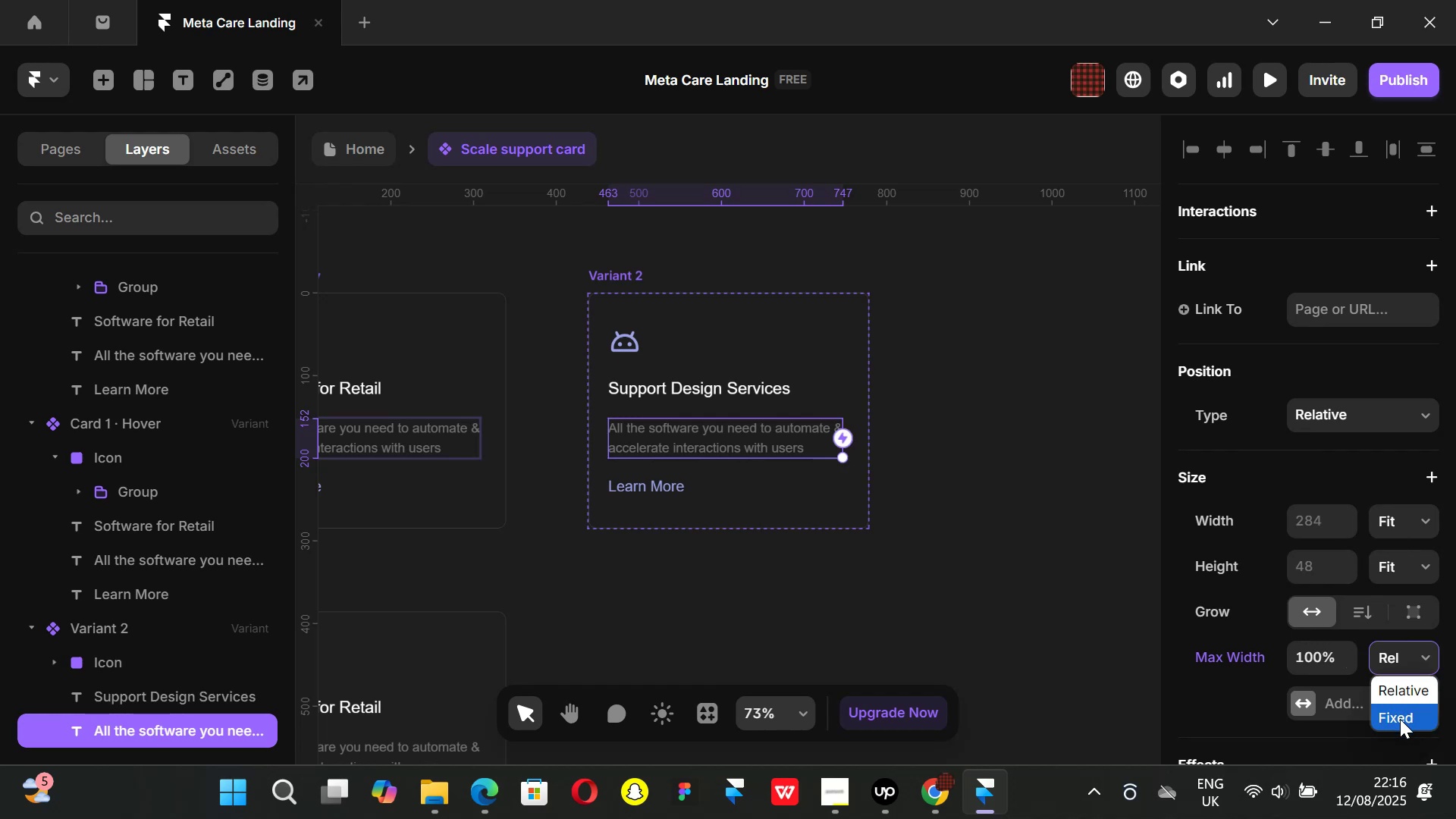 
left_click([1400, 719])
 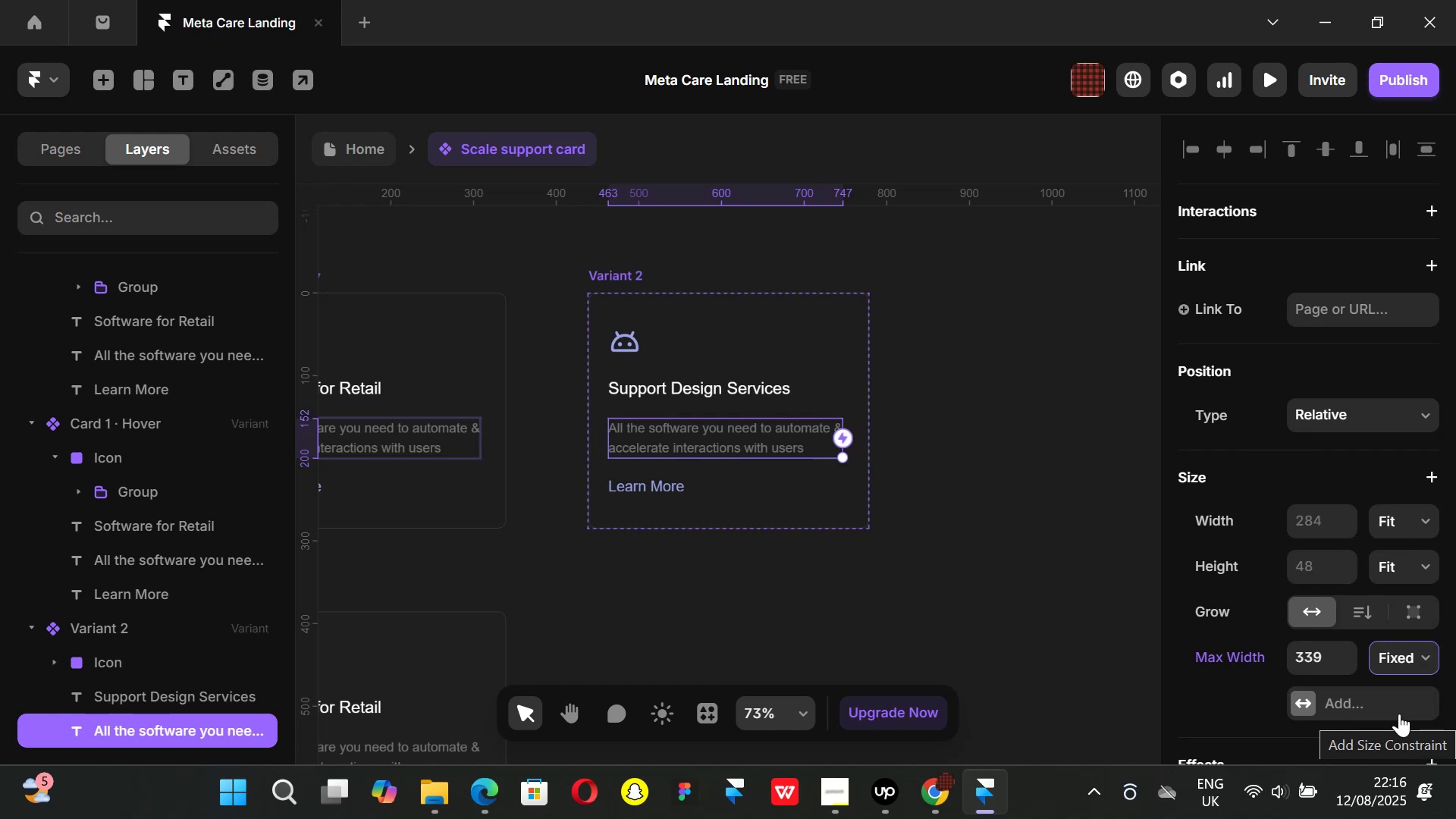 
wait(12.34)
 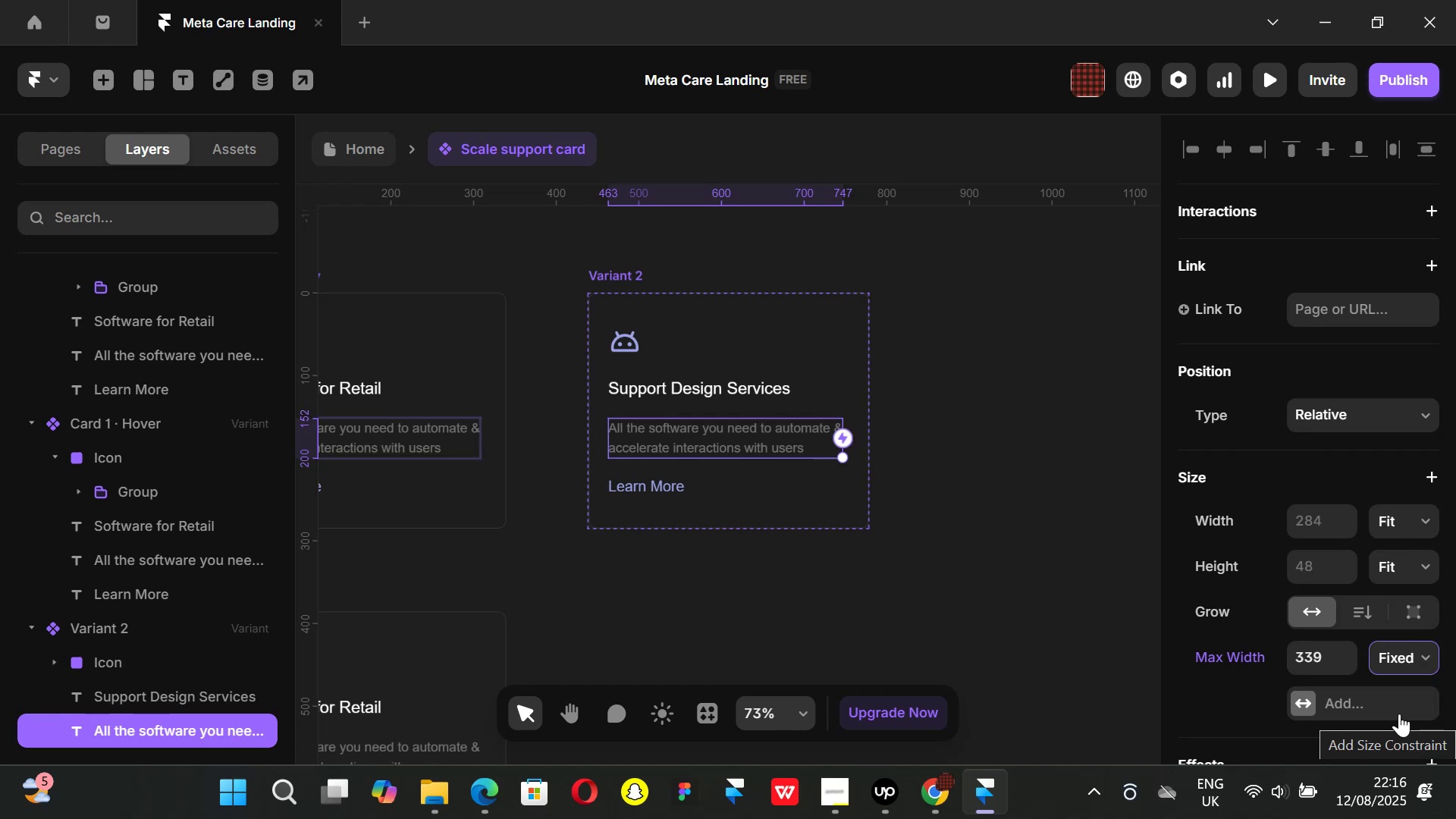 
left_click([953, 802])
 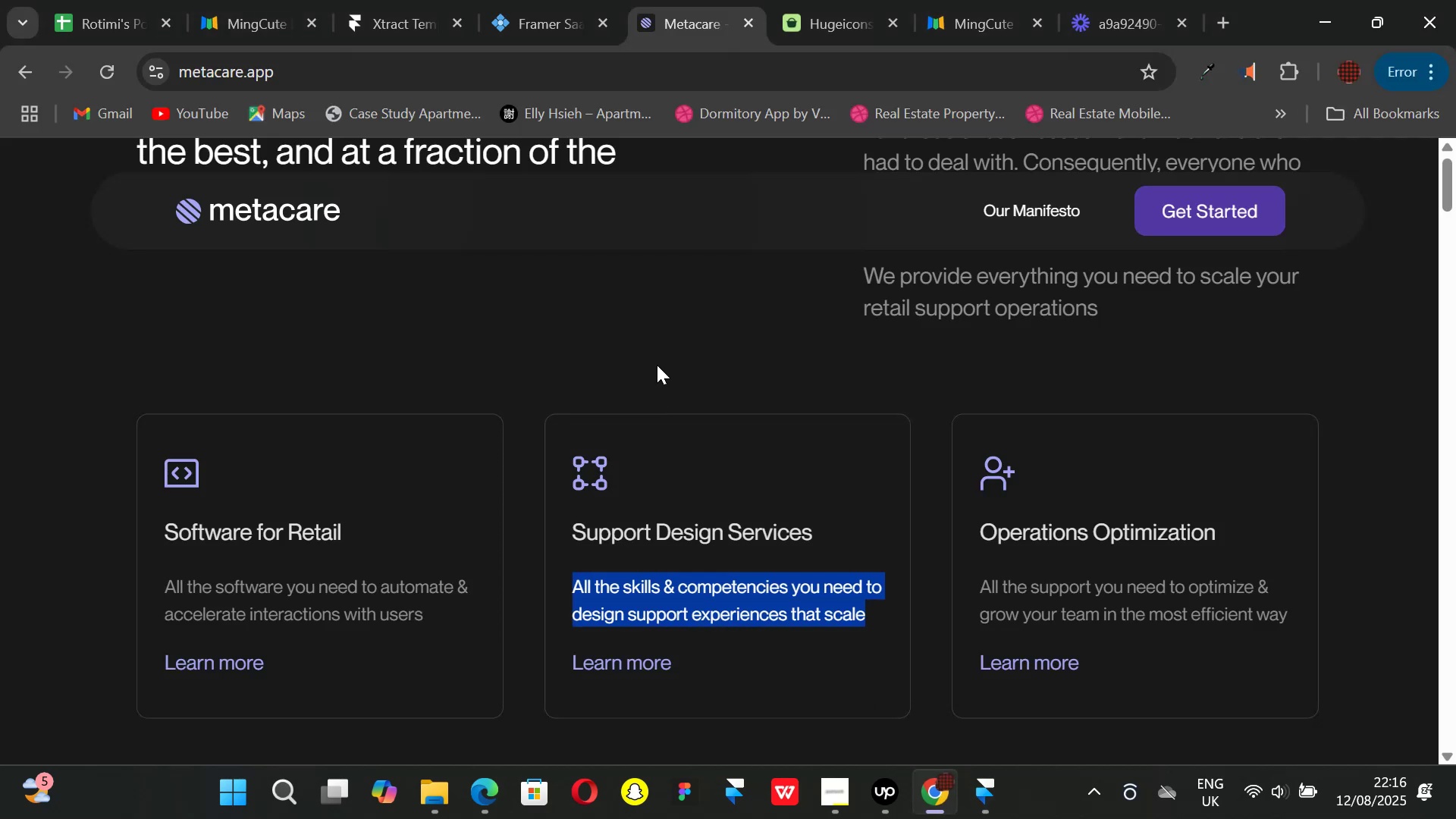 
left_click([672, 323])
 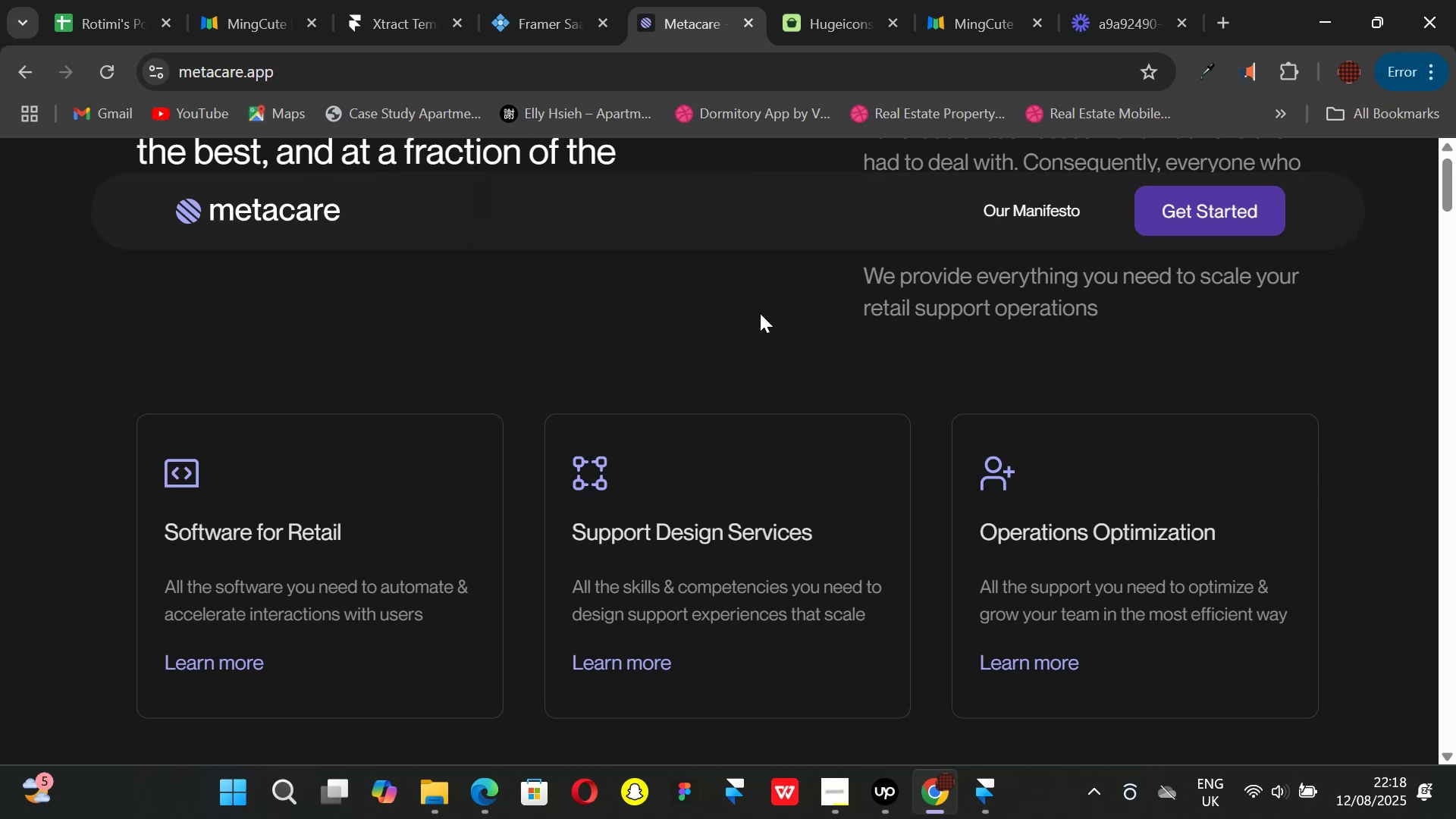 
wait(108.92)
 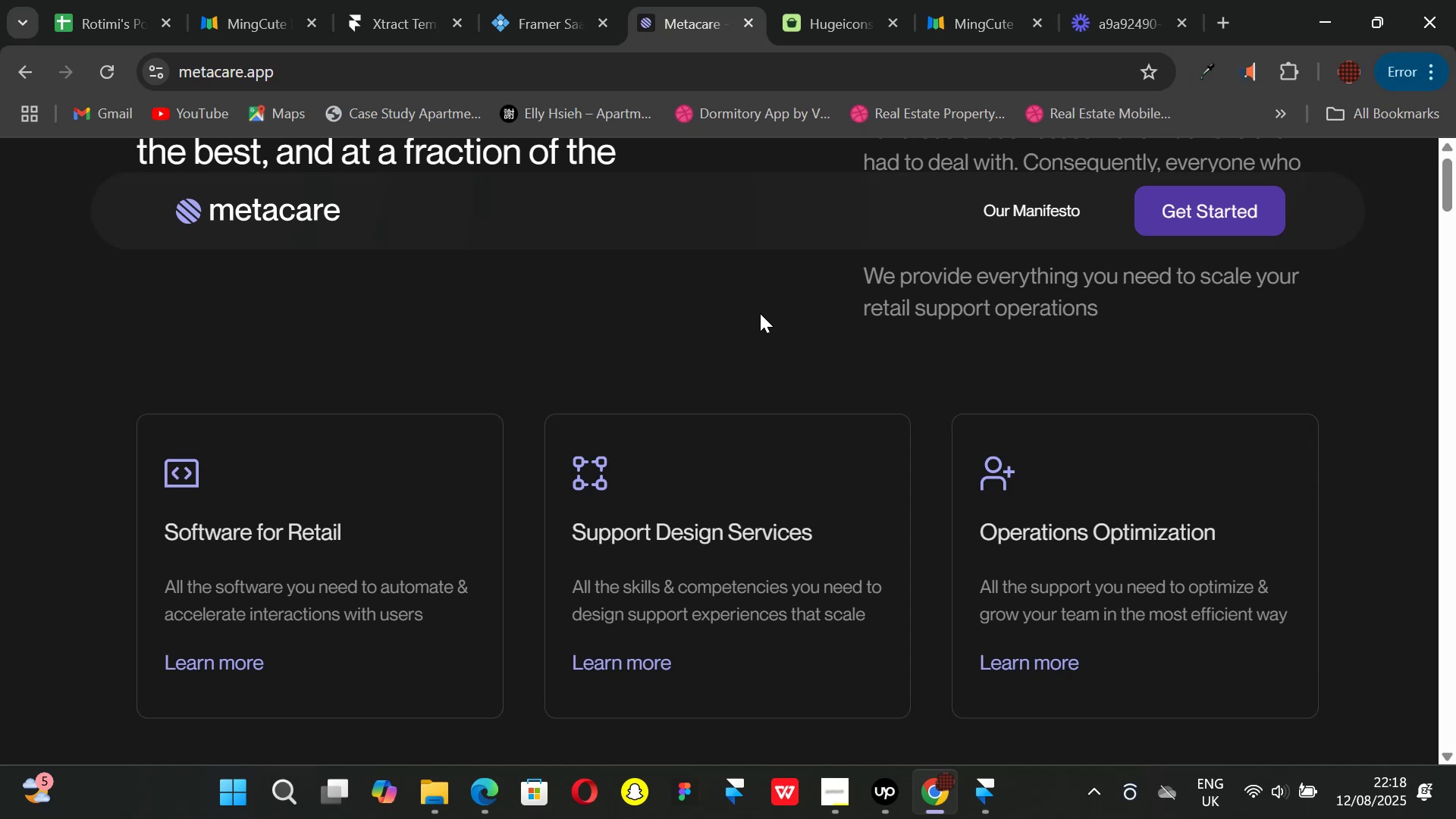 
left_click([991, 808])
 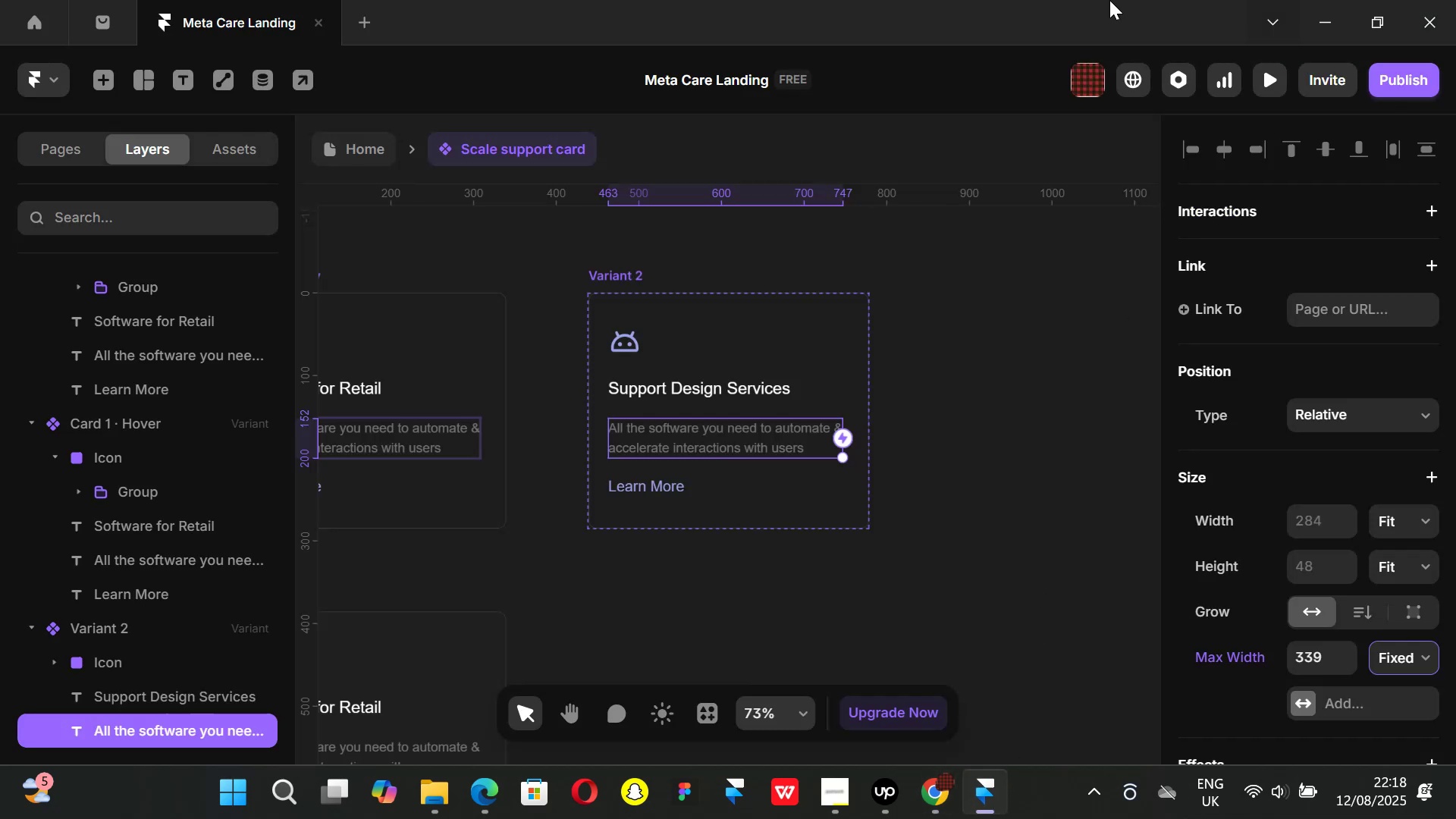 
left_click([937, 782])
 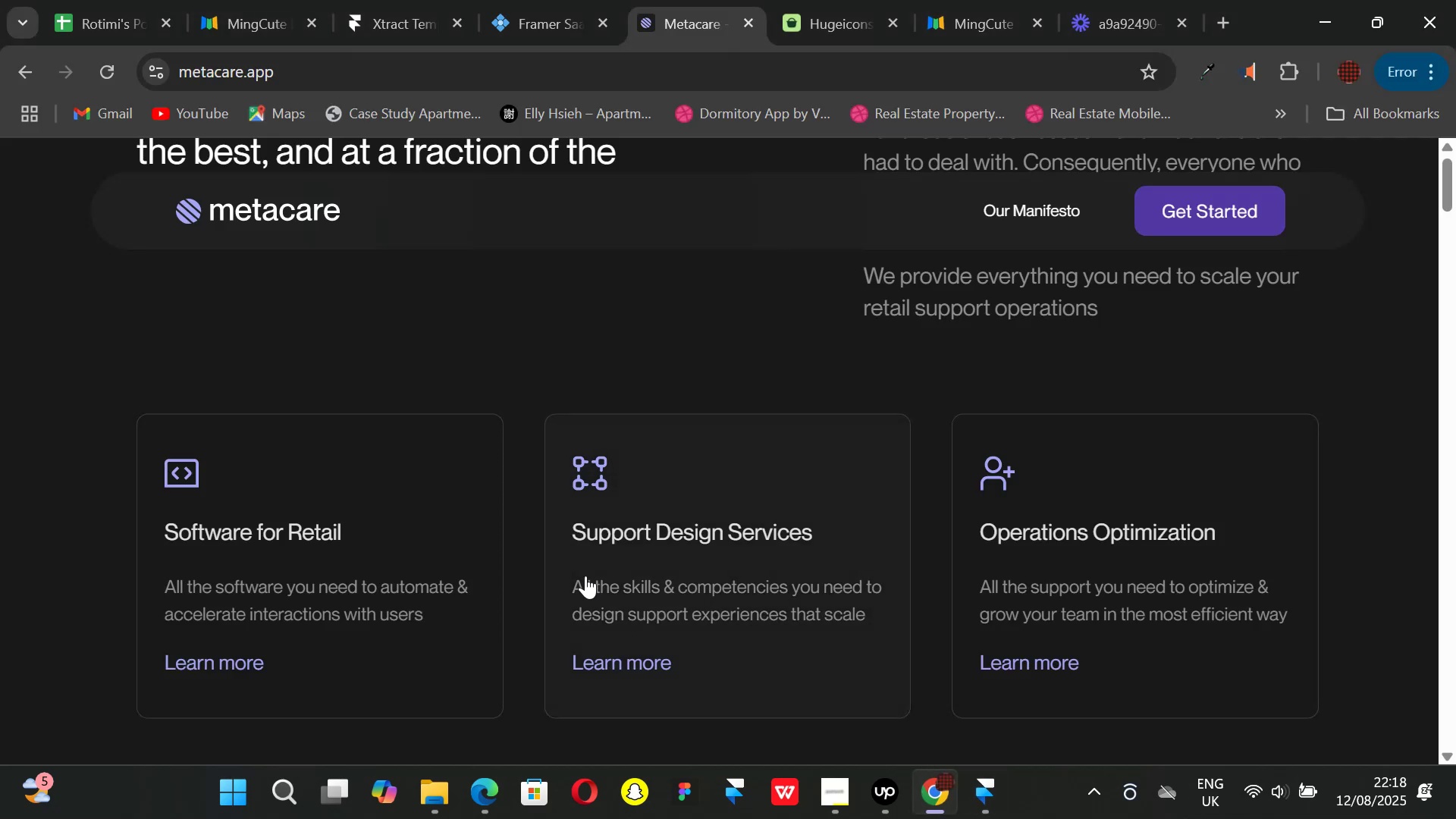 
left_click_drag(start_coordinate=[573, 579], to_coordinate=[868, 618])
 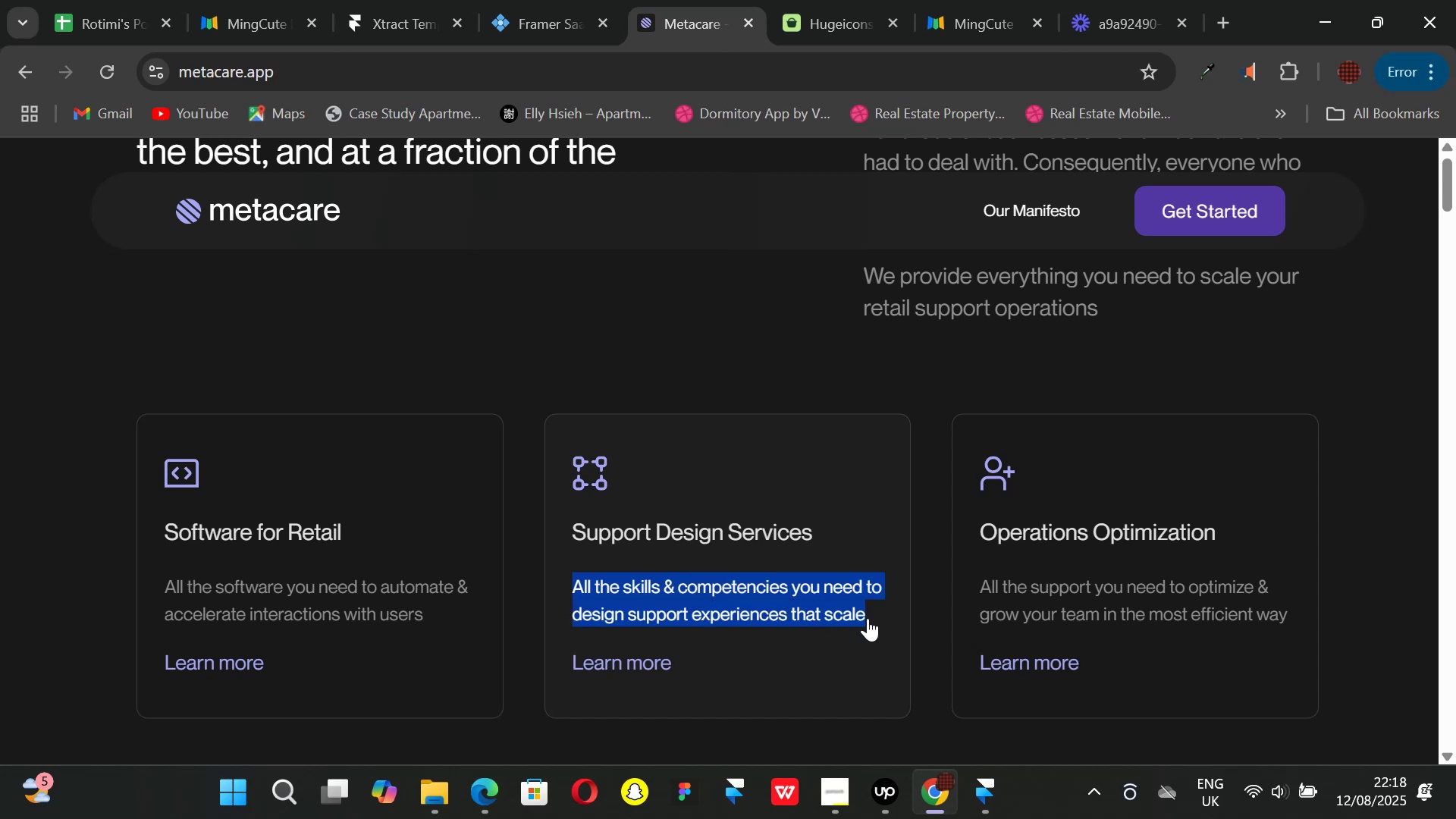 
key(Control+ControlLeft)
 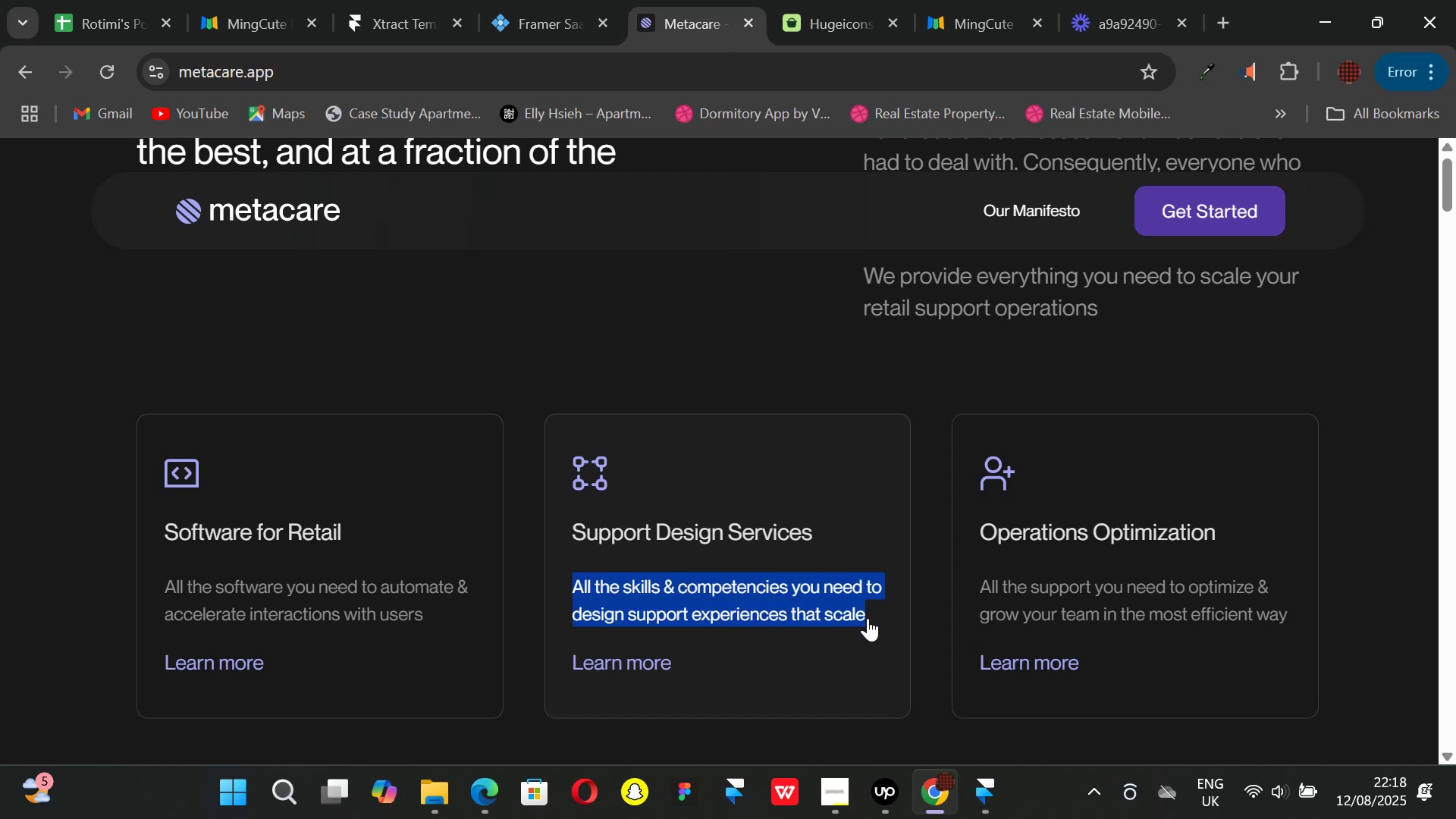 
key(Control+C)
 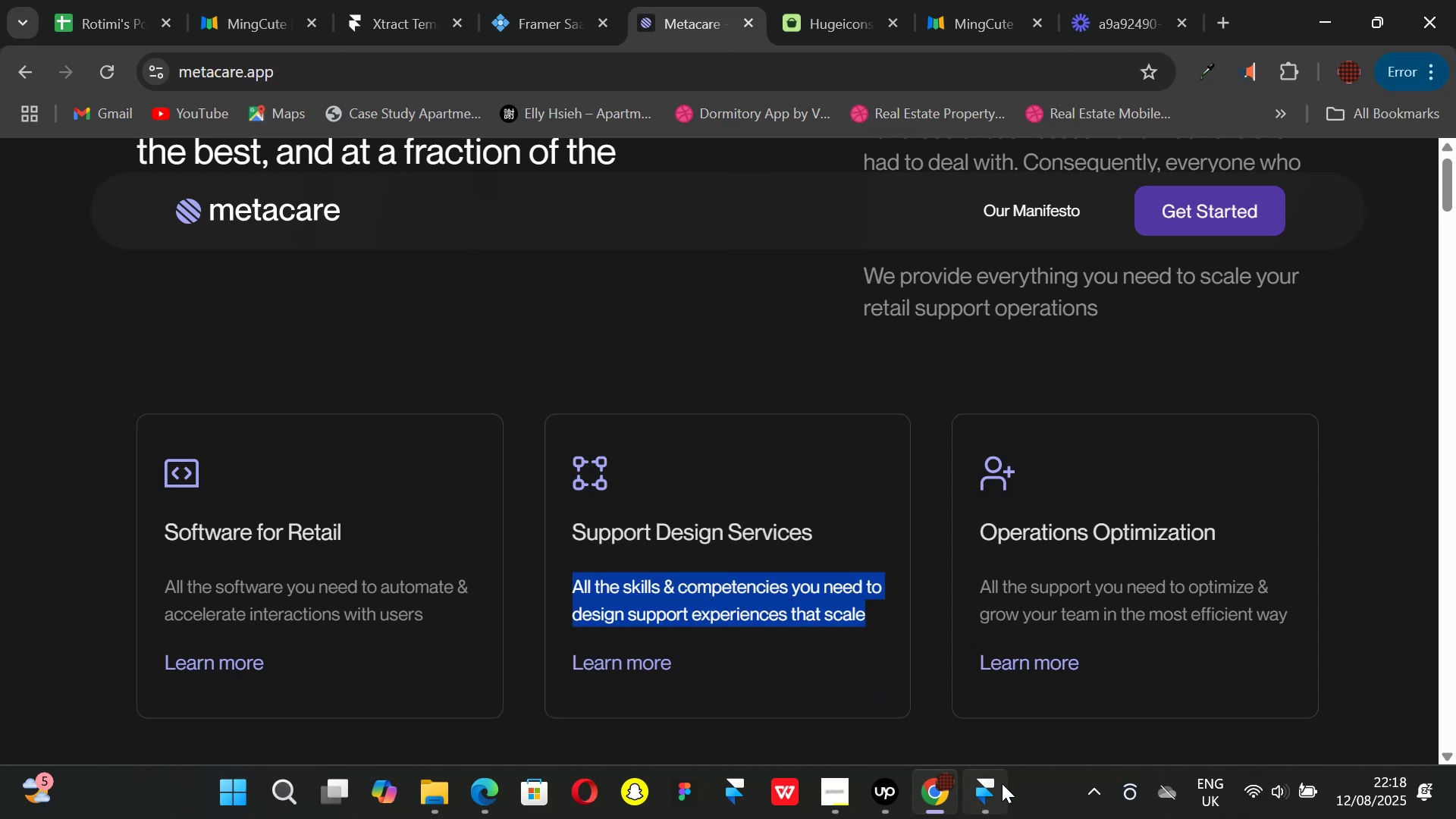 
left_click([989, 797])
 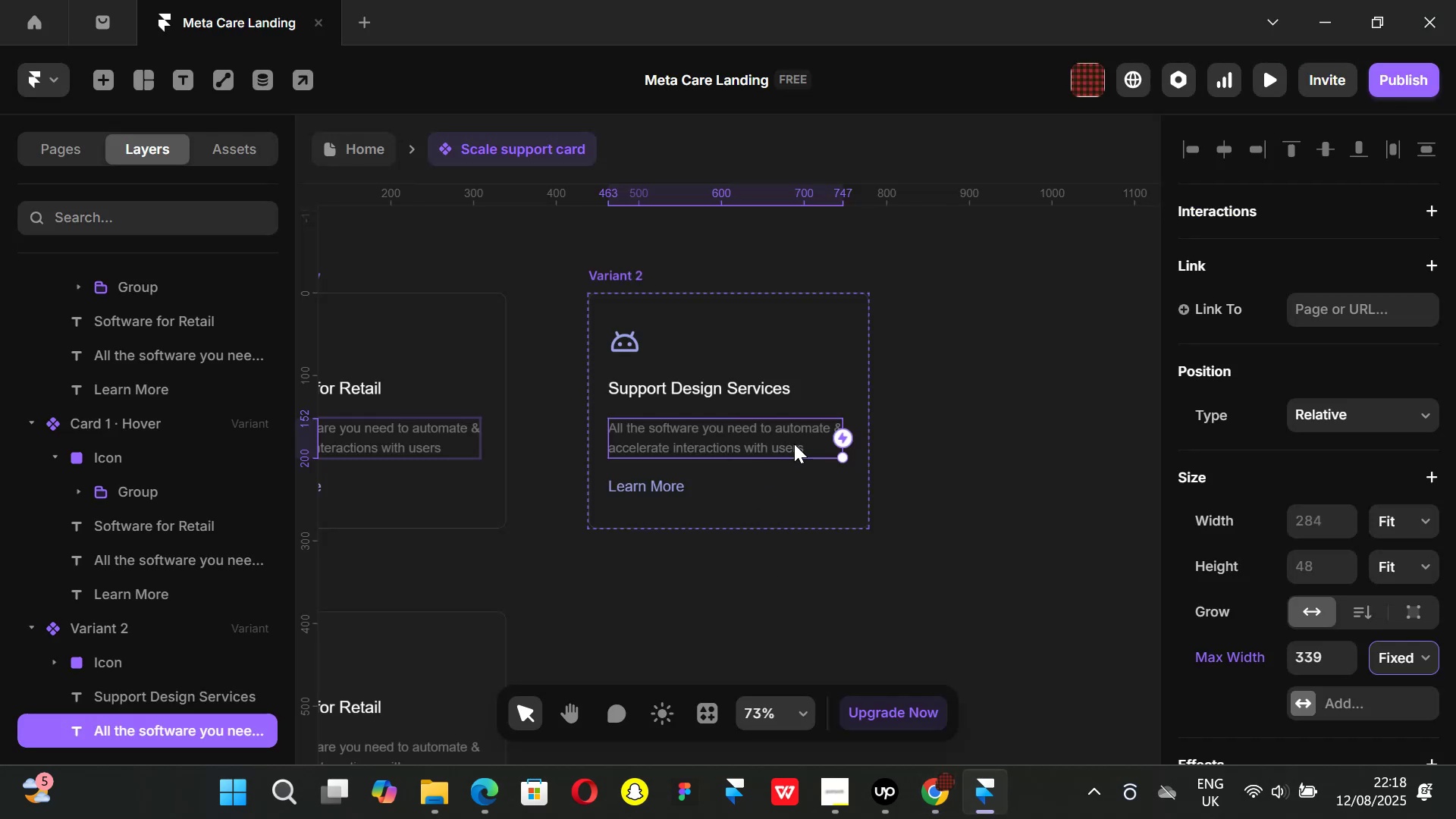 
double_click([794, 444])
 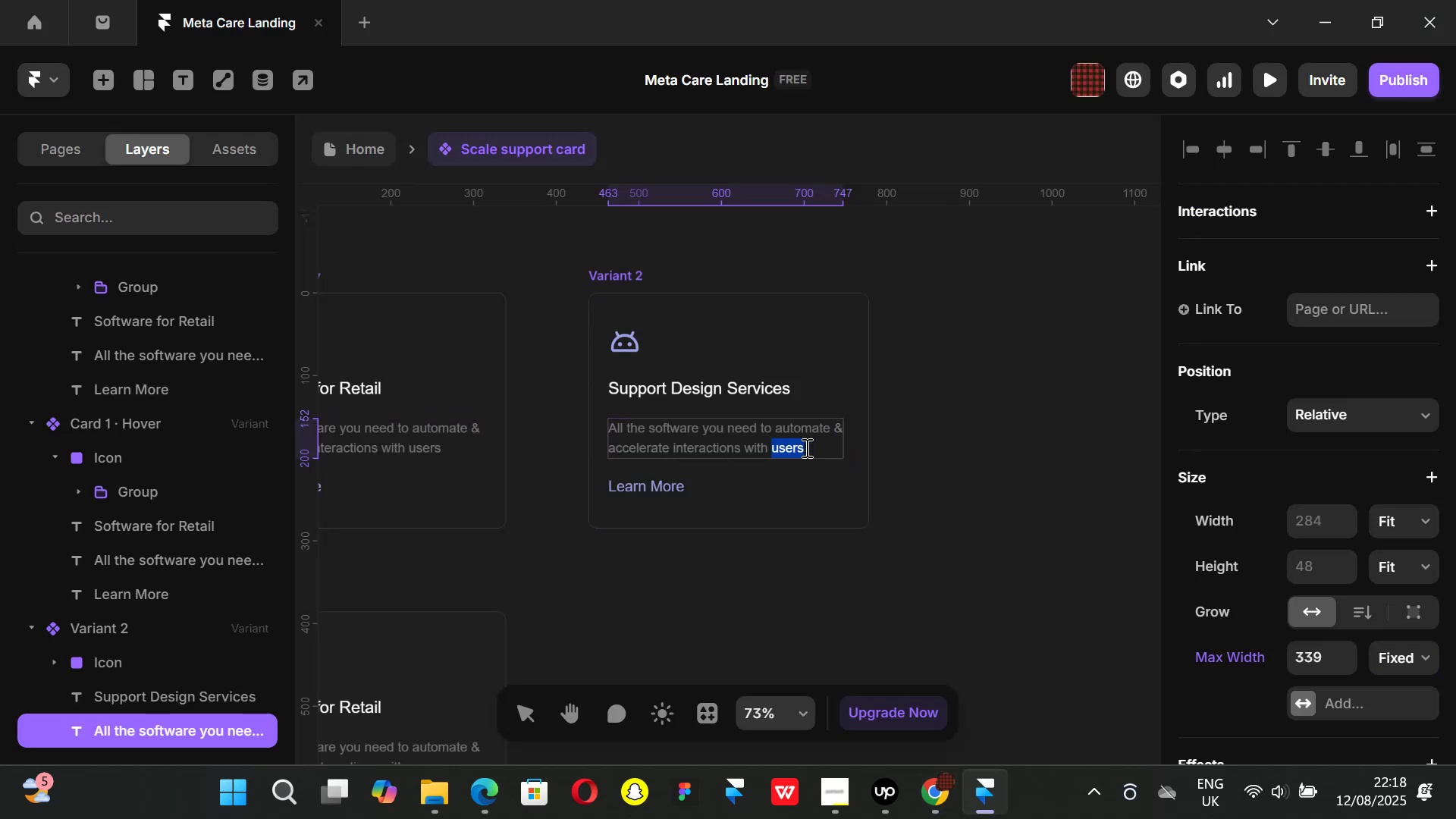 
left_click([805, 447])
 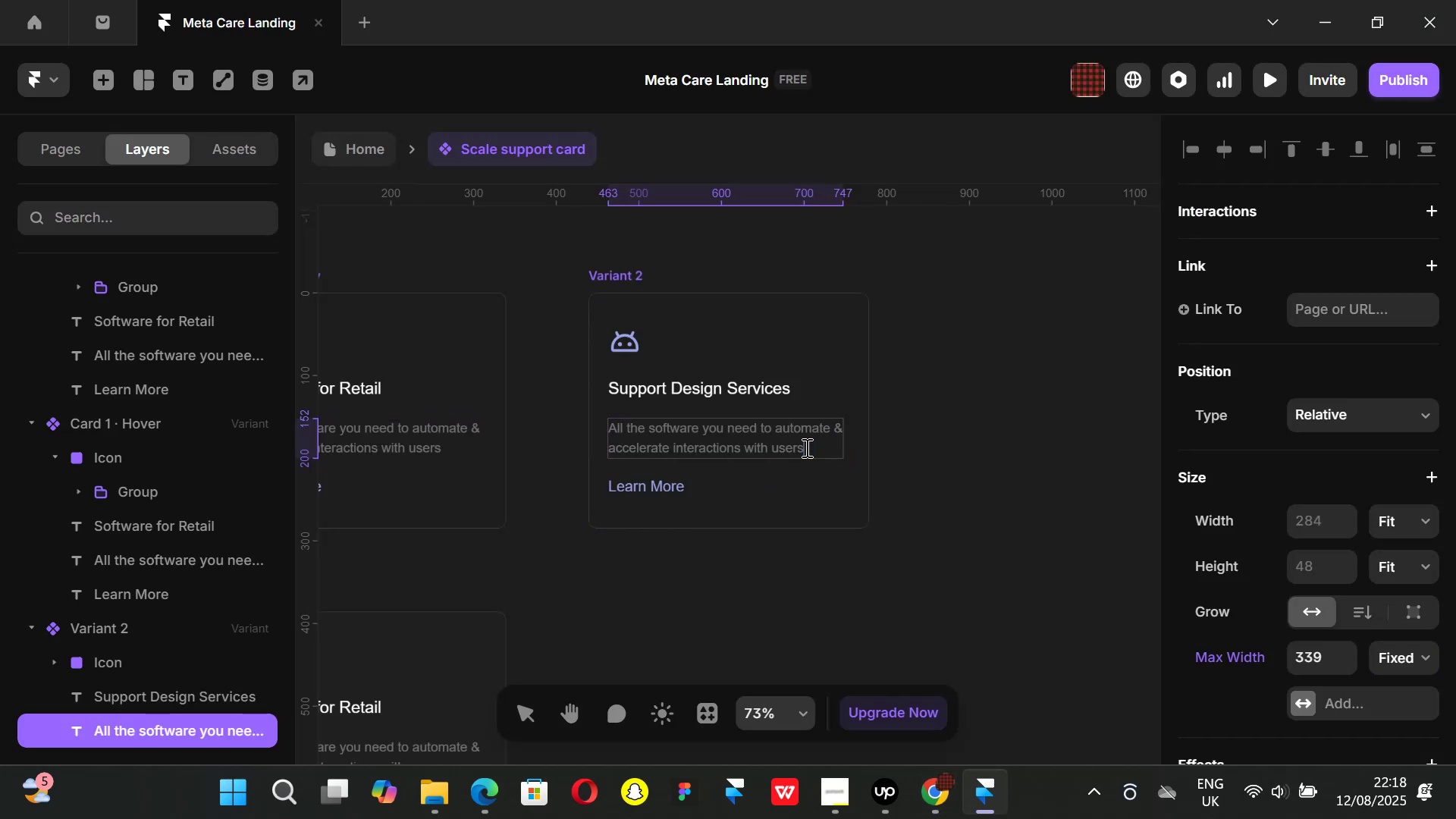 
left_click_drag(start_coordinate=[805, 447], to_coordinate=[600, 428])
 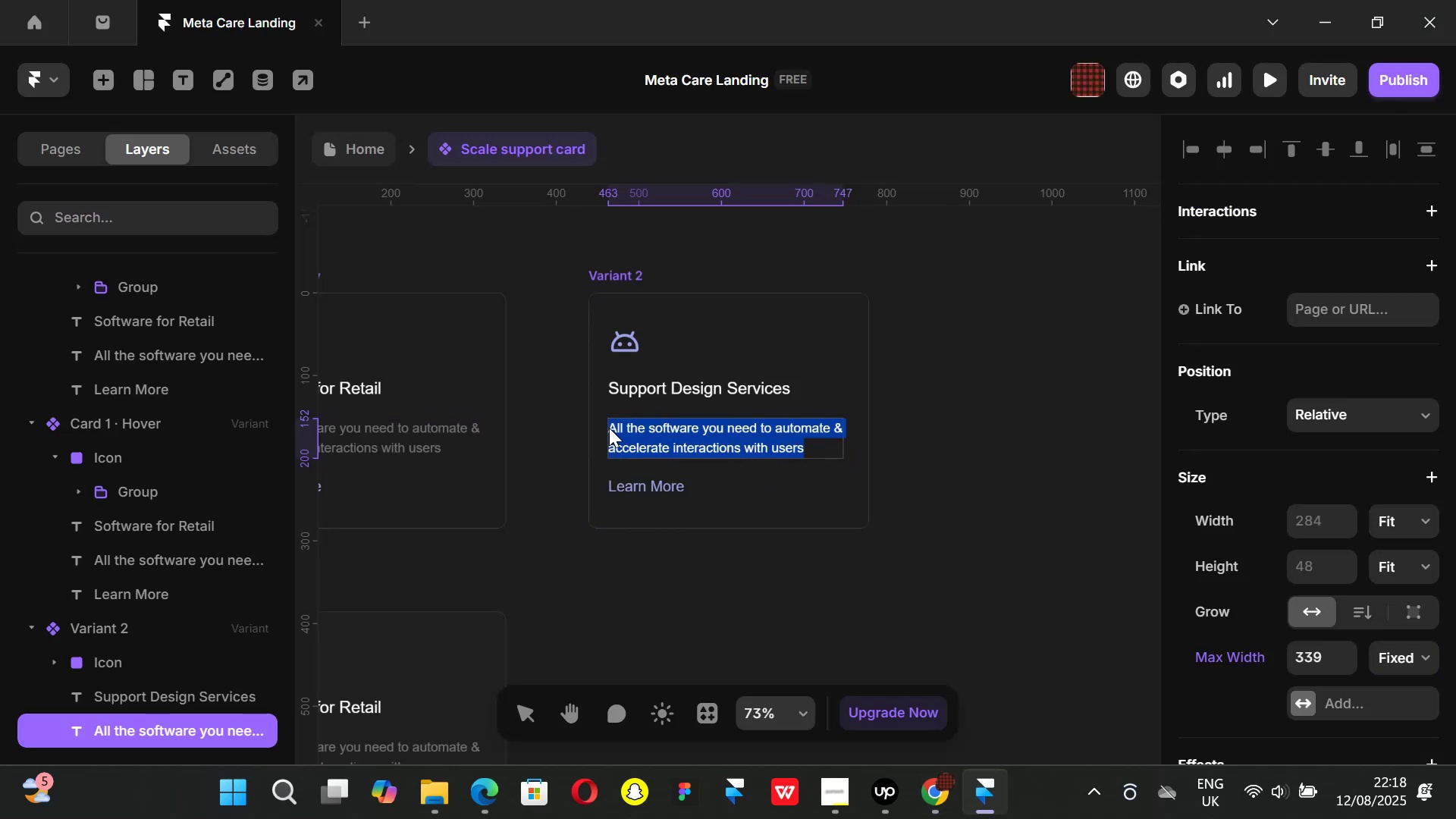 
left_click([984, 401])
 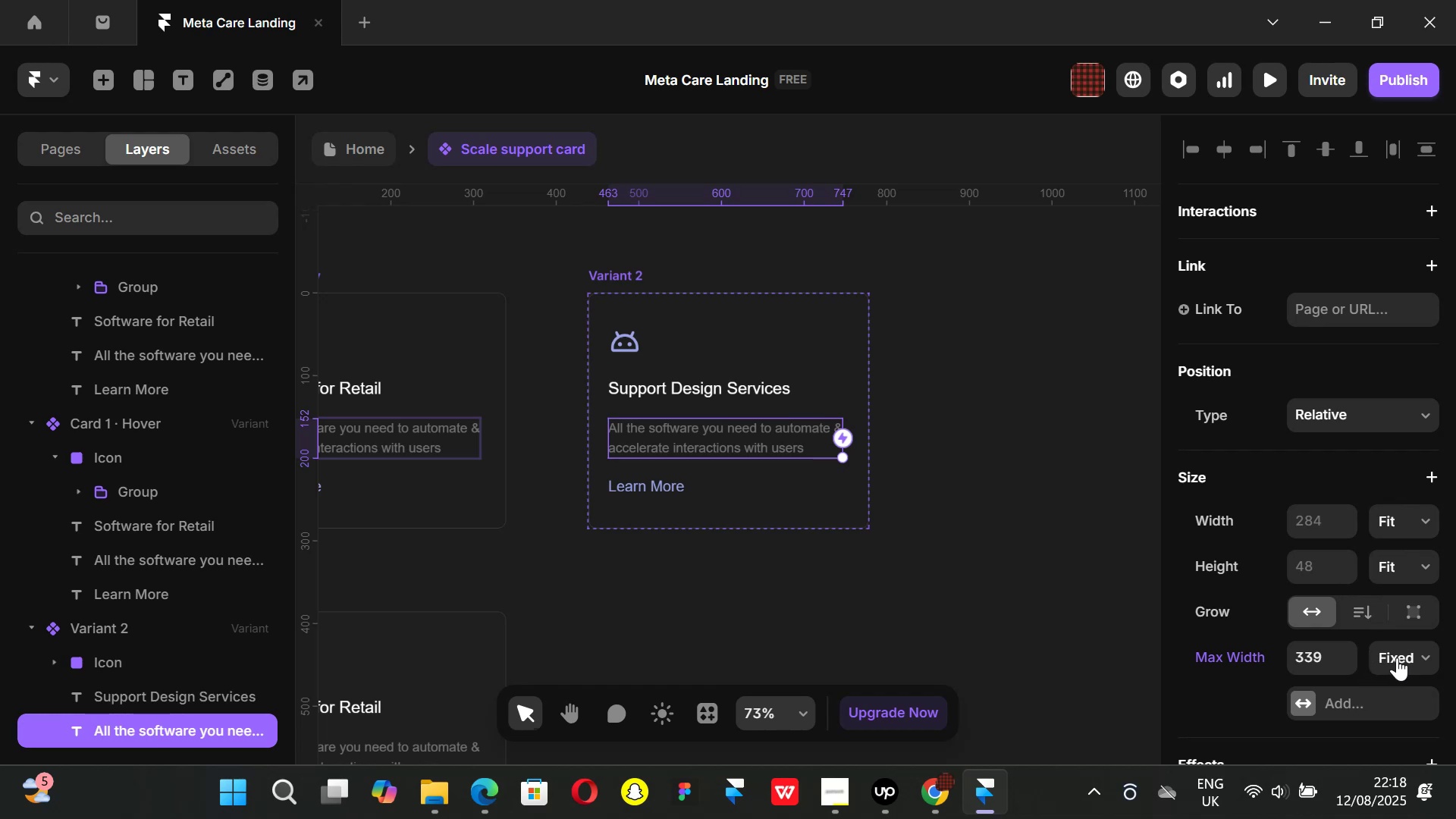 
left_click([1421, 654])
 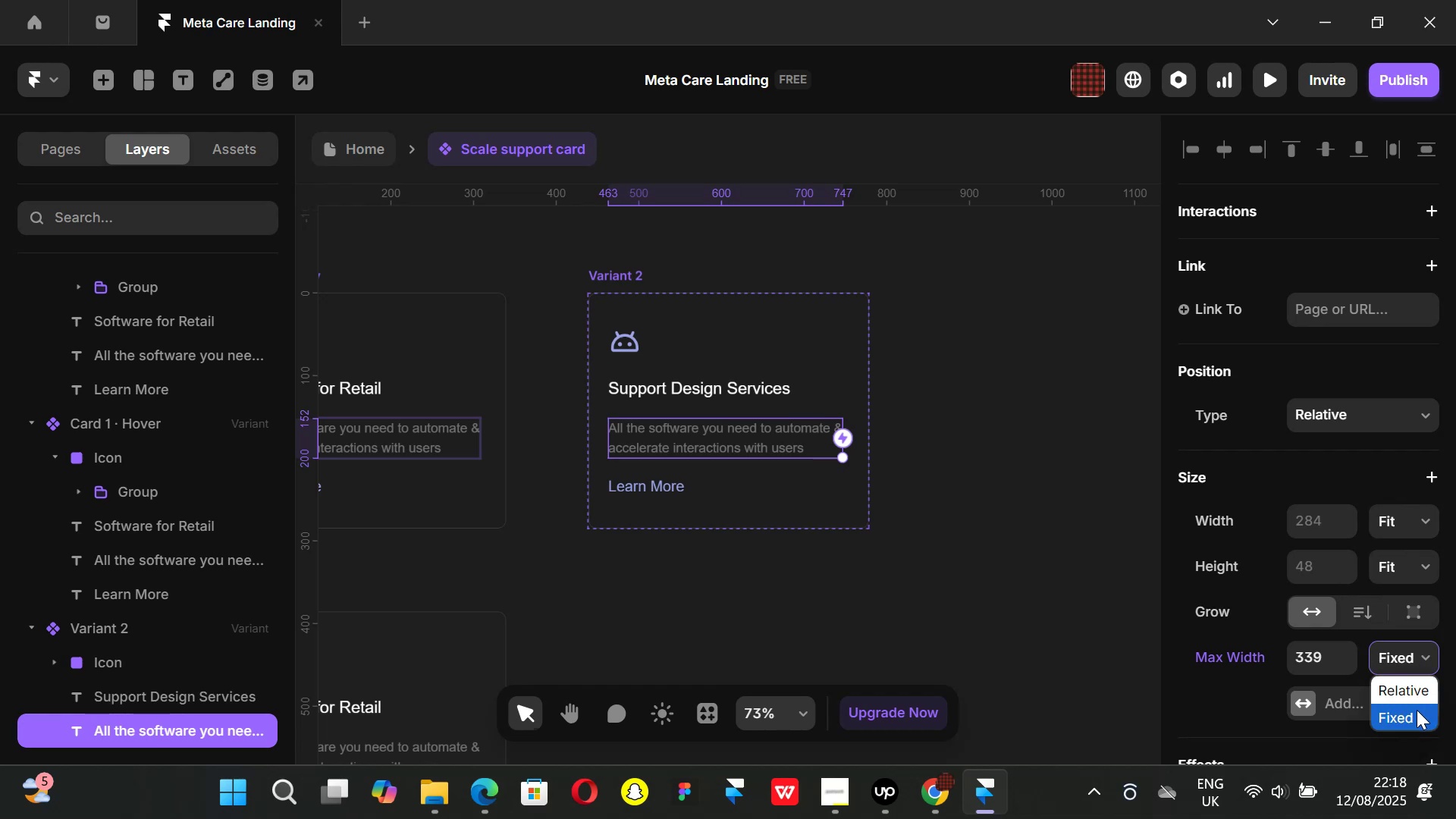 
left_click([1417, 710])
 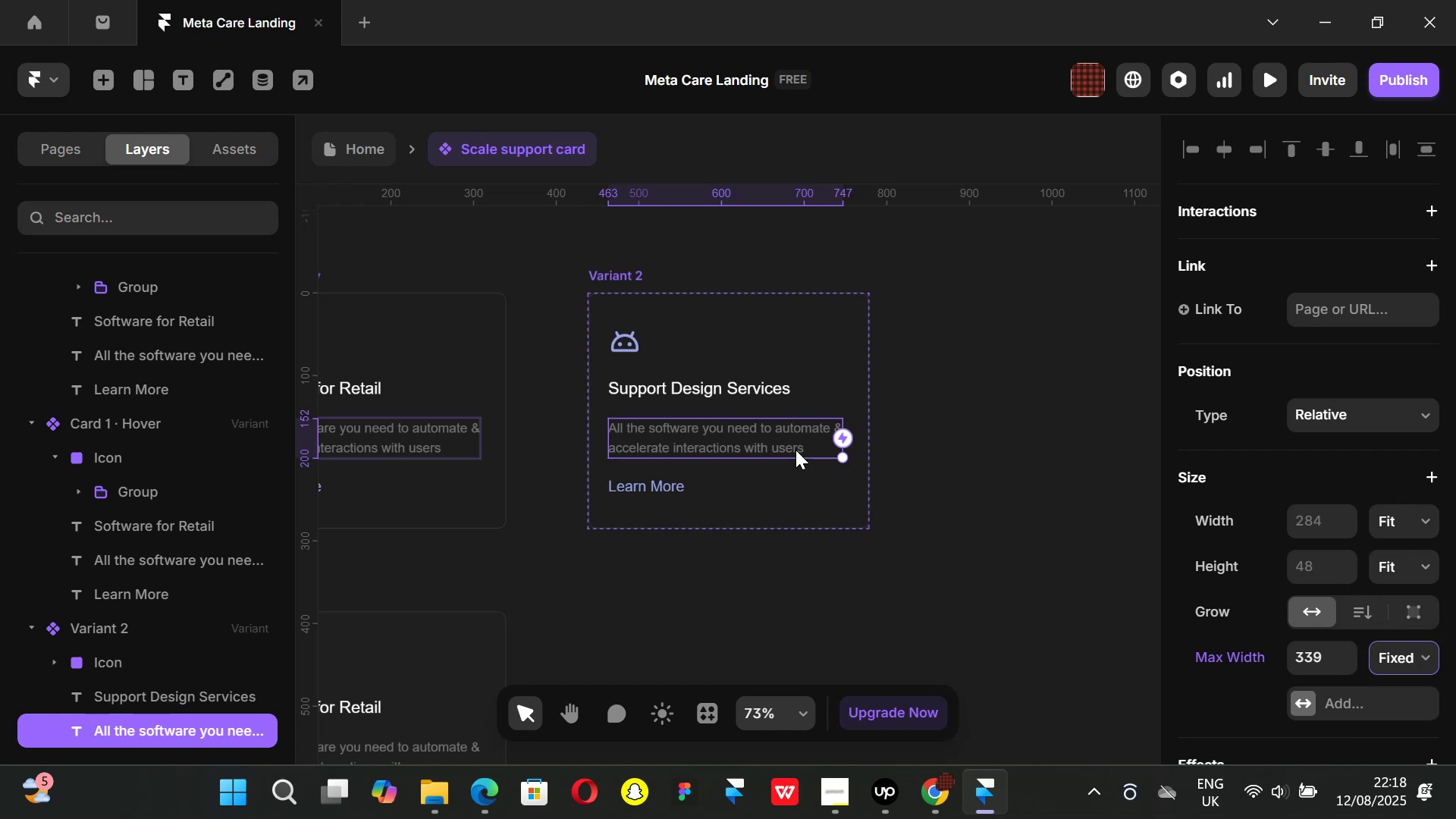 
double_click([795, 450])
 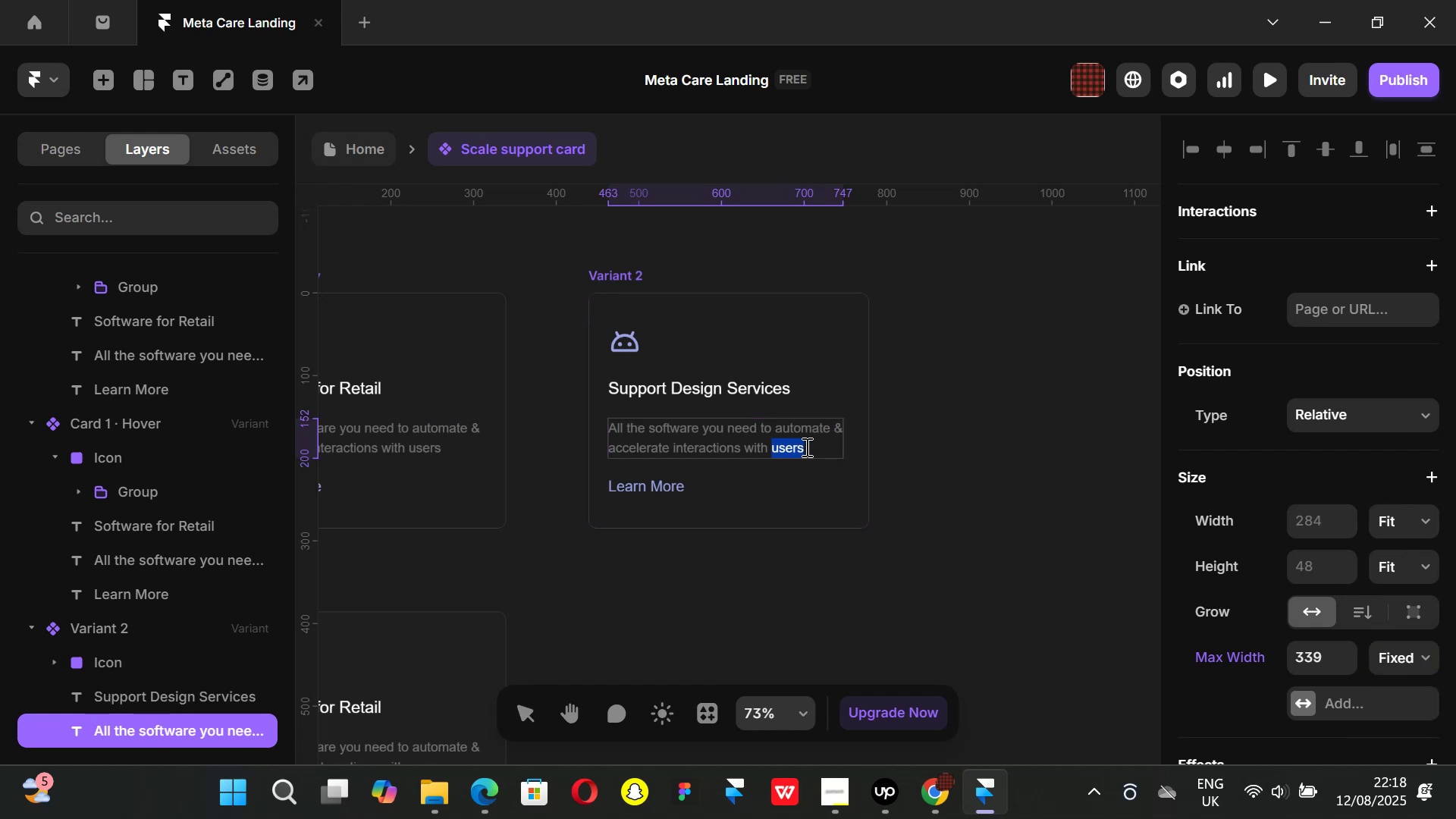 
left_click([805, 447])
 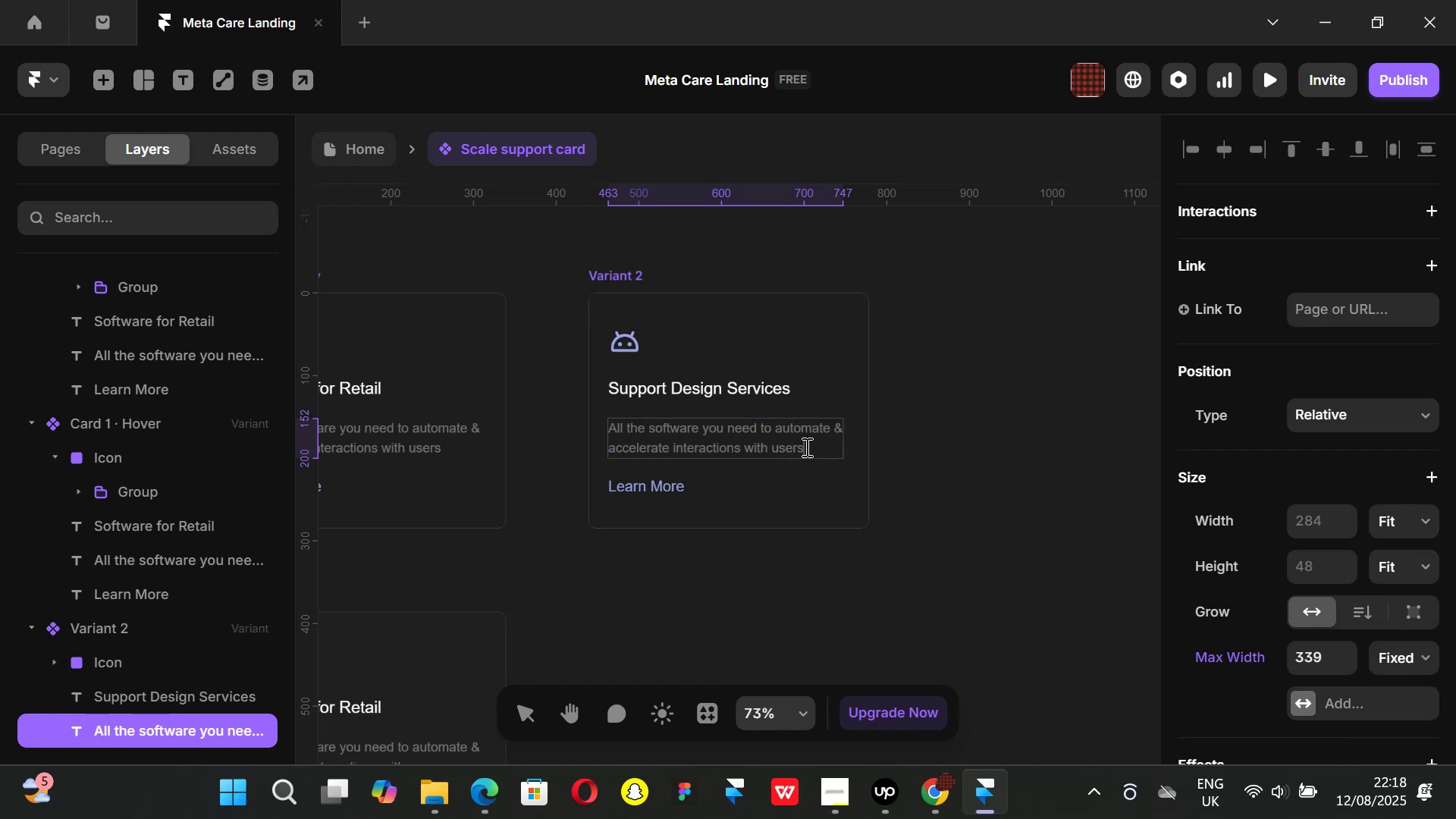 
left_click_drag(start_coordinate=[805, 447], to_coordinate=[602, 416])
 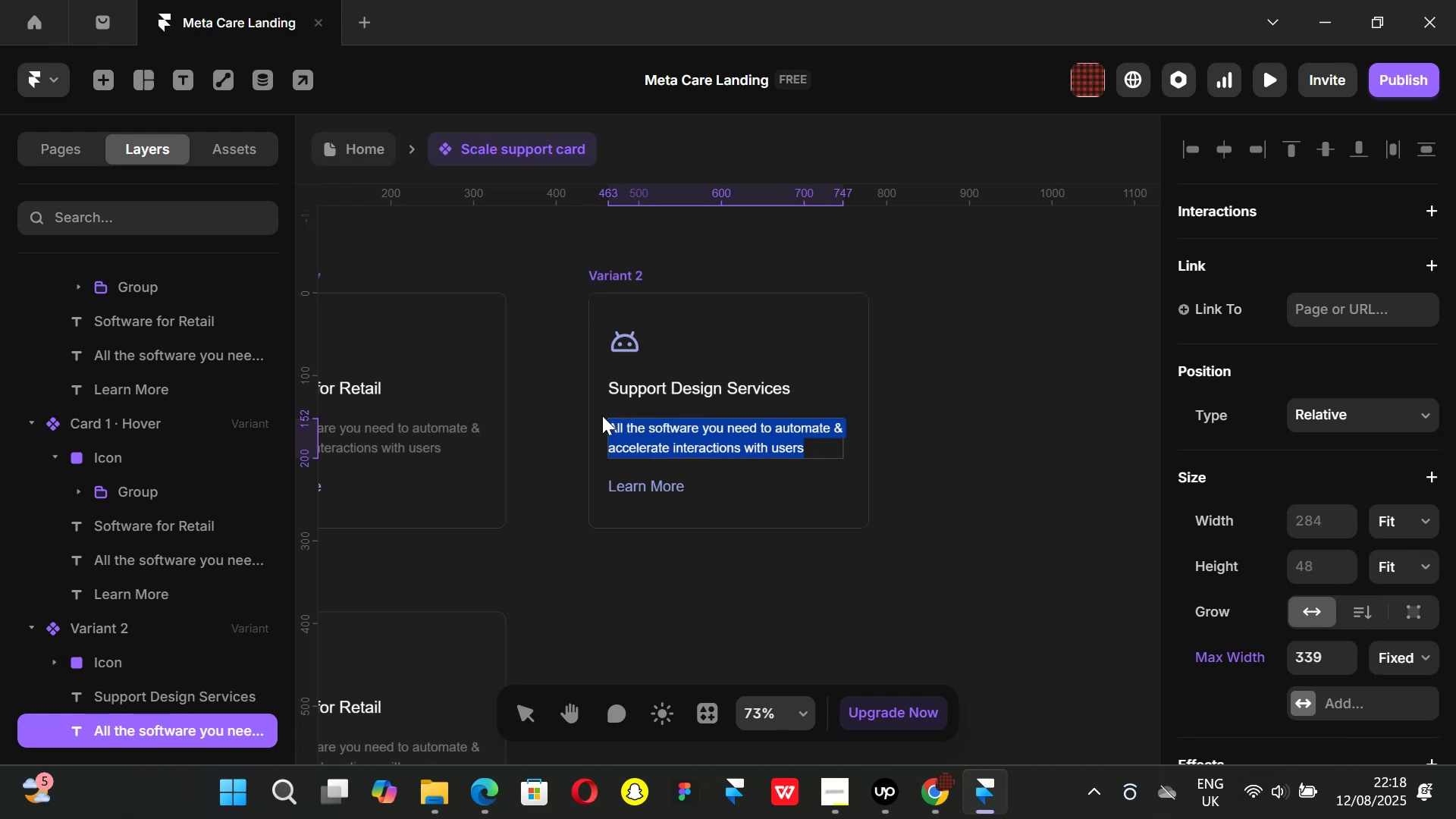 
key(Backspace)
 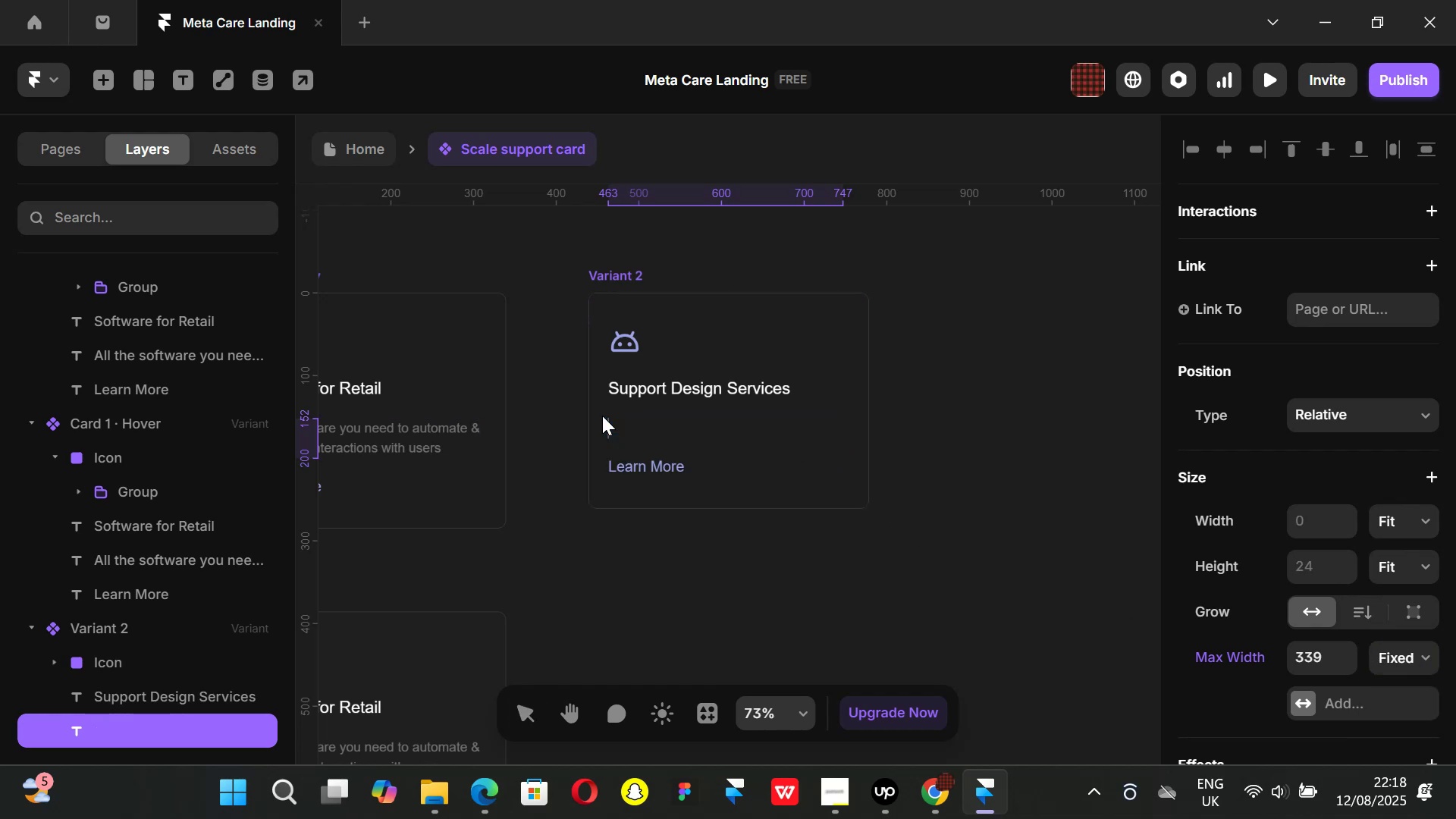 
key(Control+ControlLeft)
 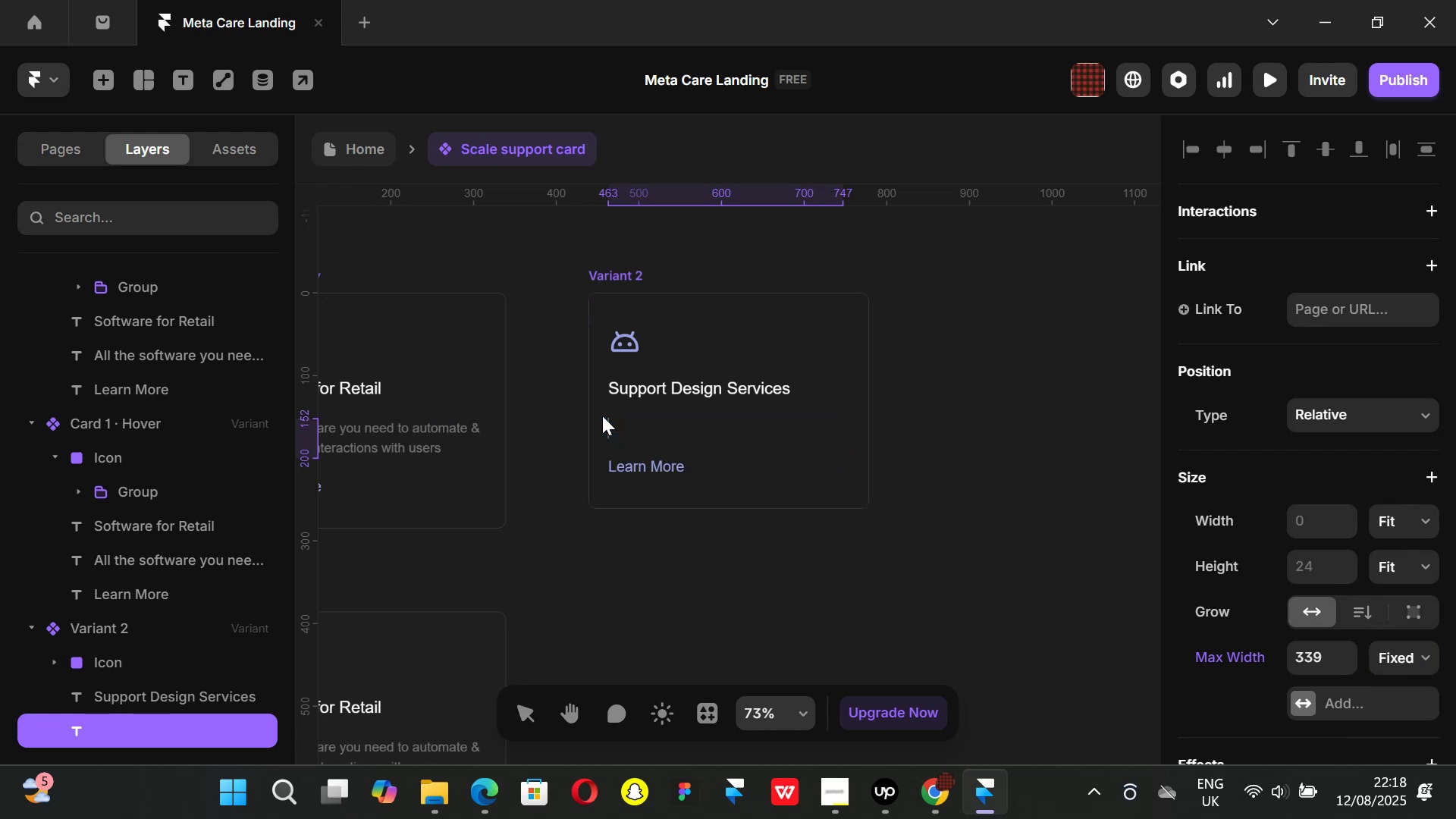 
key(Control+V)
 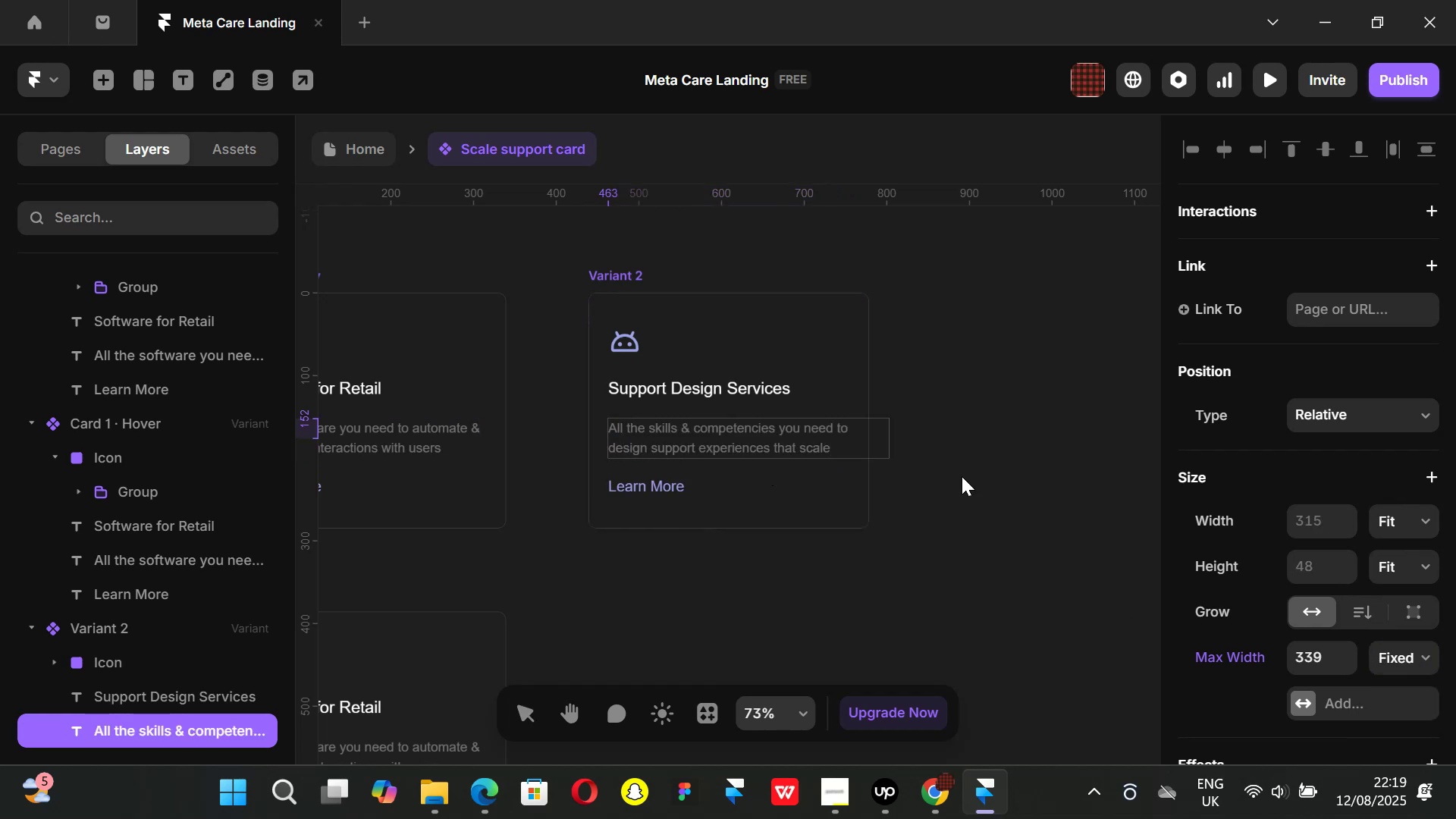 
left_click([962, 476])
 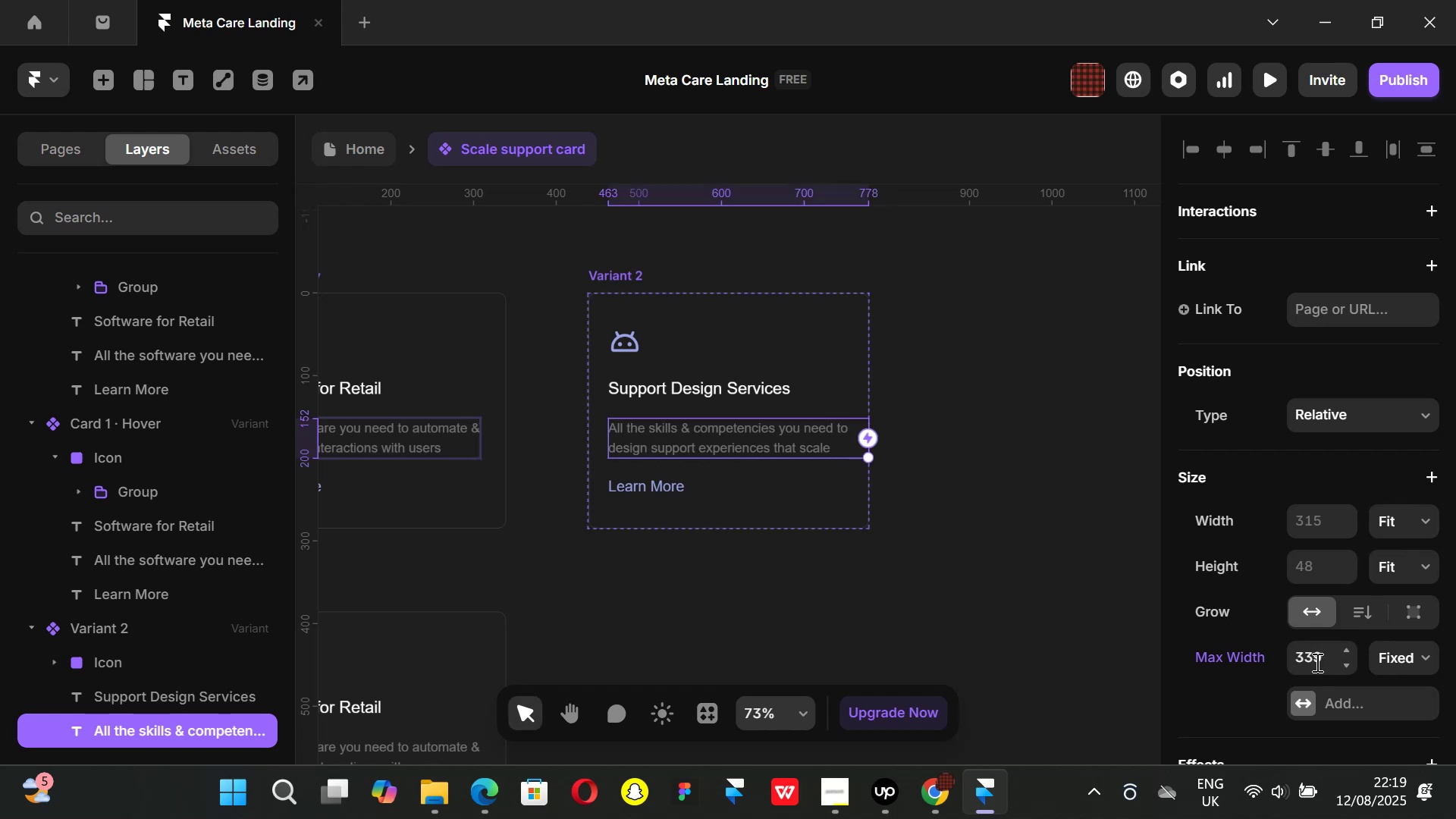 
left_click_drag(start_coordinate=[1347, 652], to_coordinate=[1355, 700])
 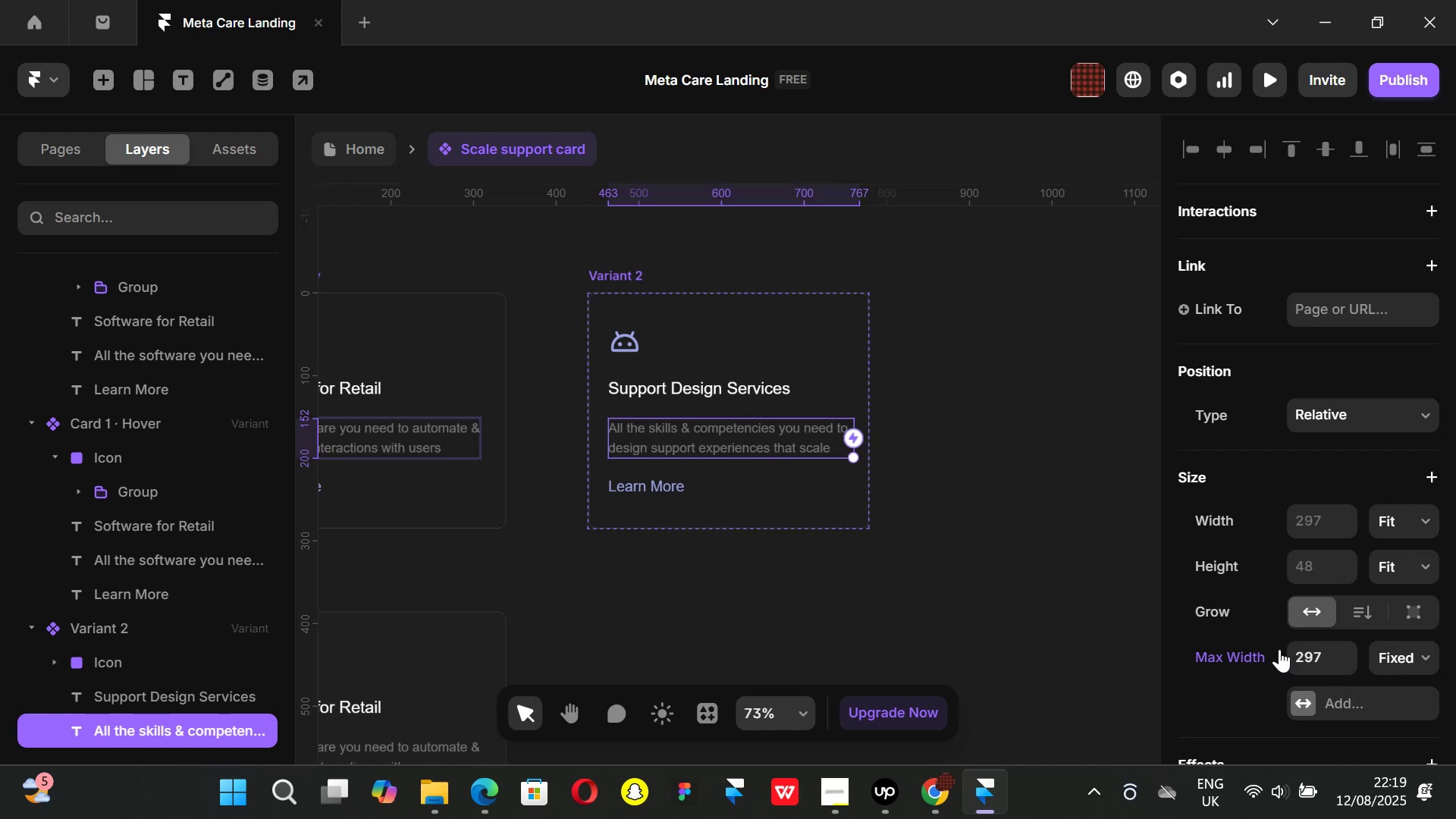 
left_click([1336, 657])
 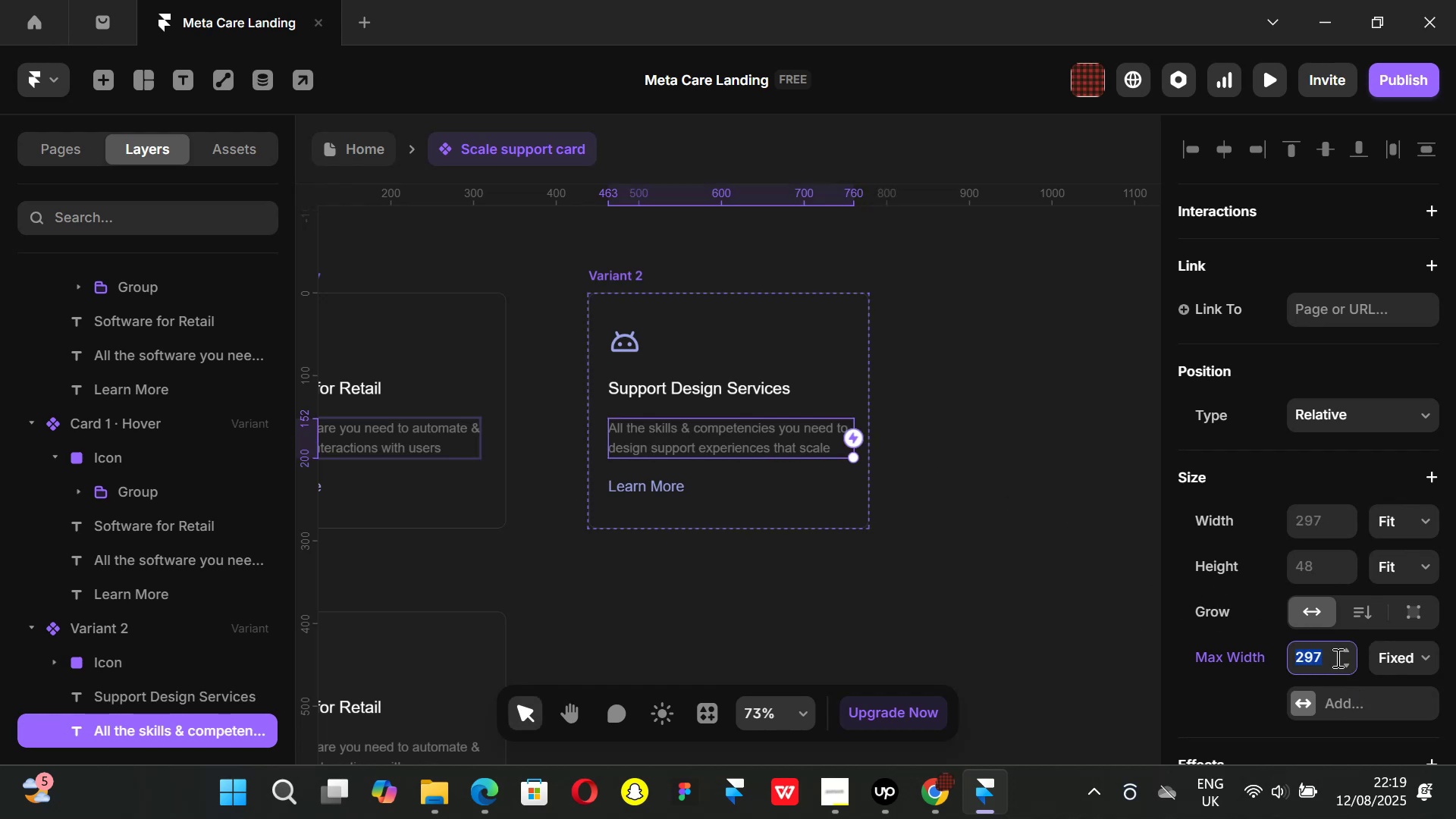 
type(280)
 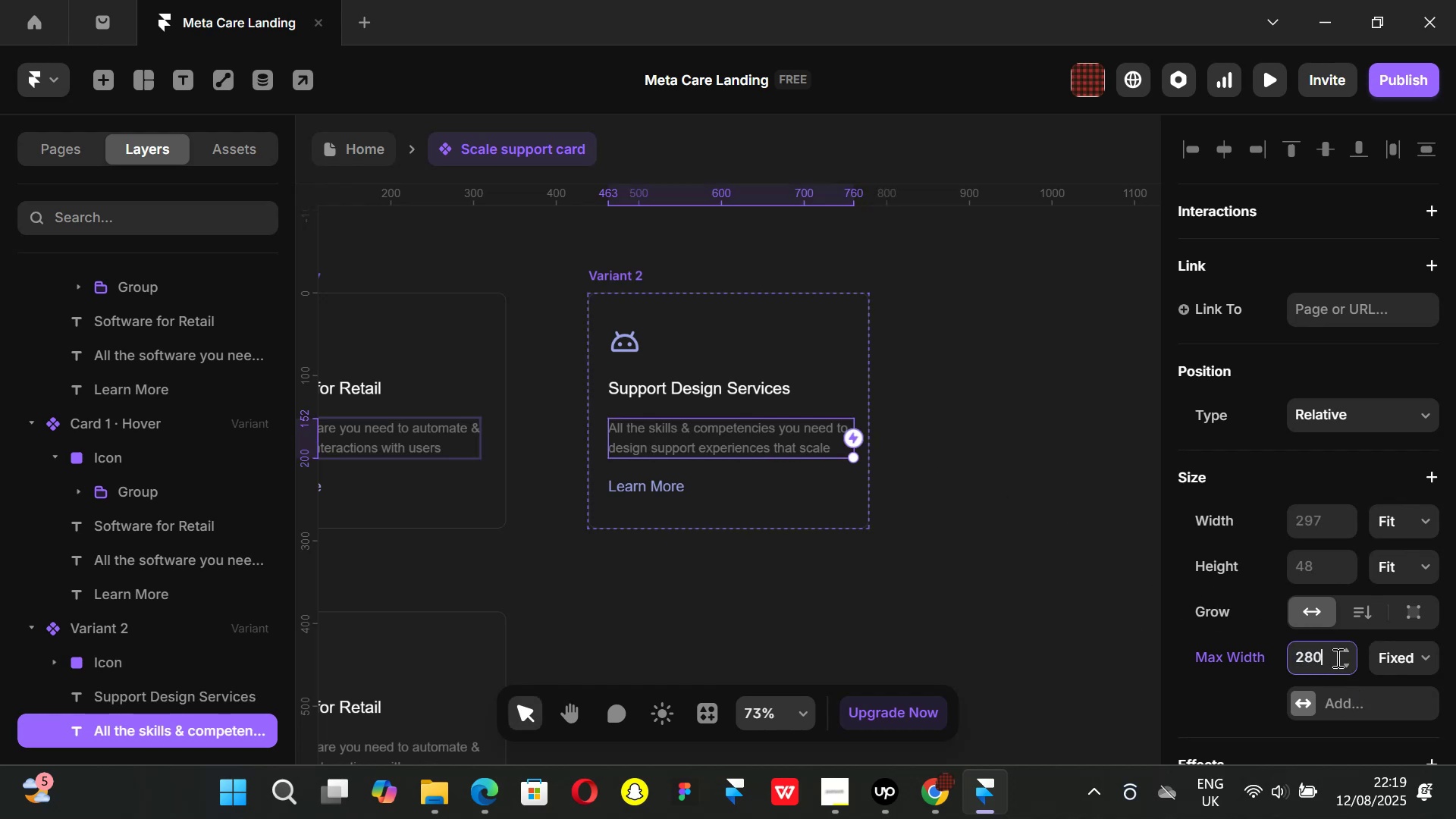 
key(Enter)
 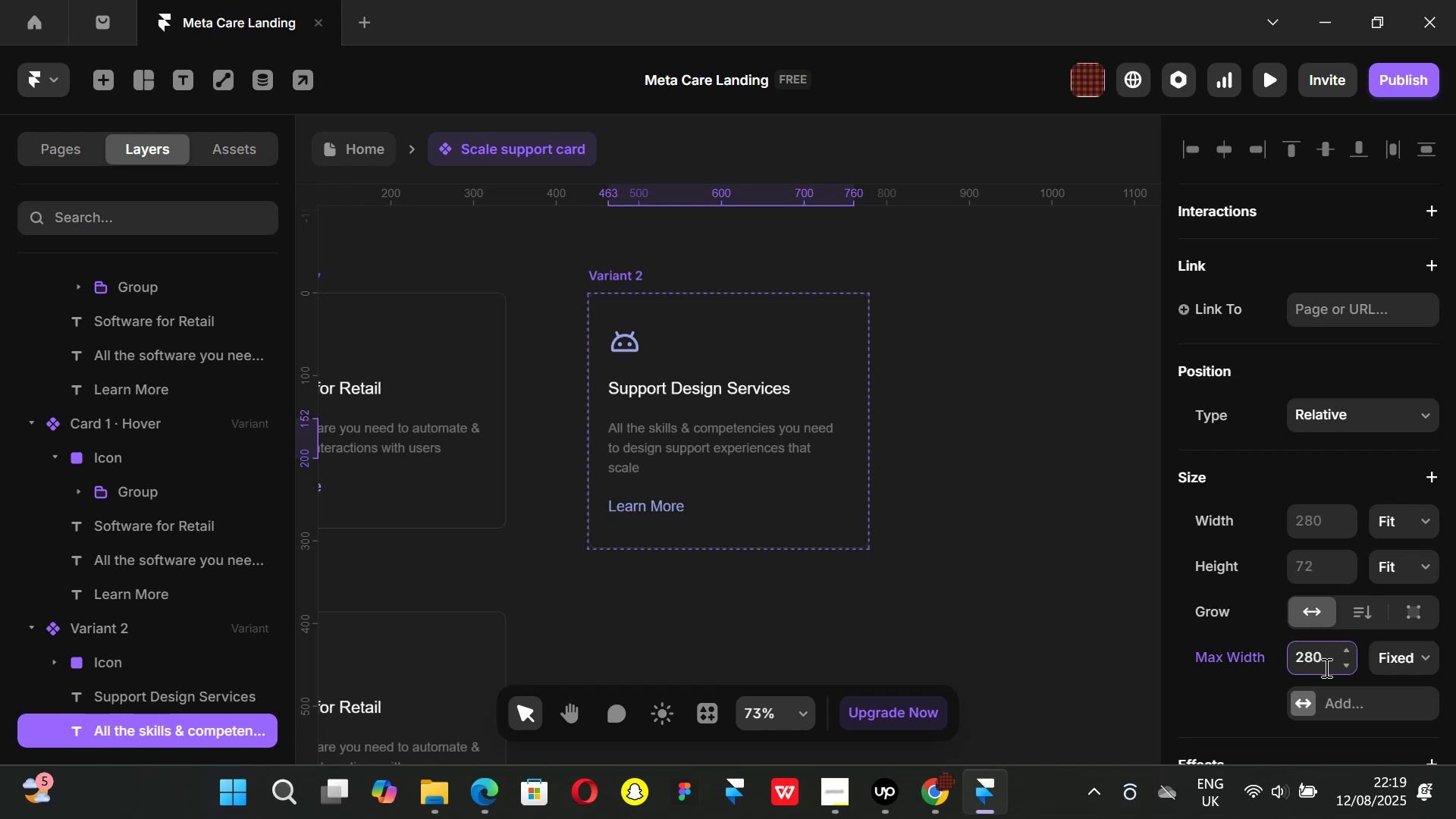 
key(Backspace)
key(Backspace)
type(90)
 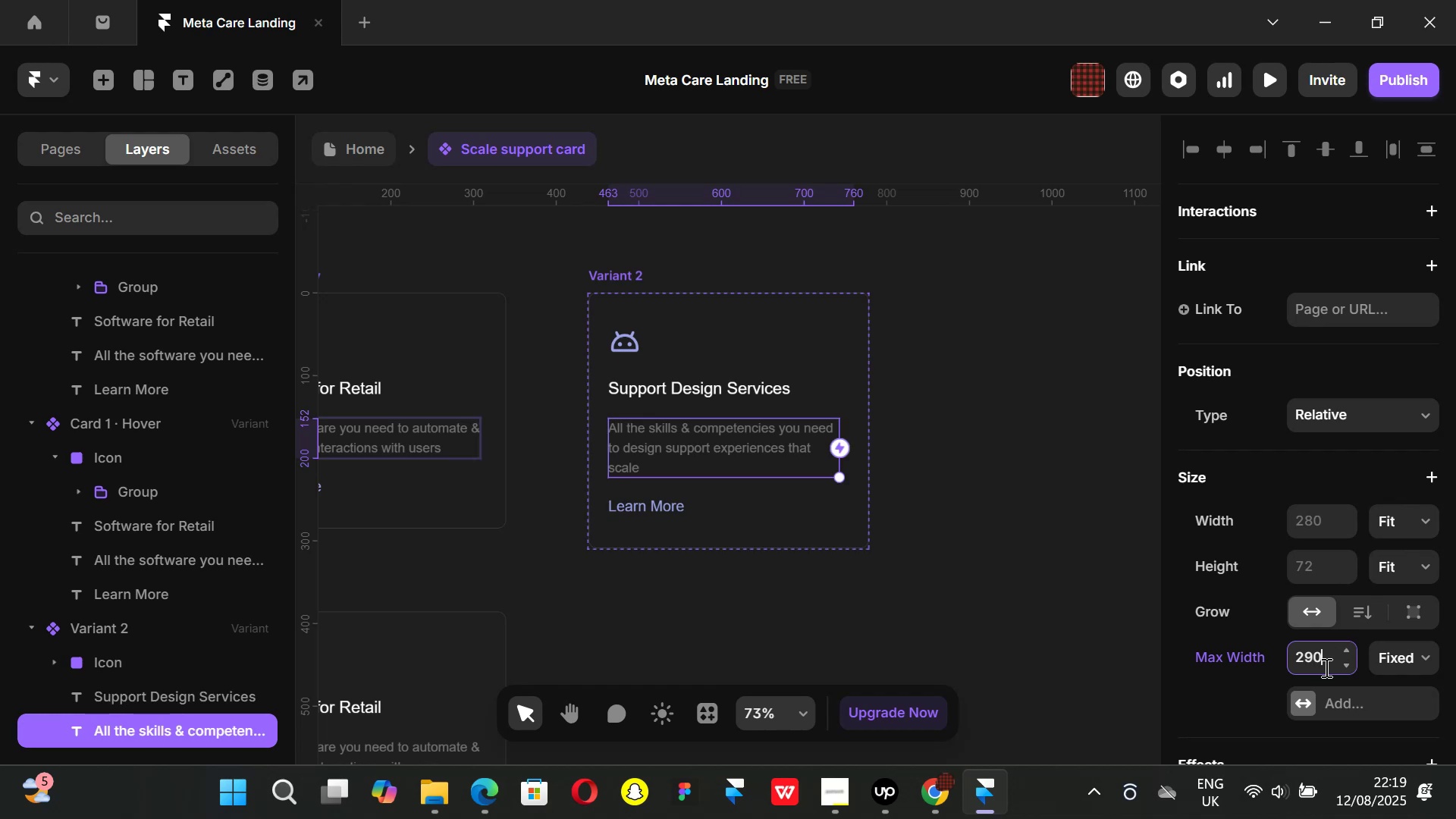 
key(Enter)
 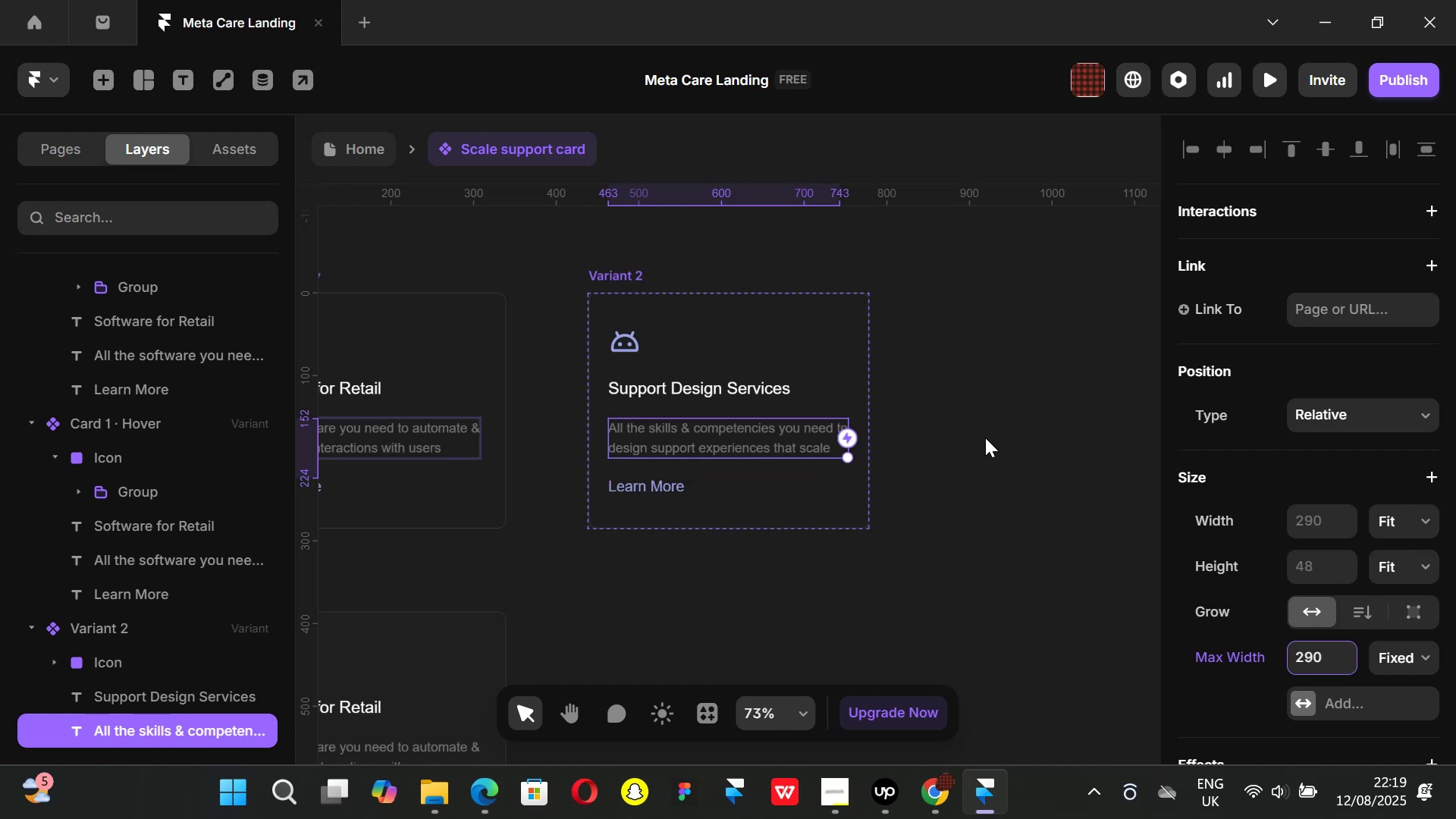 
left_click([985, 438])
 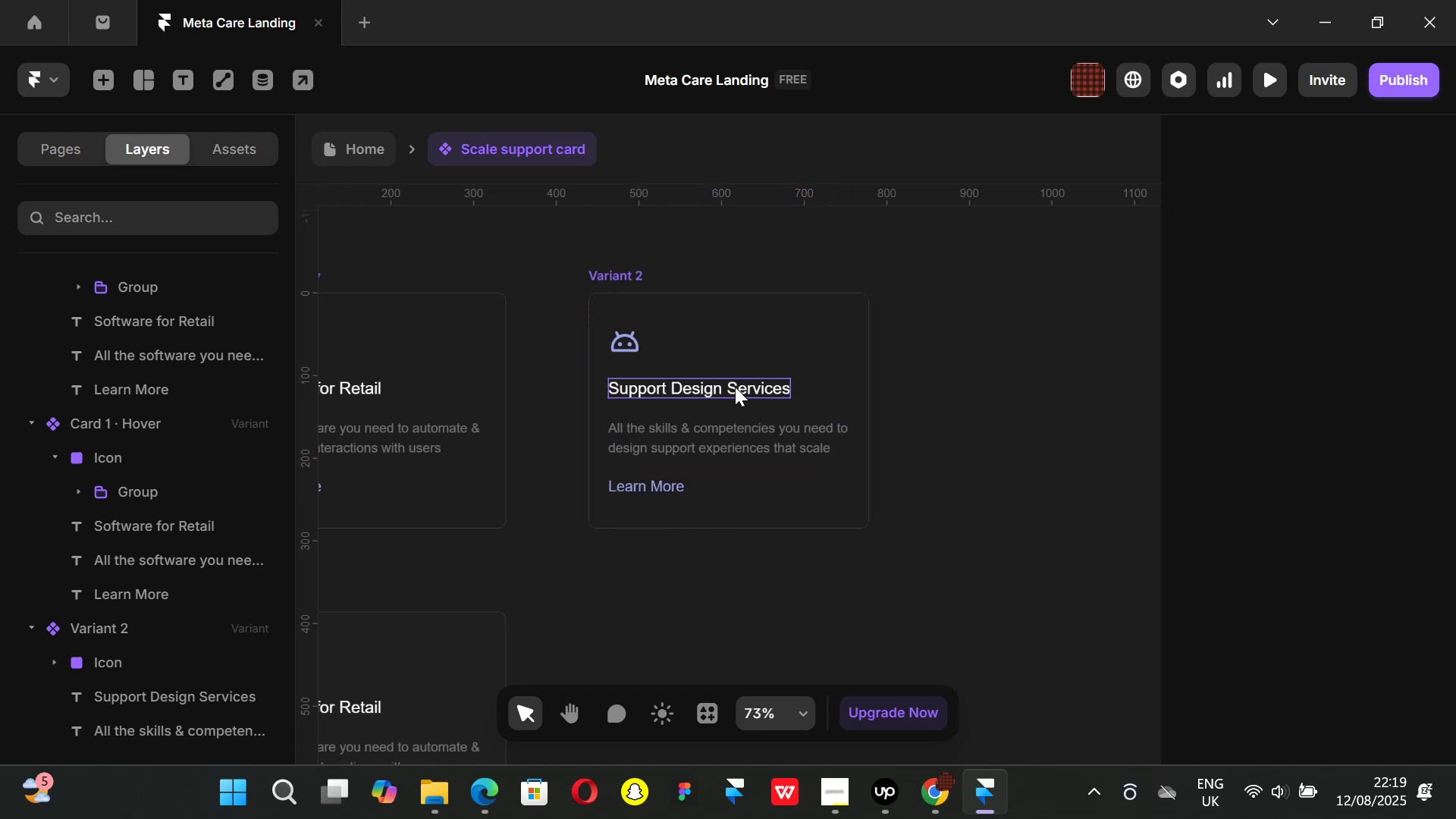 
left_click([736, 388])
 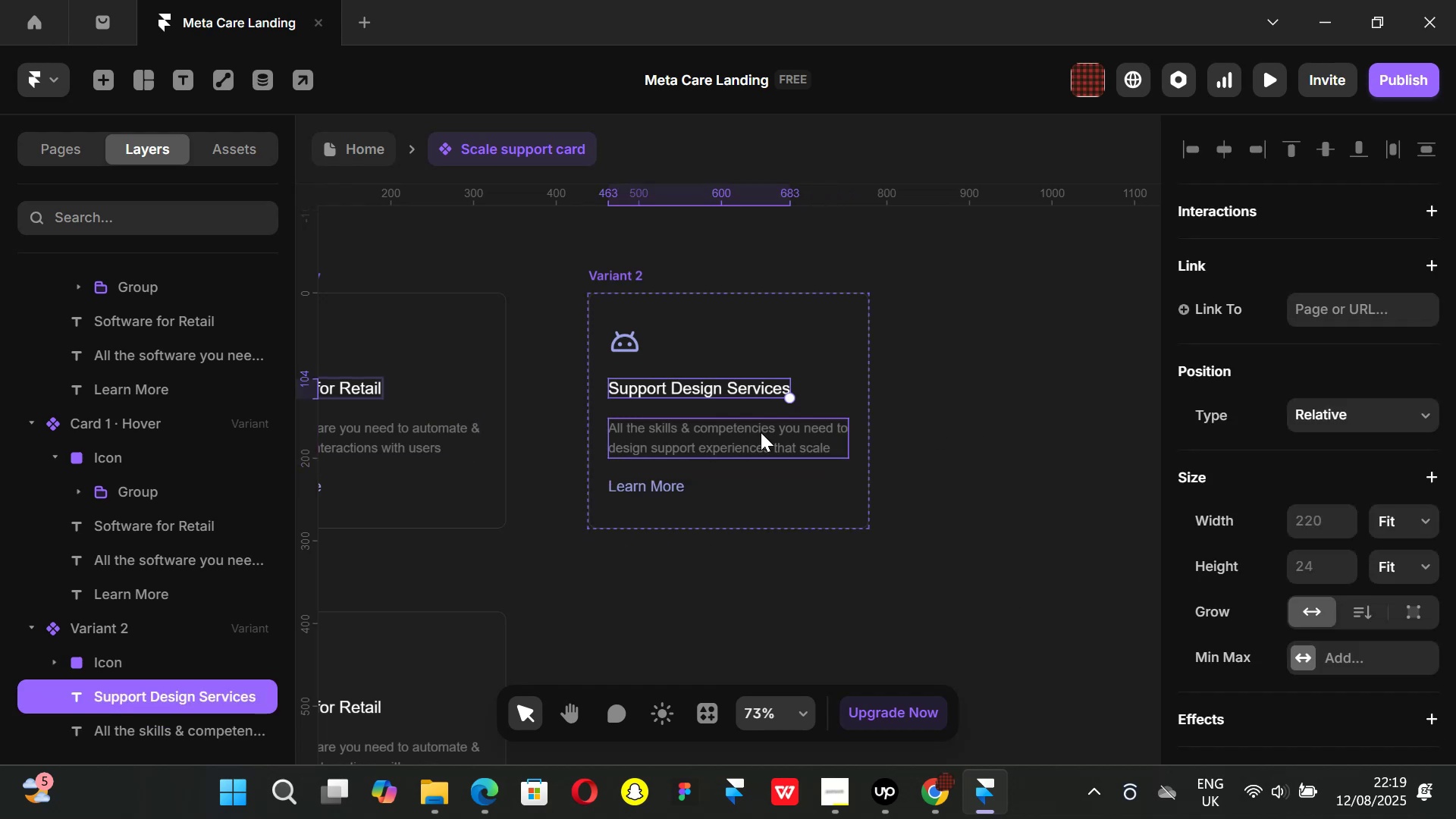 
left_click([761, 432])
 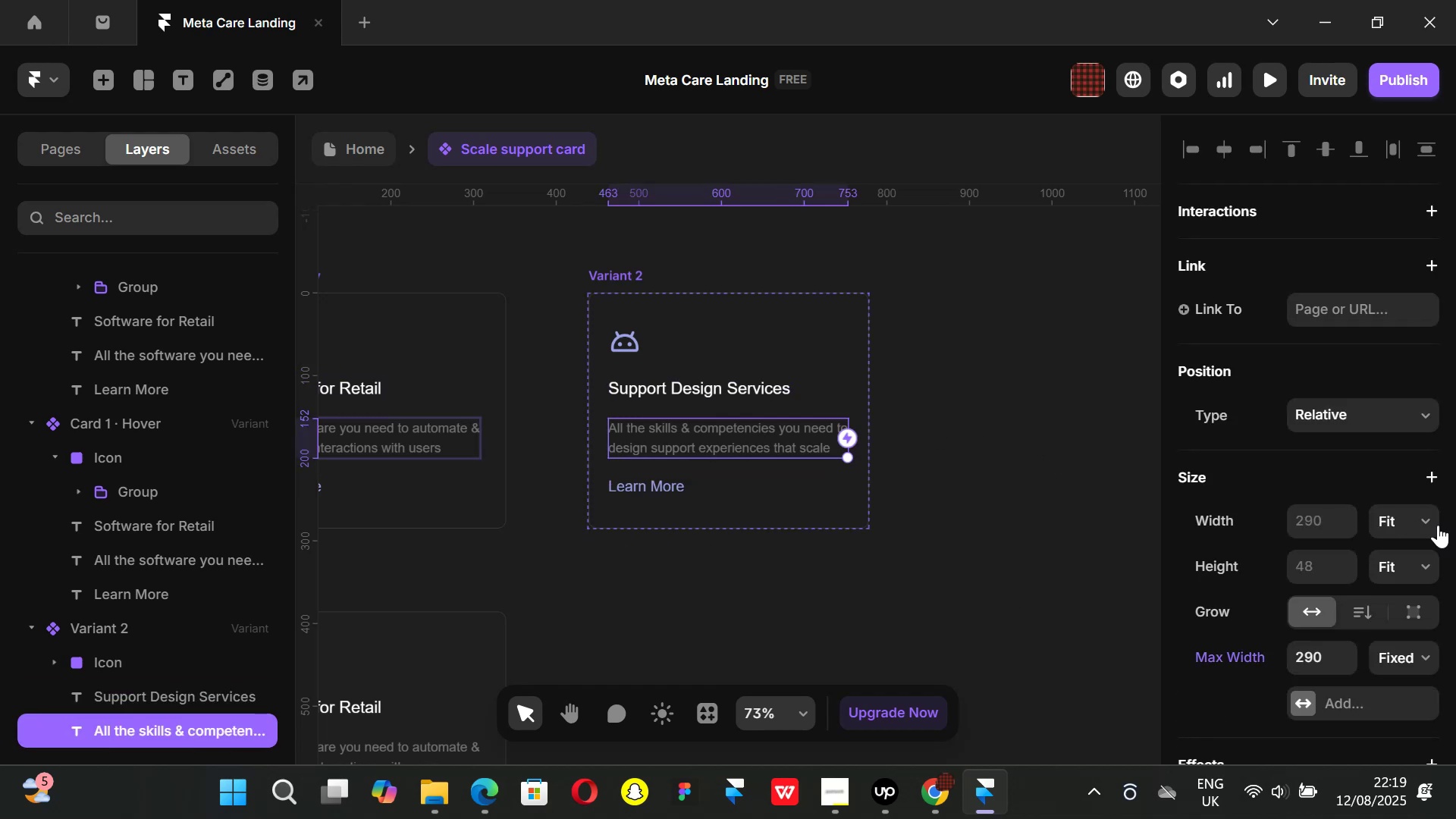 
left_click([1425, 519])
 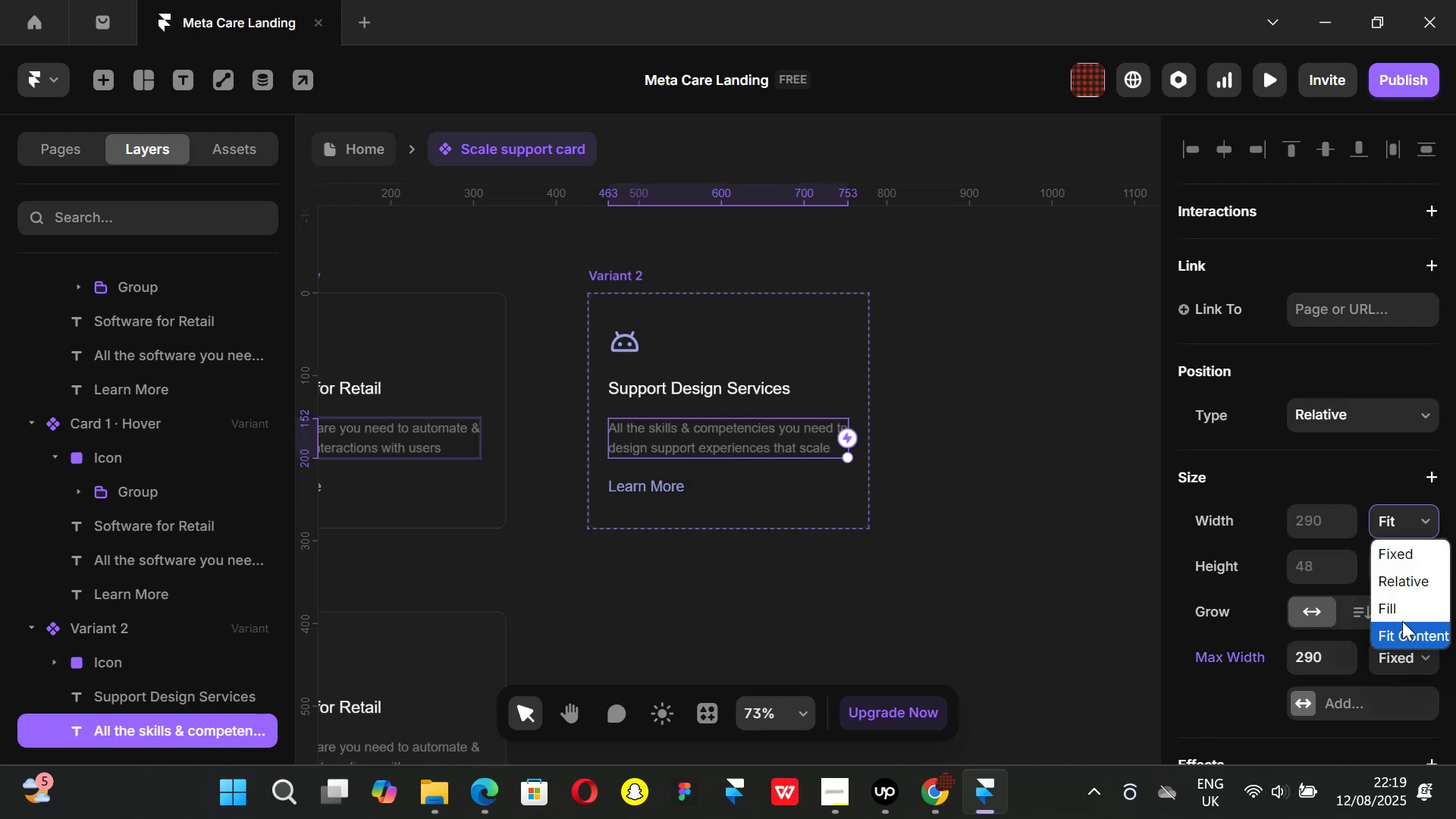 
left_click([1402, 621])
 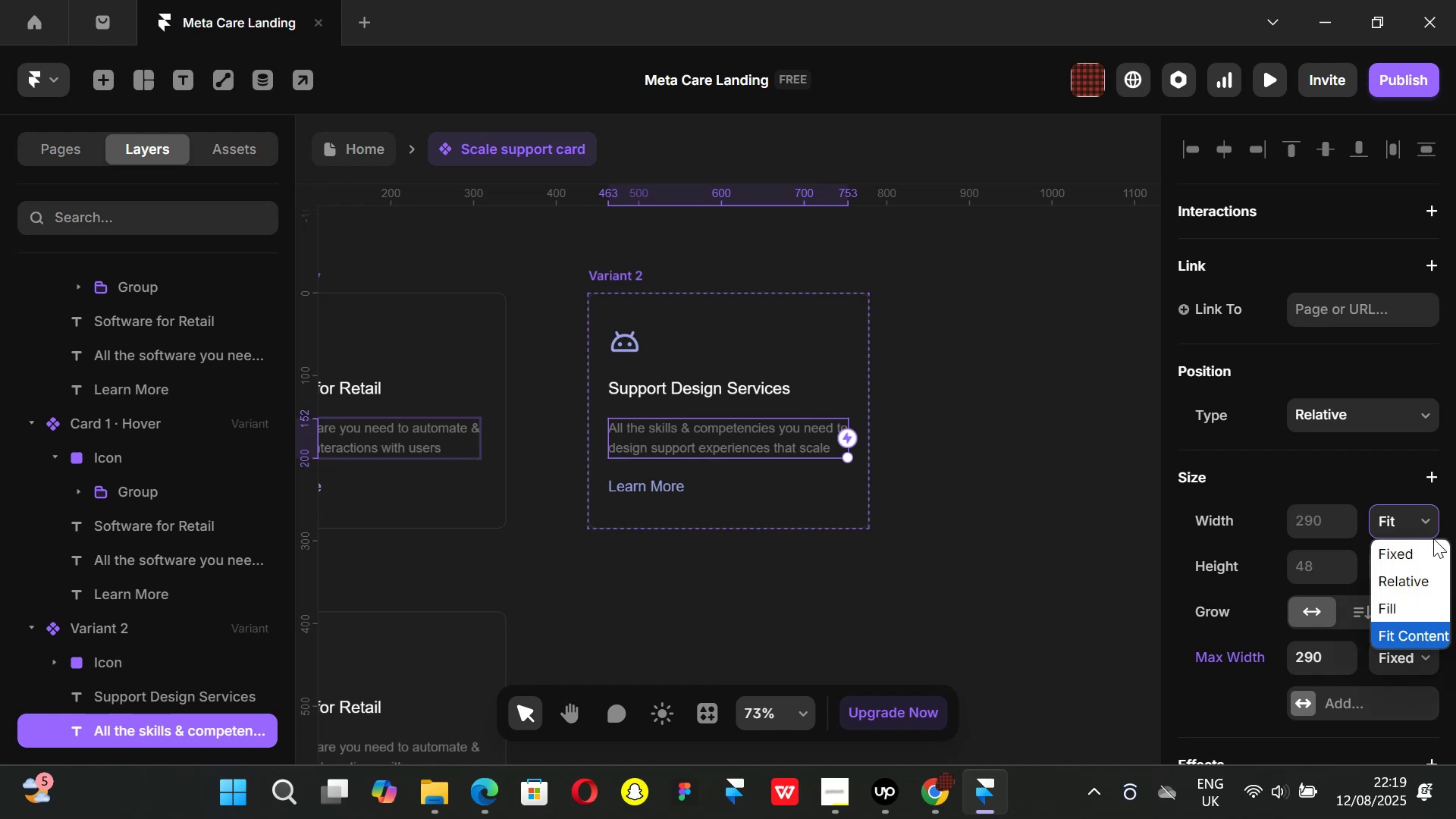 
left_click([1417, 608])
 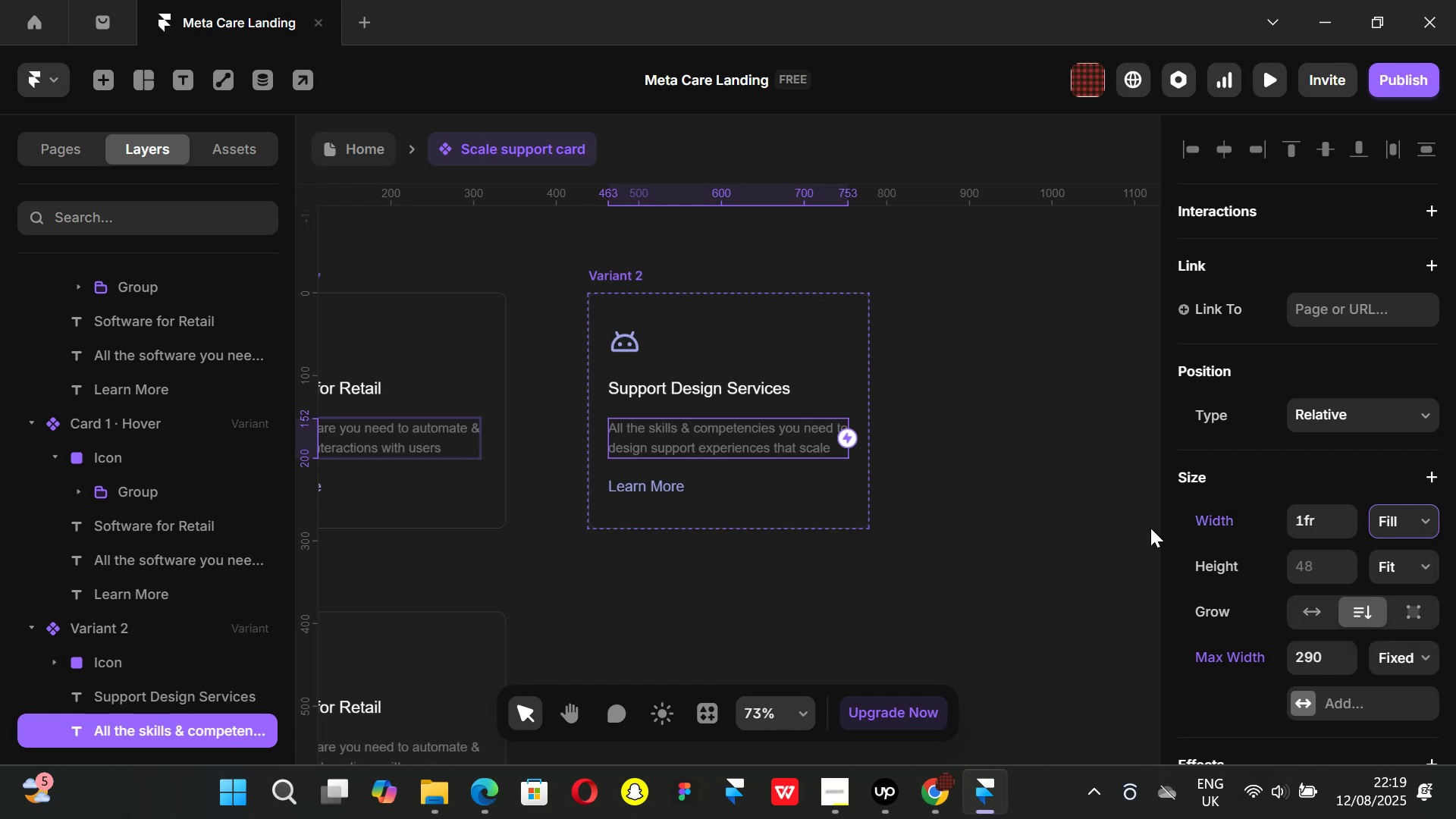 
left_click_drag(start_coordinate=[1098, 520], to_coordinate=[1094, 516])
 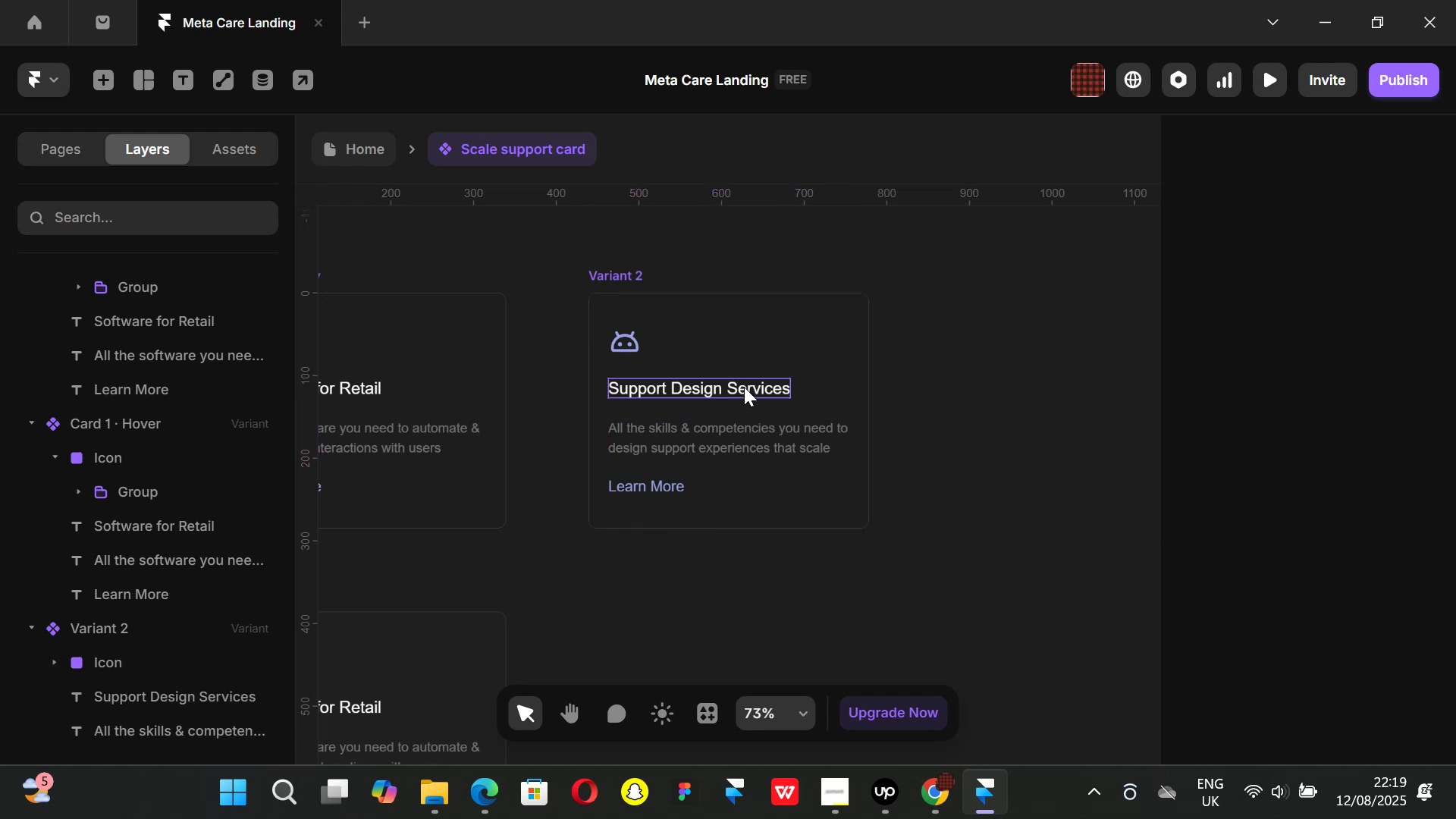 
left_click([744, 387])
 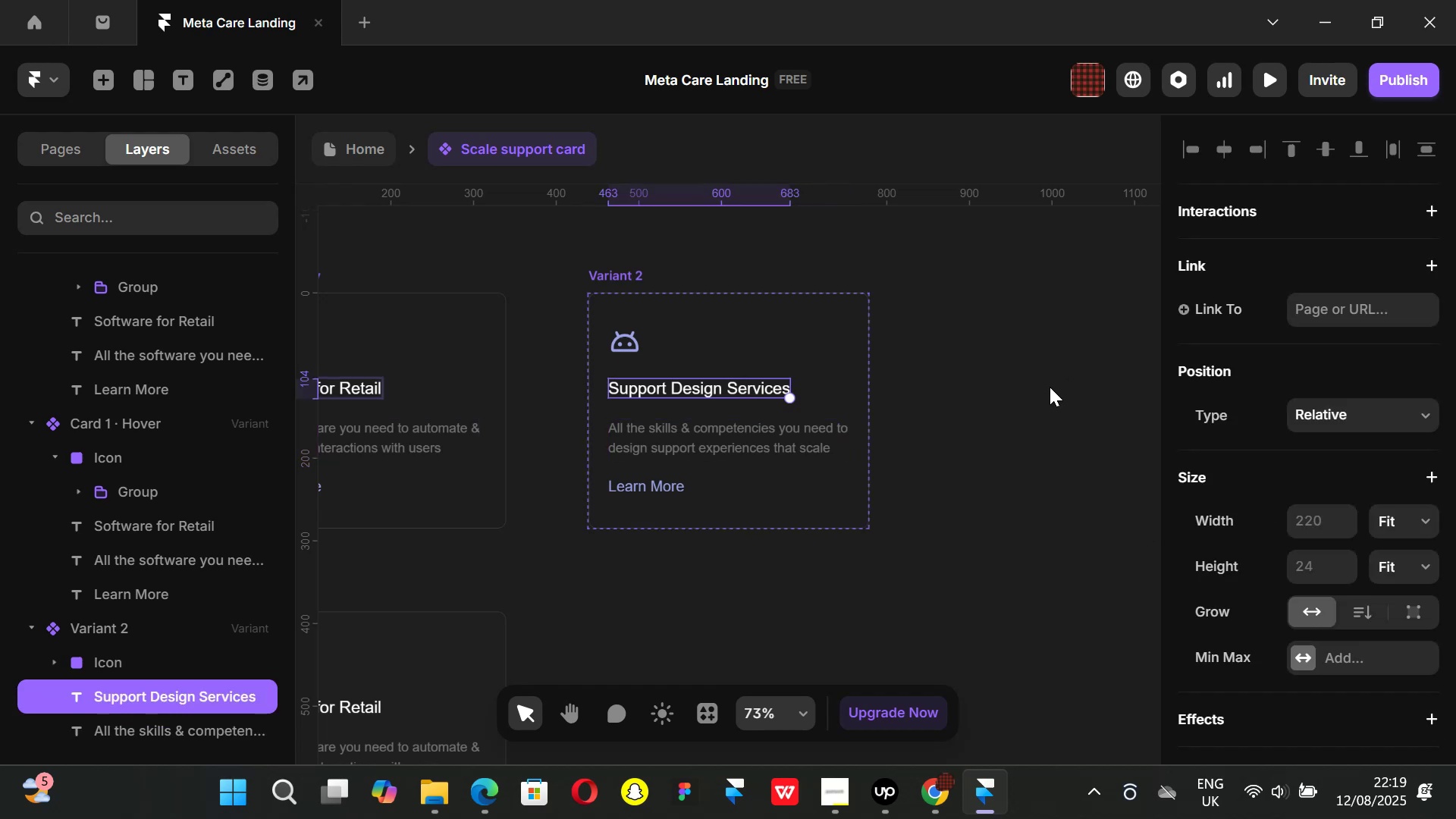 
left_click_drag(start_coordinate=[1050, 387], to_coordinate=[1049, 397])
 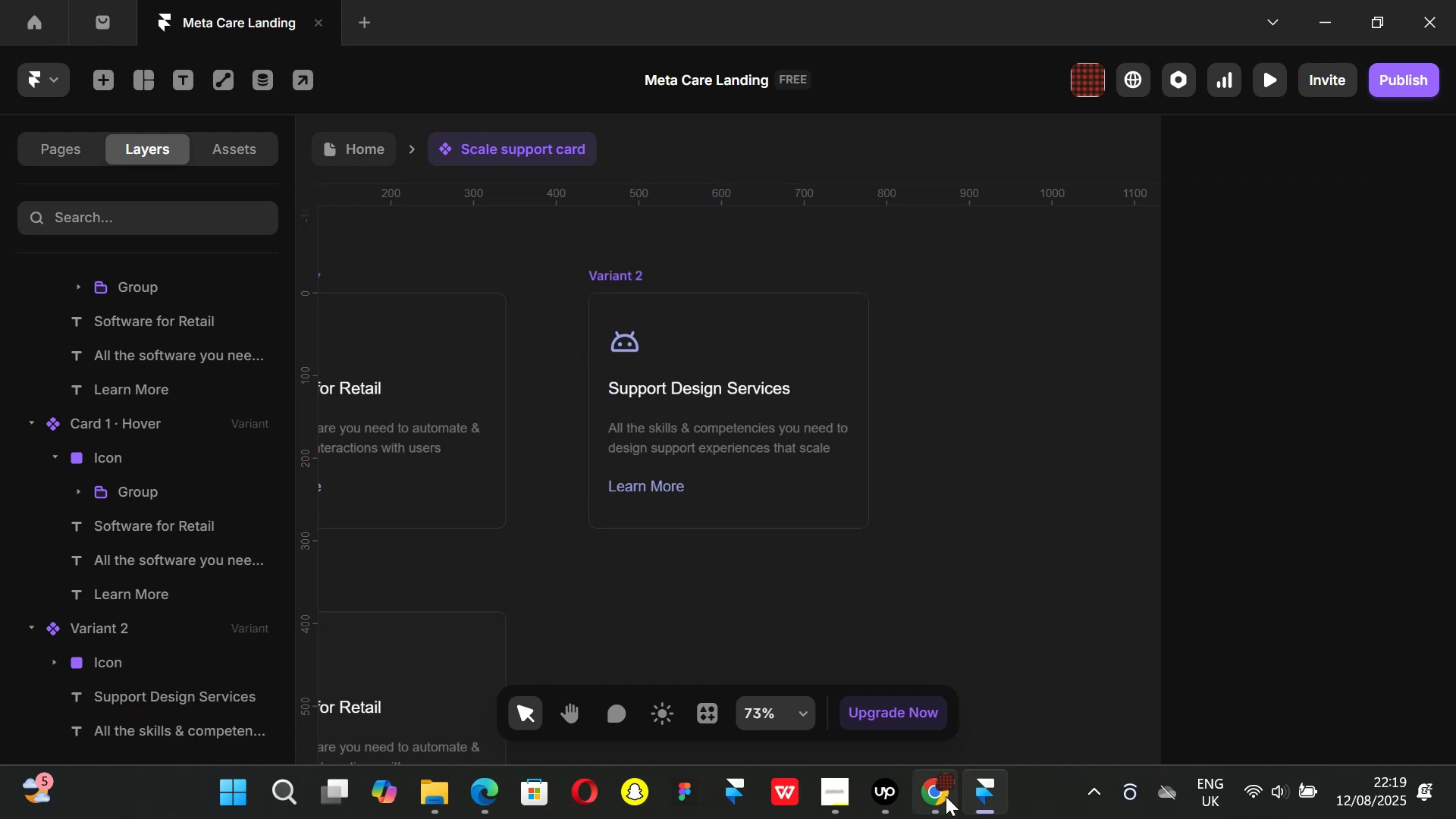 
left_click([945, 797])
 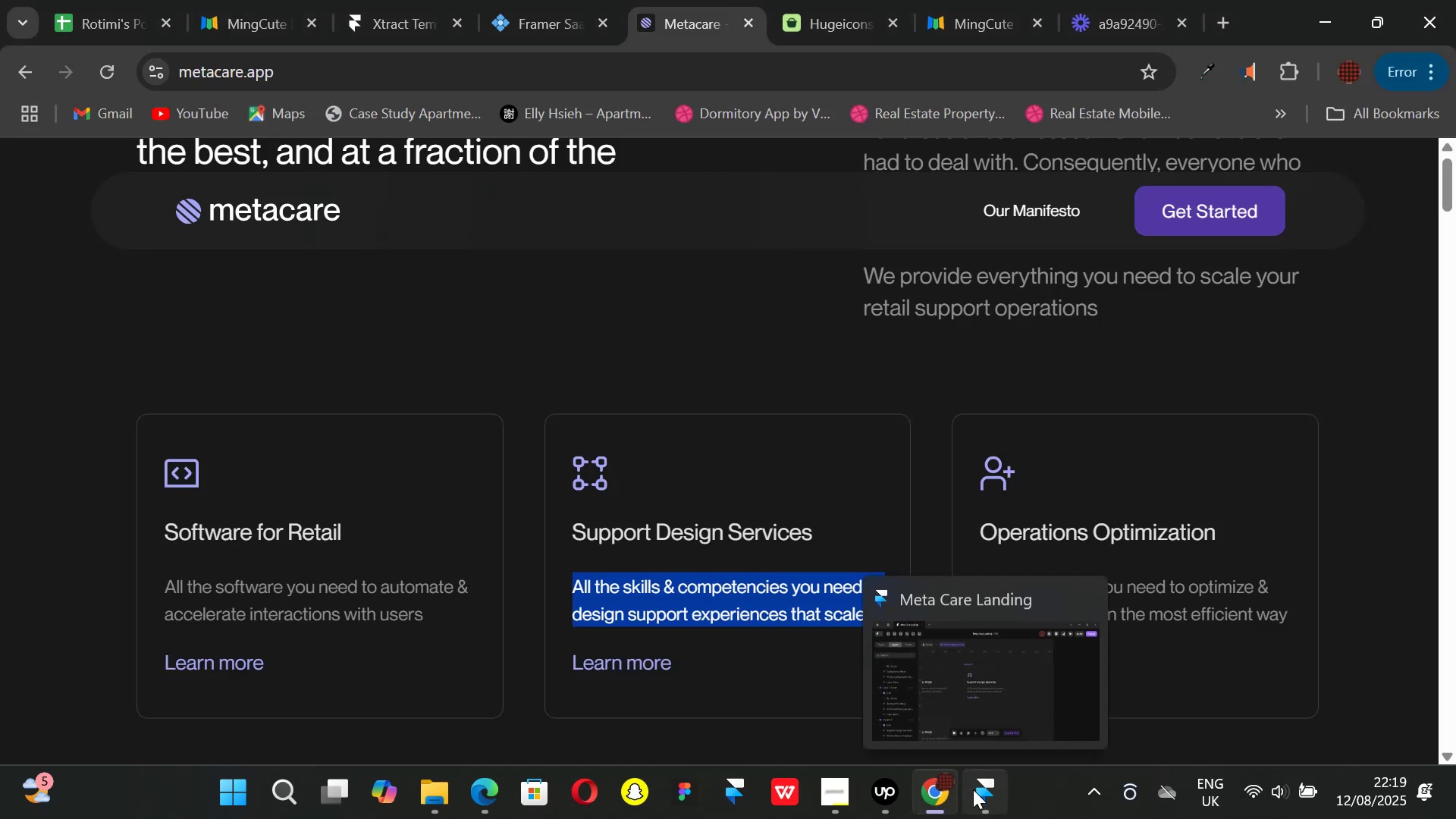 
left_click([973, 789])
 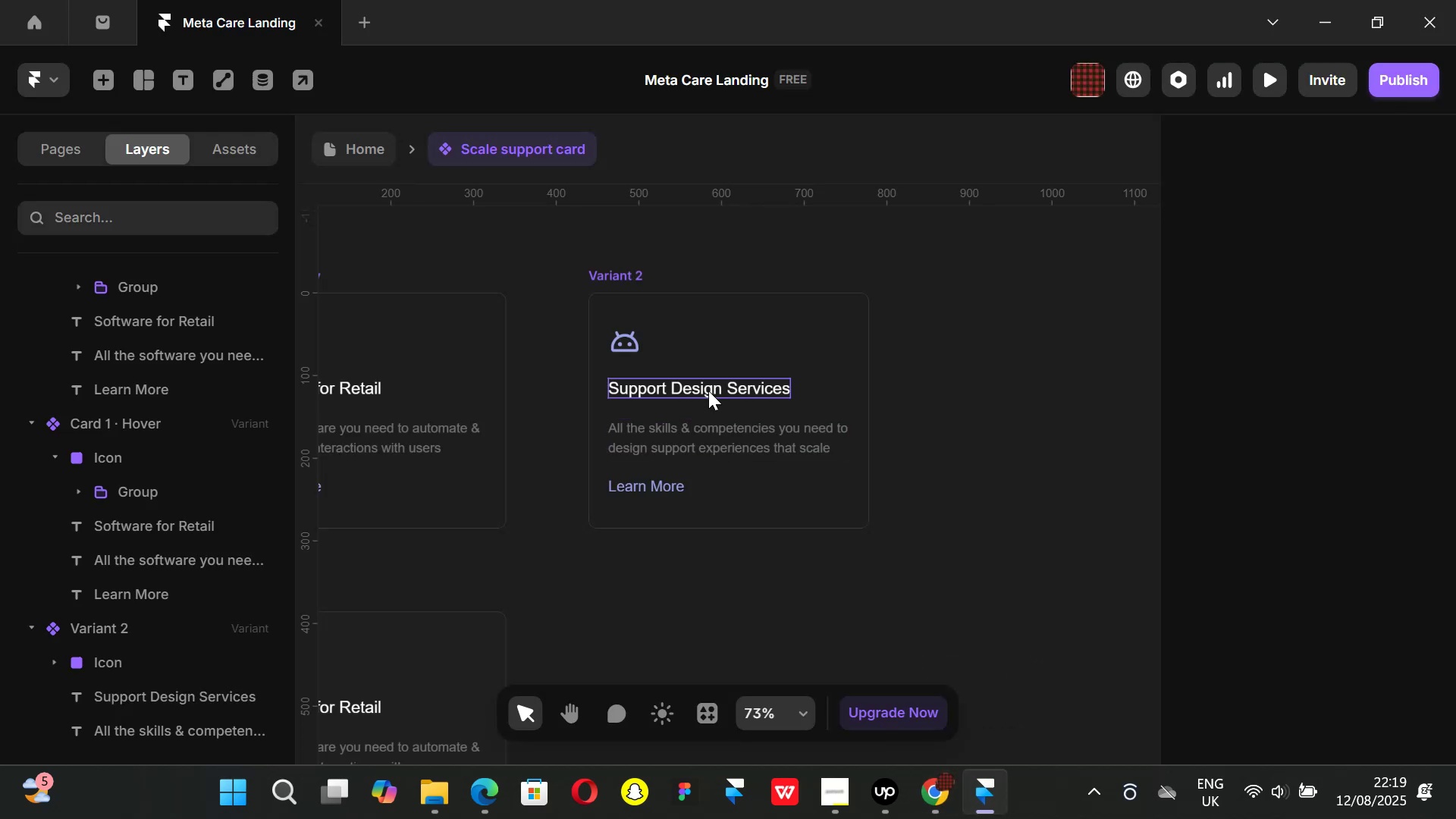 
left_click([708, 391])
 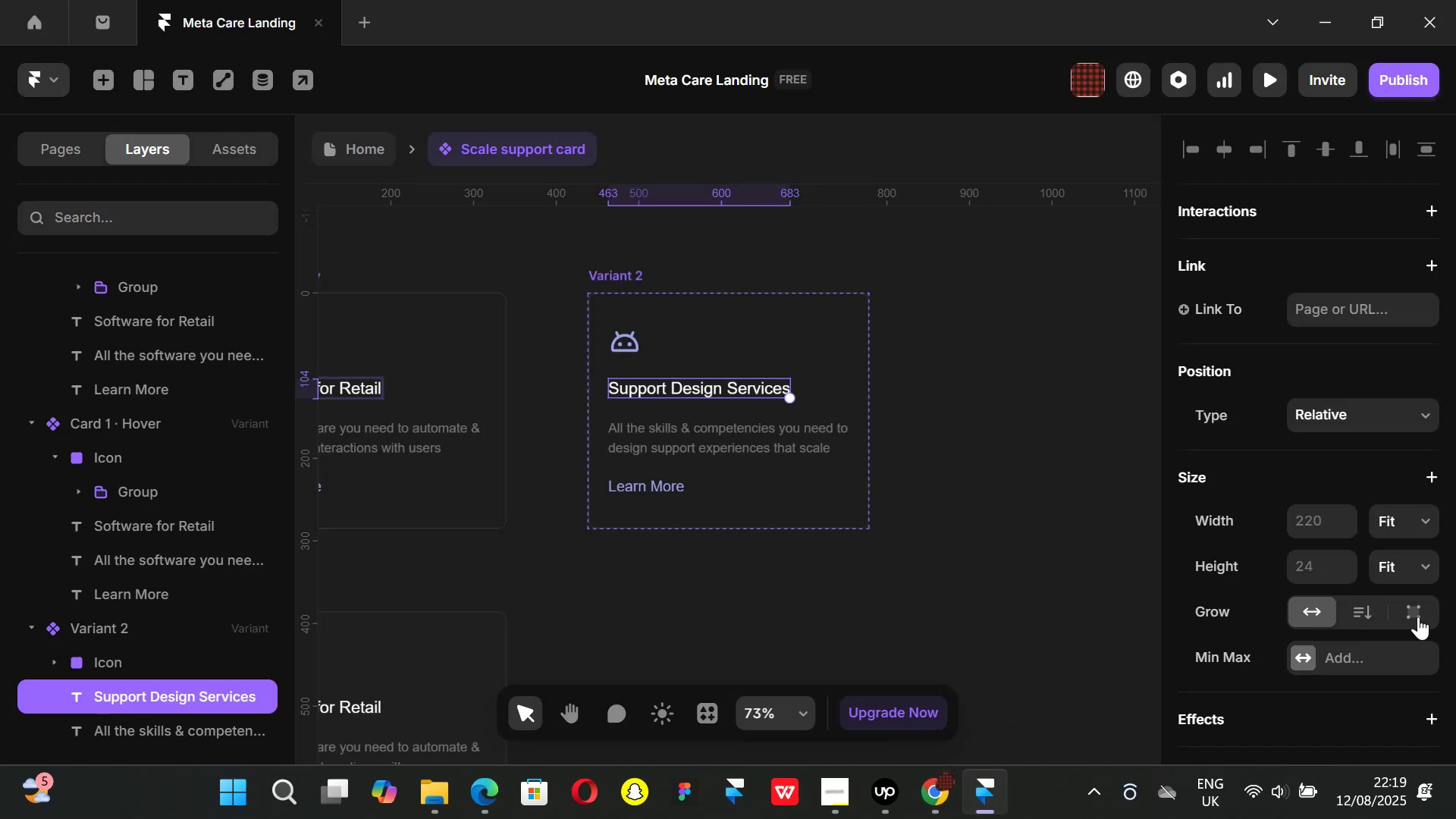 
mouse_move([1282, 634])
 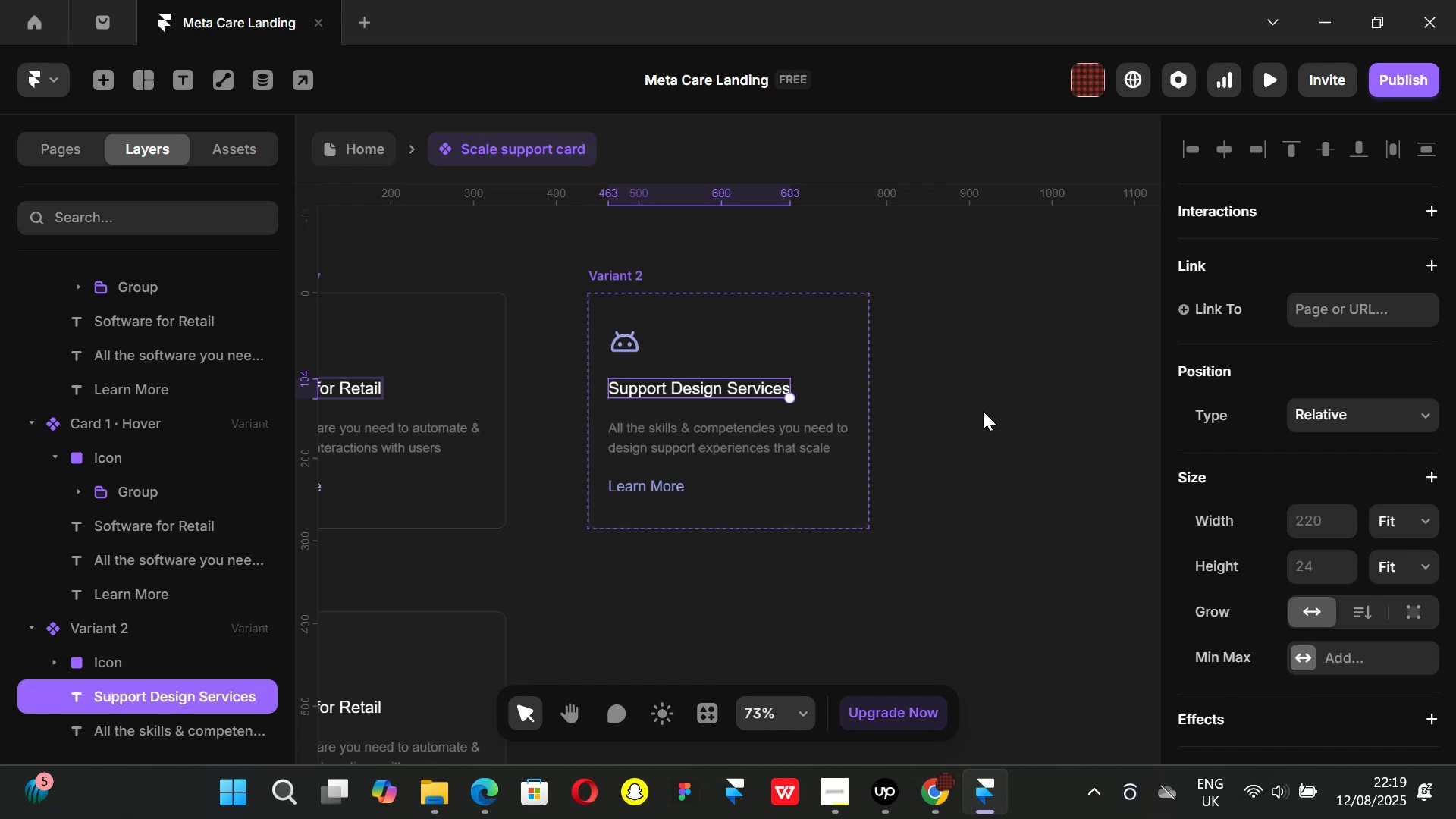 
left_click([983, 411])
 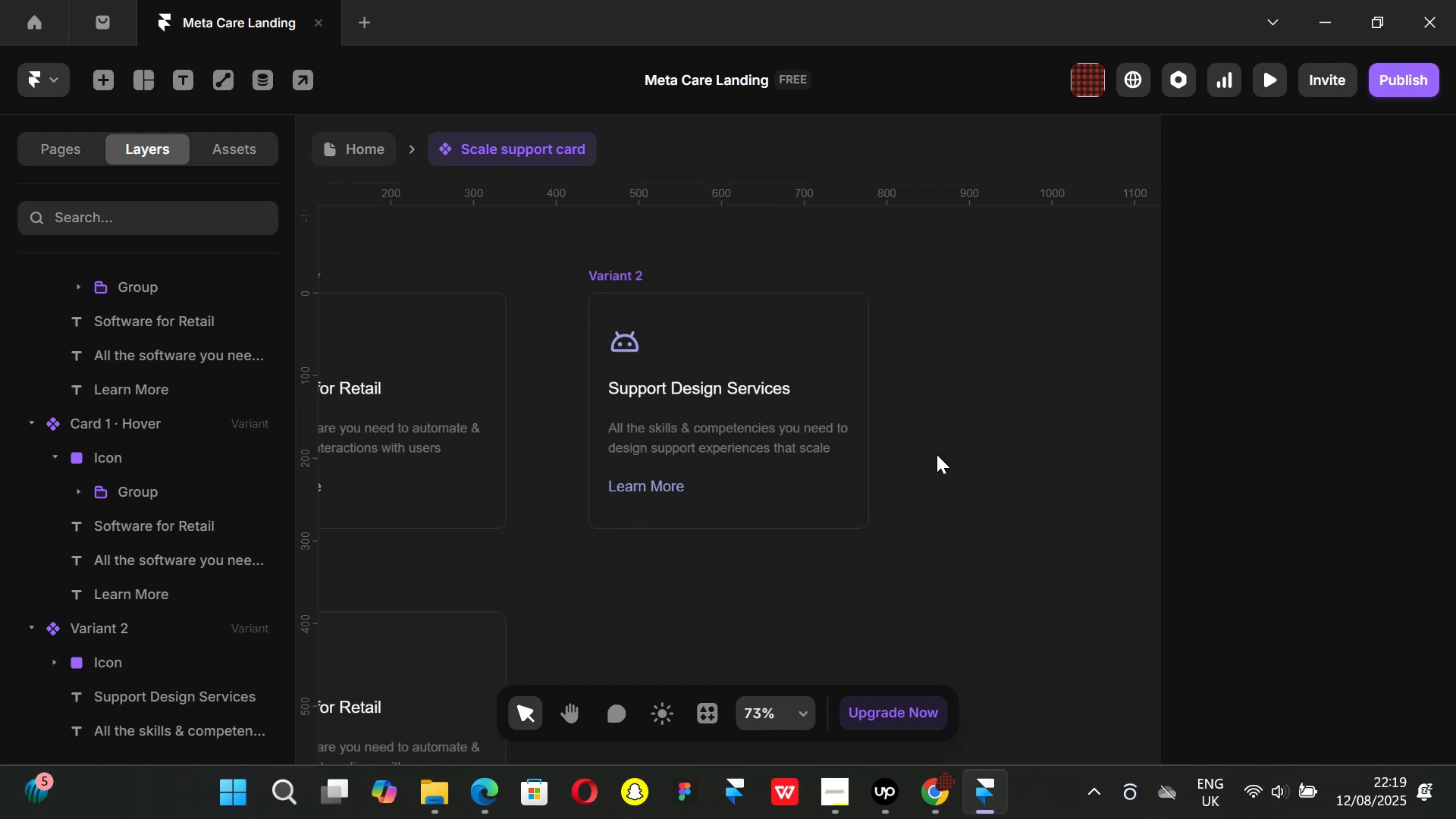 
key(Control+ControlLeft)
 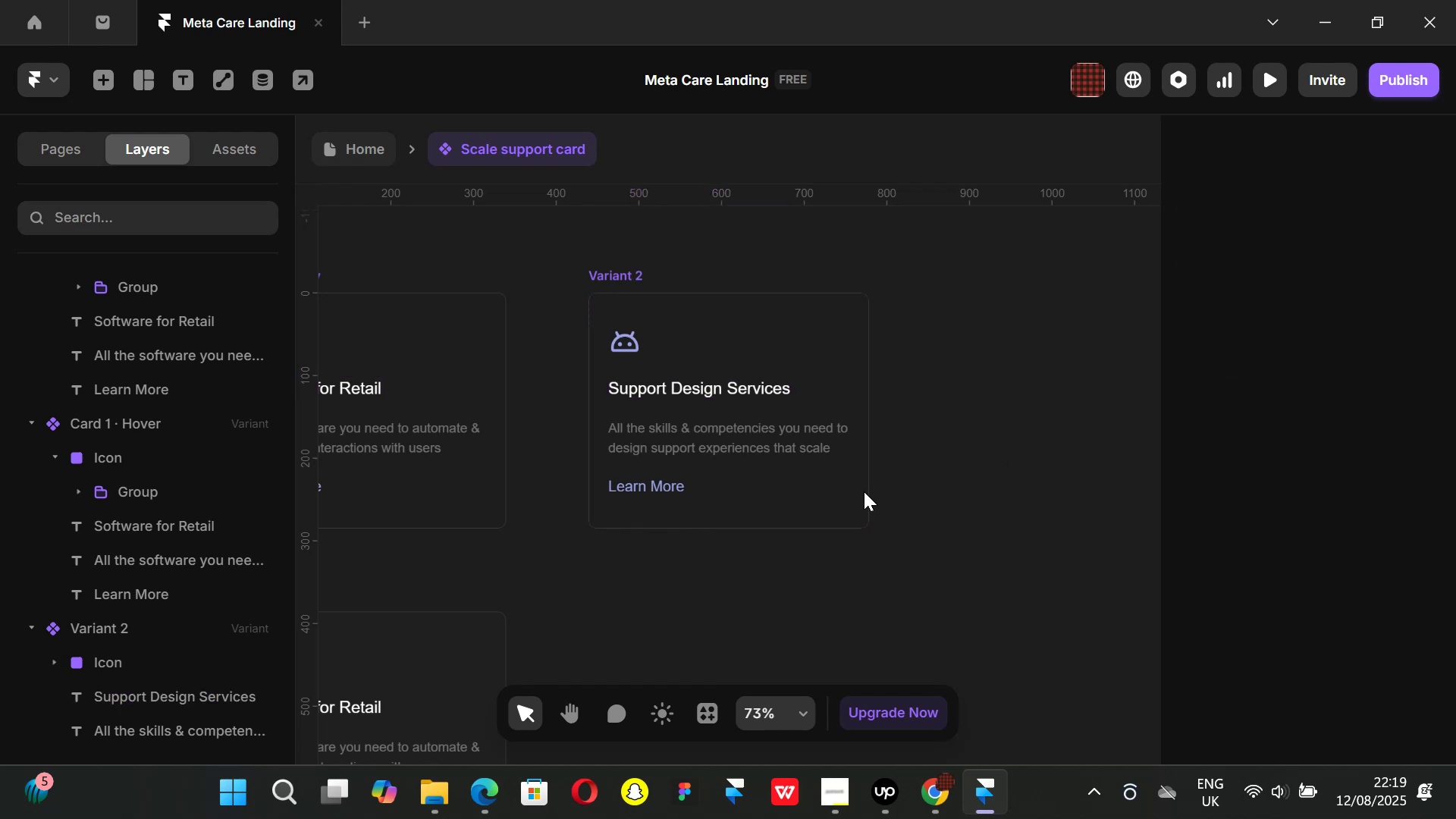 
hold_key(key=ShiftLeft, duration=1.51)
scroll: coordinate [858, 492], scroll_direction: up, amount: 1.0
 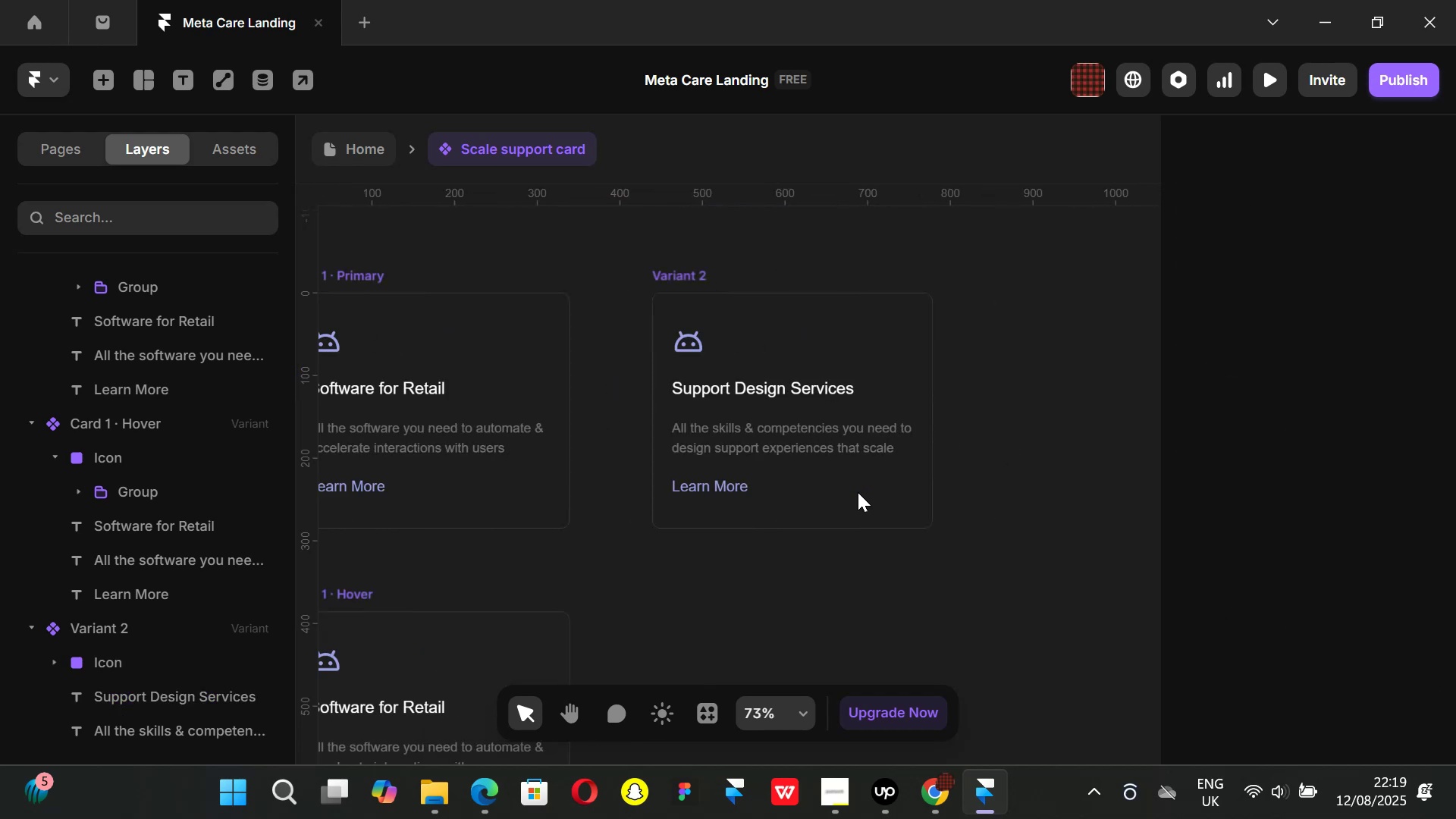 
key(Shift+ShiftLeft)
 